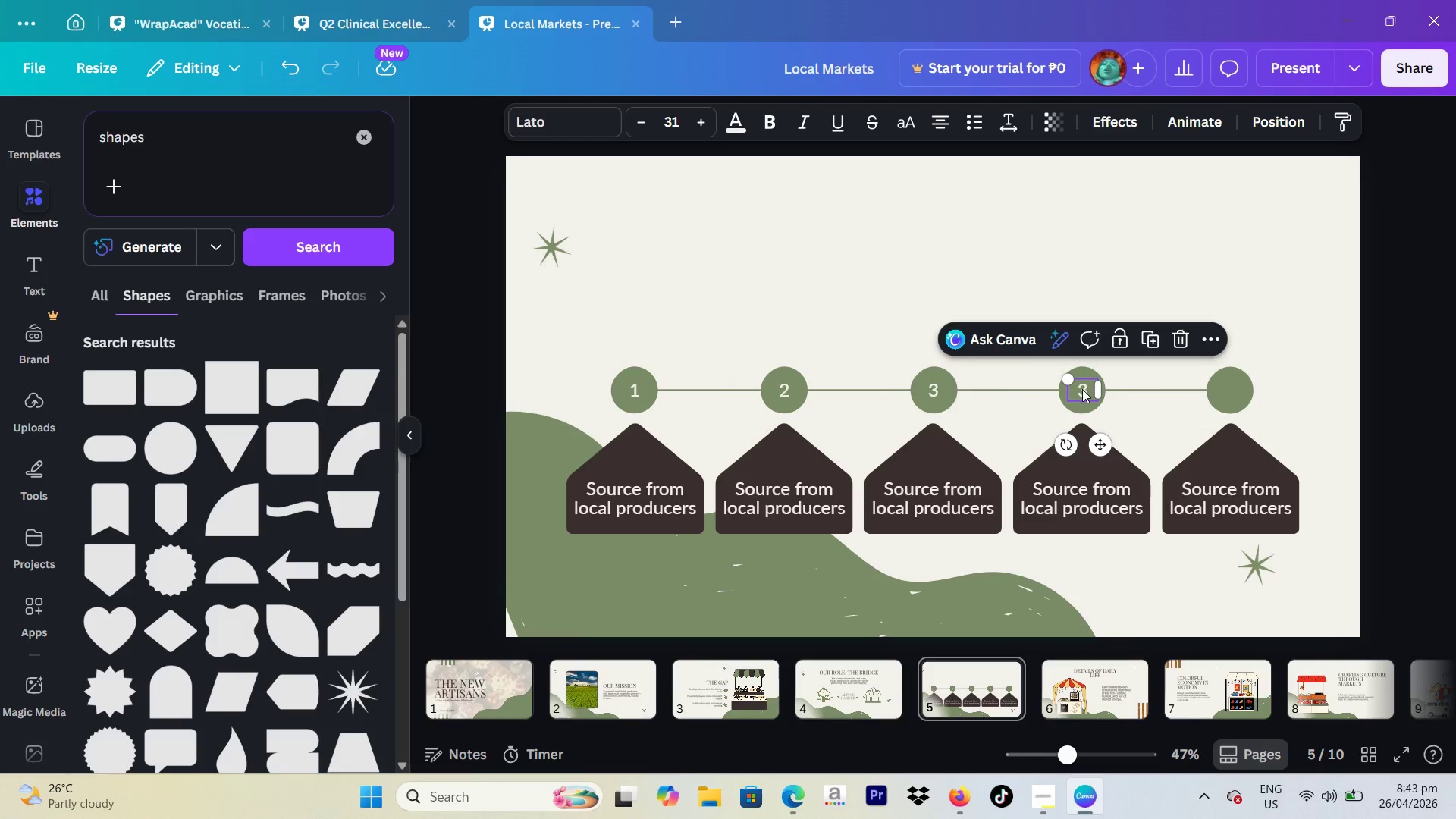 
left_click([1082, 389])
 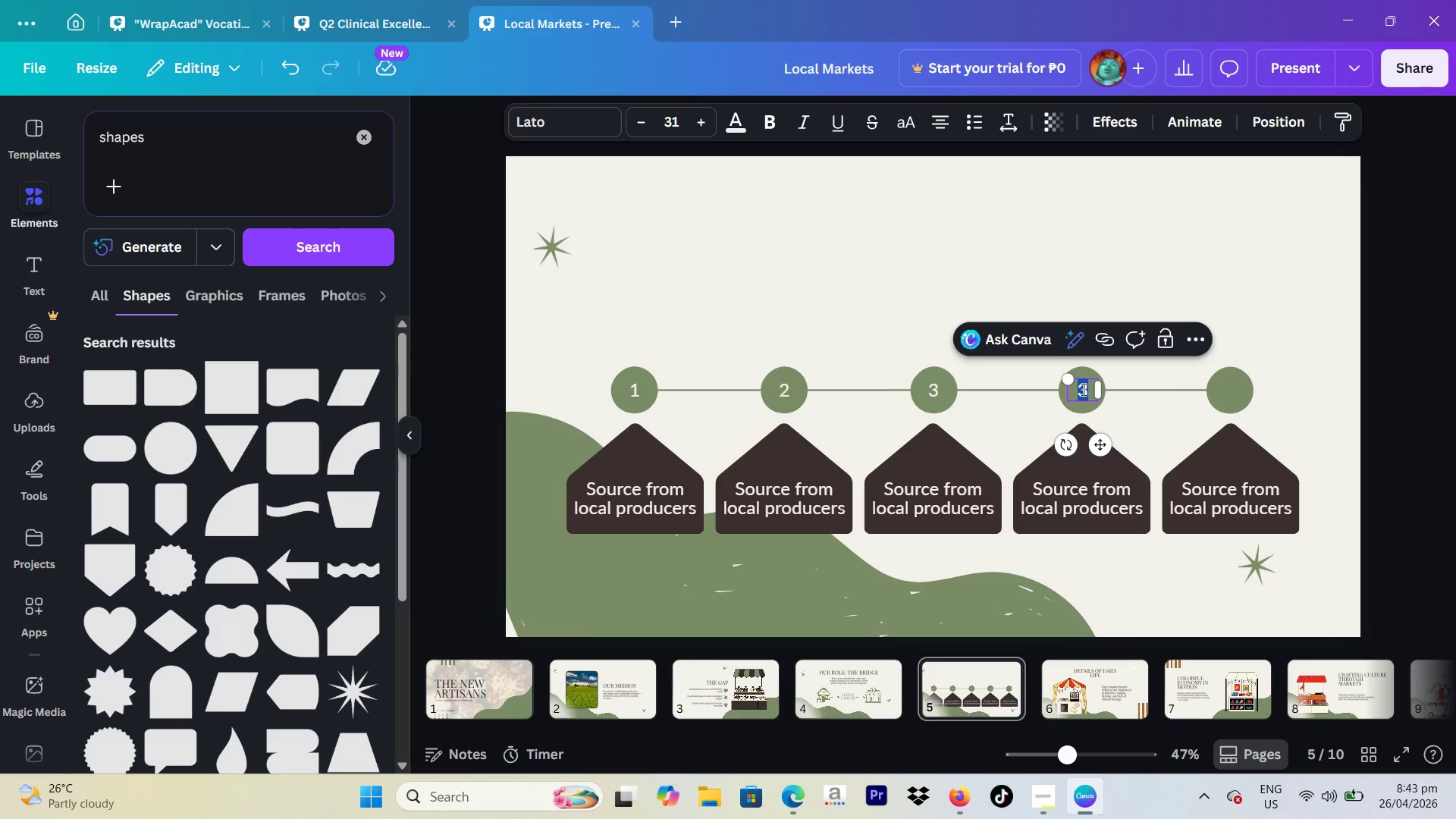 
key(4)
 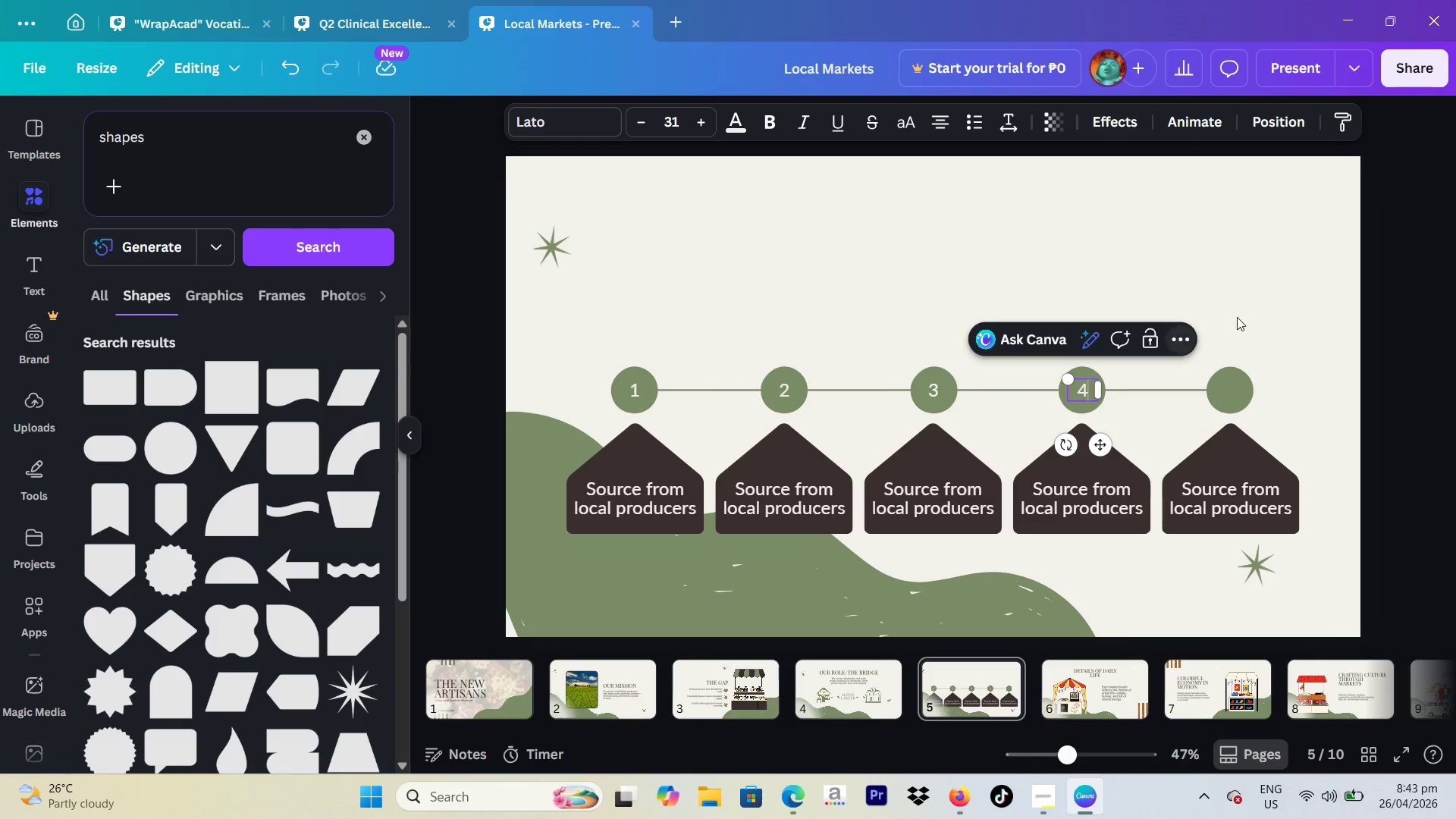 
left_click([1237, 317])
 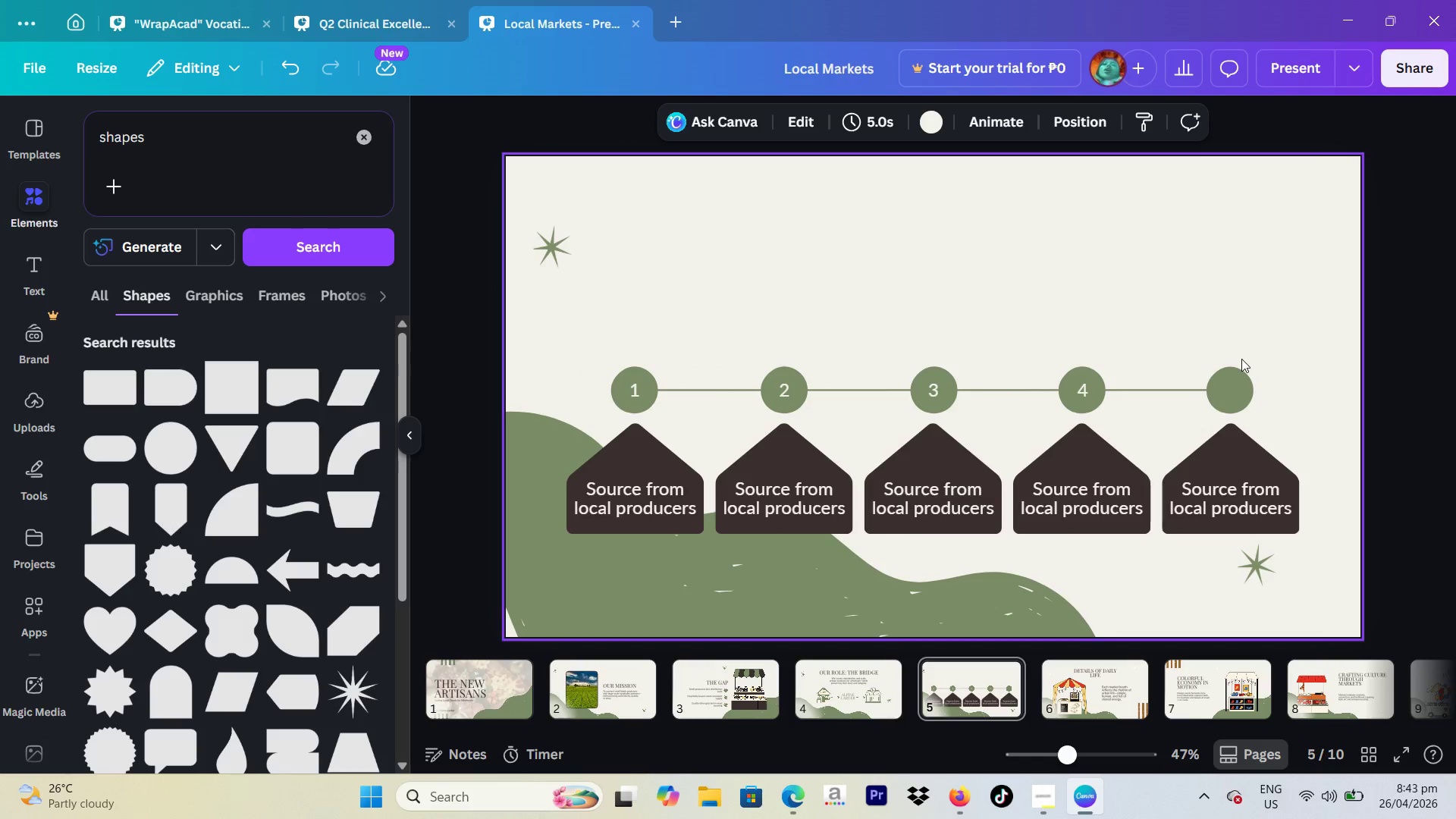 
key(ArrowLeft)
 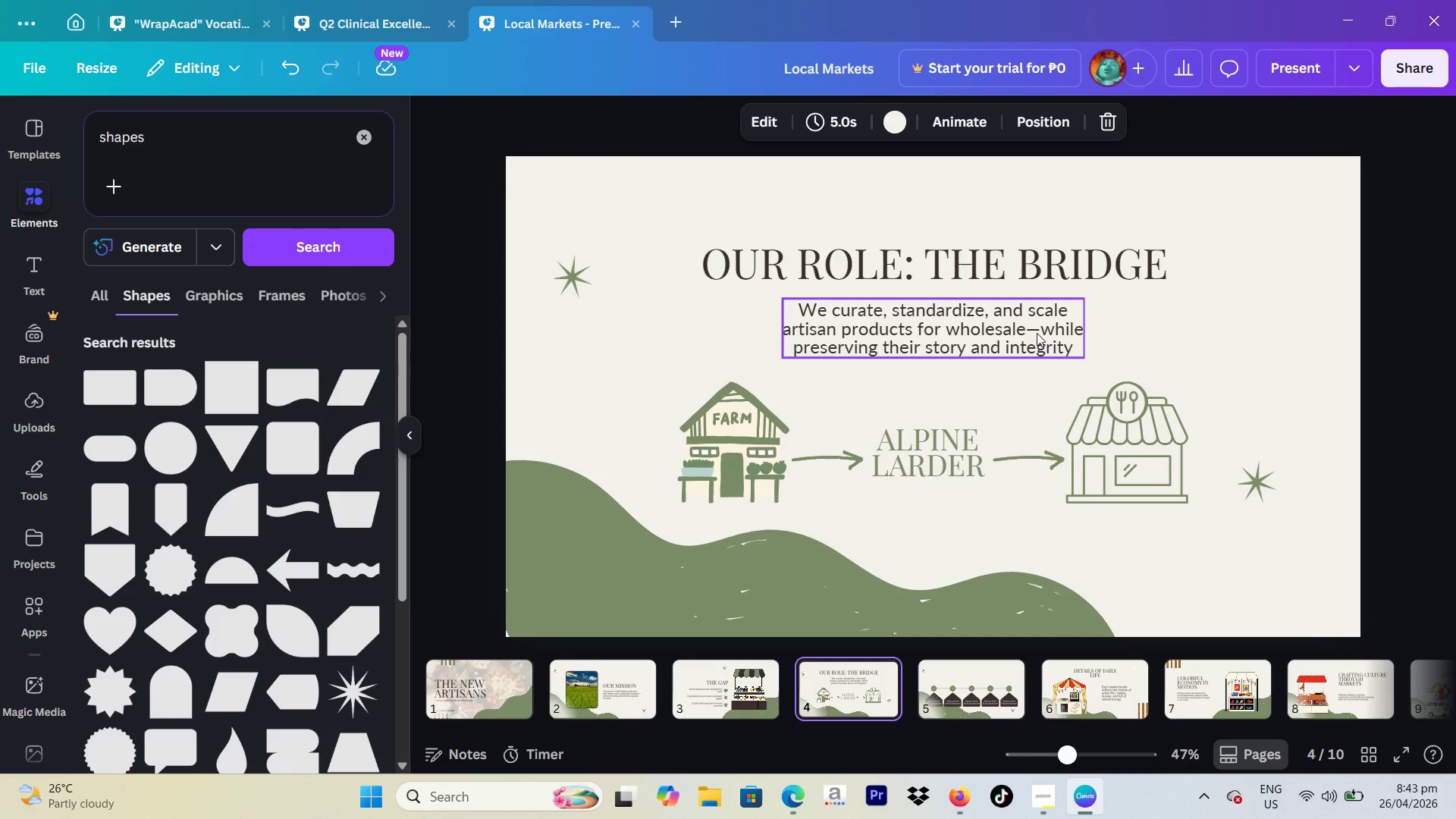 
key(ArrowRight)
 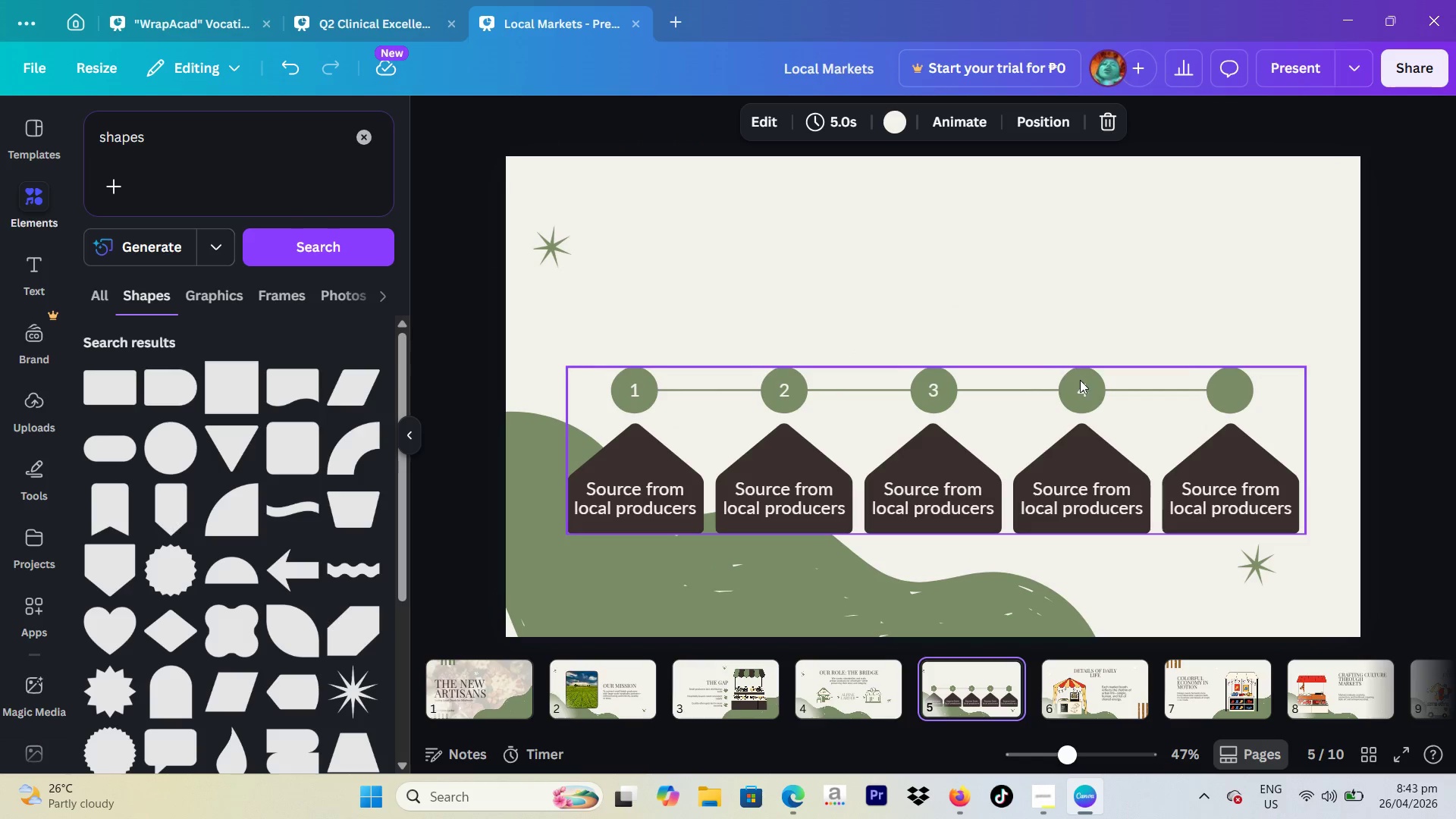 
left_click([1080, 383])
 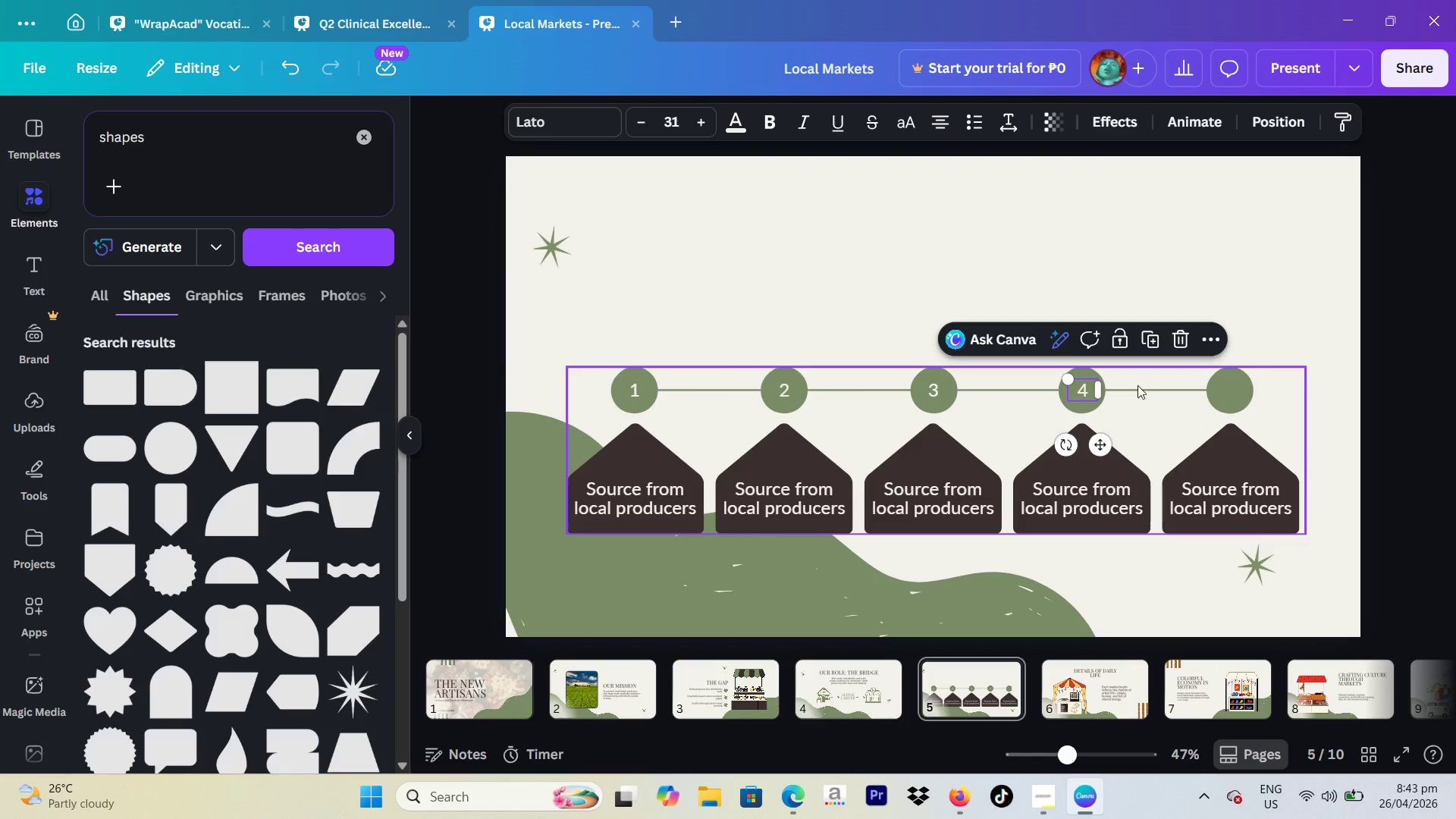 
key(ArrowLeft)
 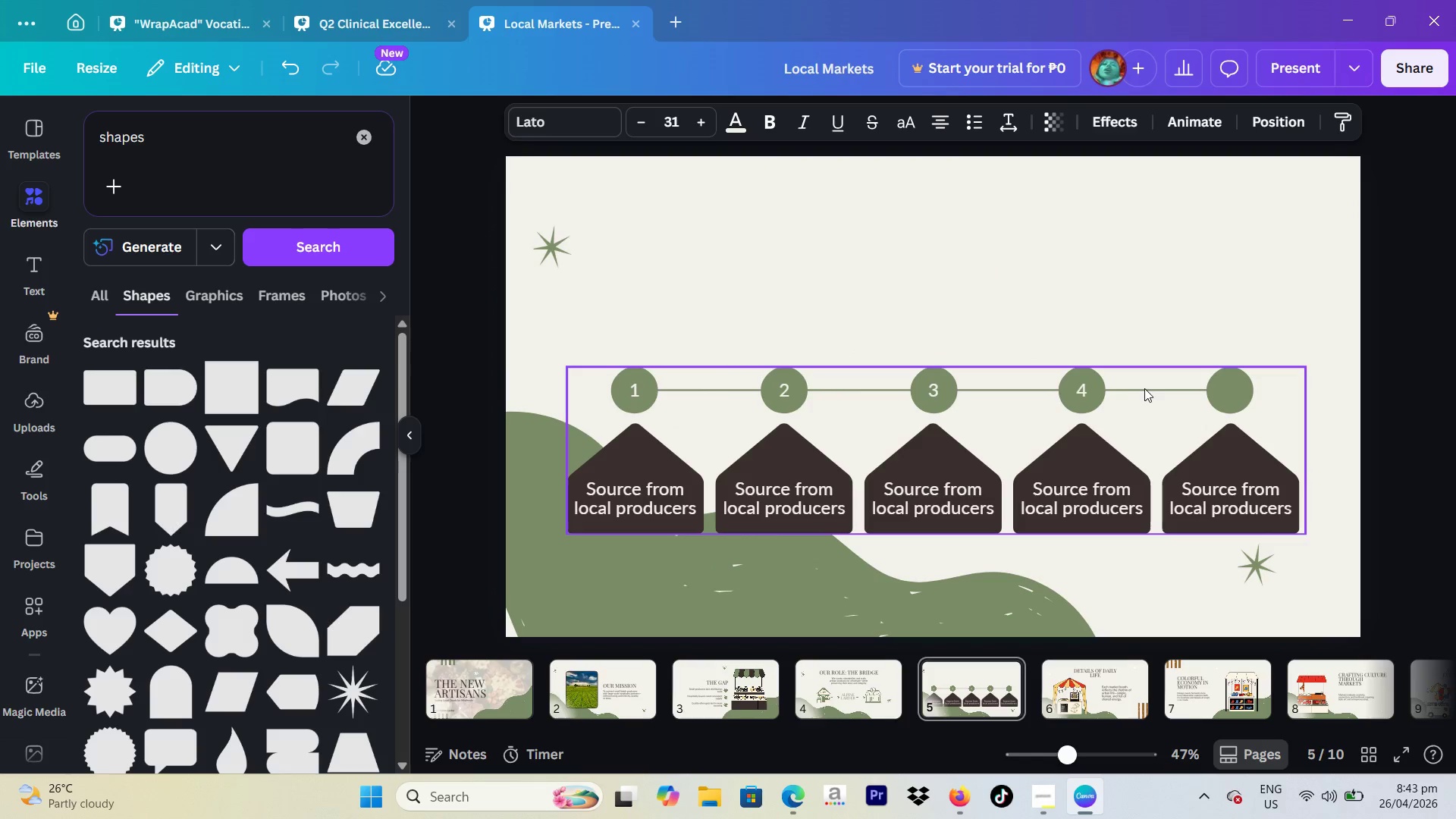 
key(ArrowLeft)
 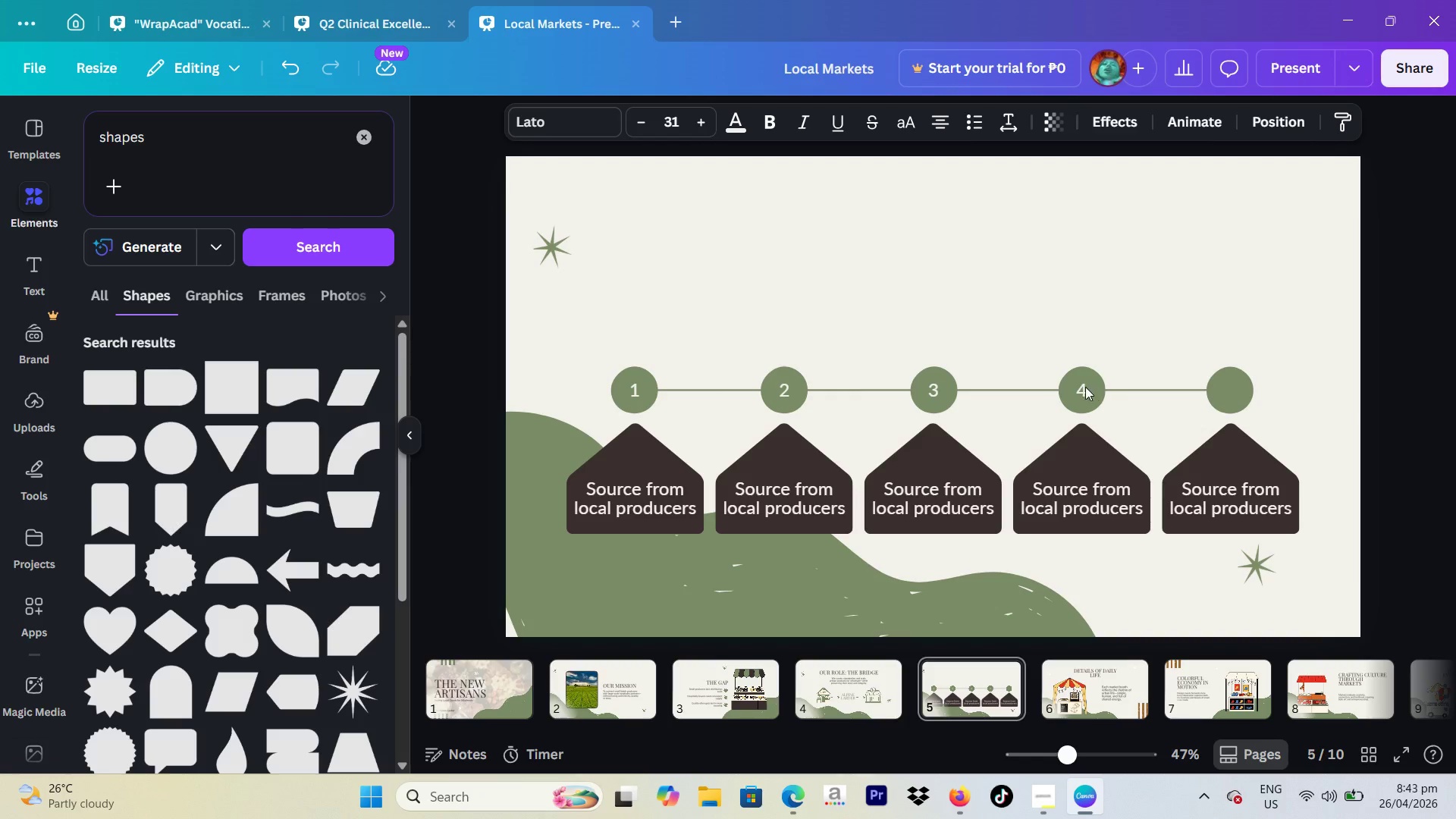 
left_click([1085, 387])
 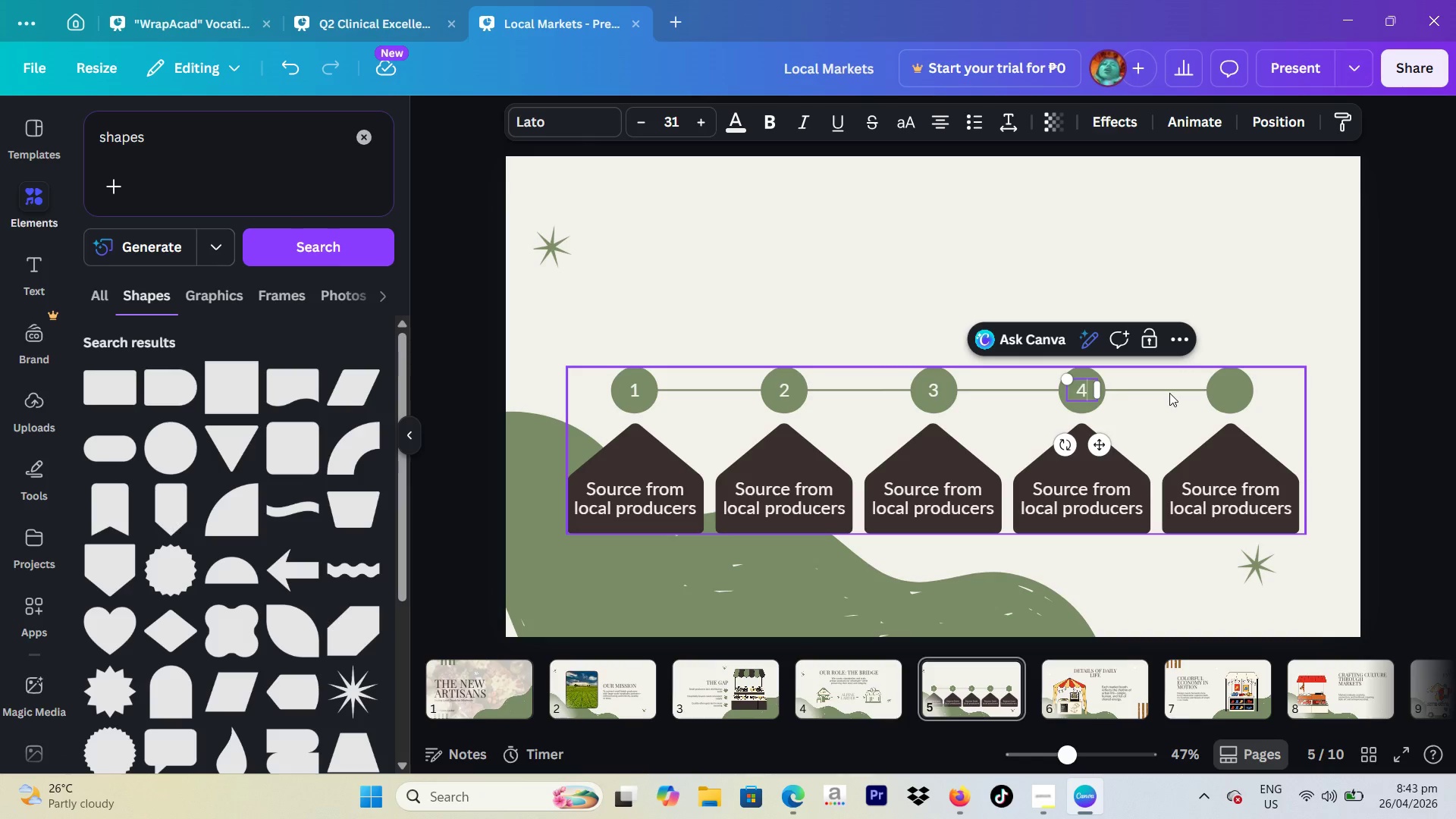 
left_click([1272, 320])
 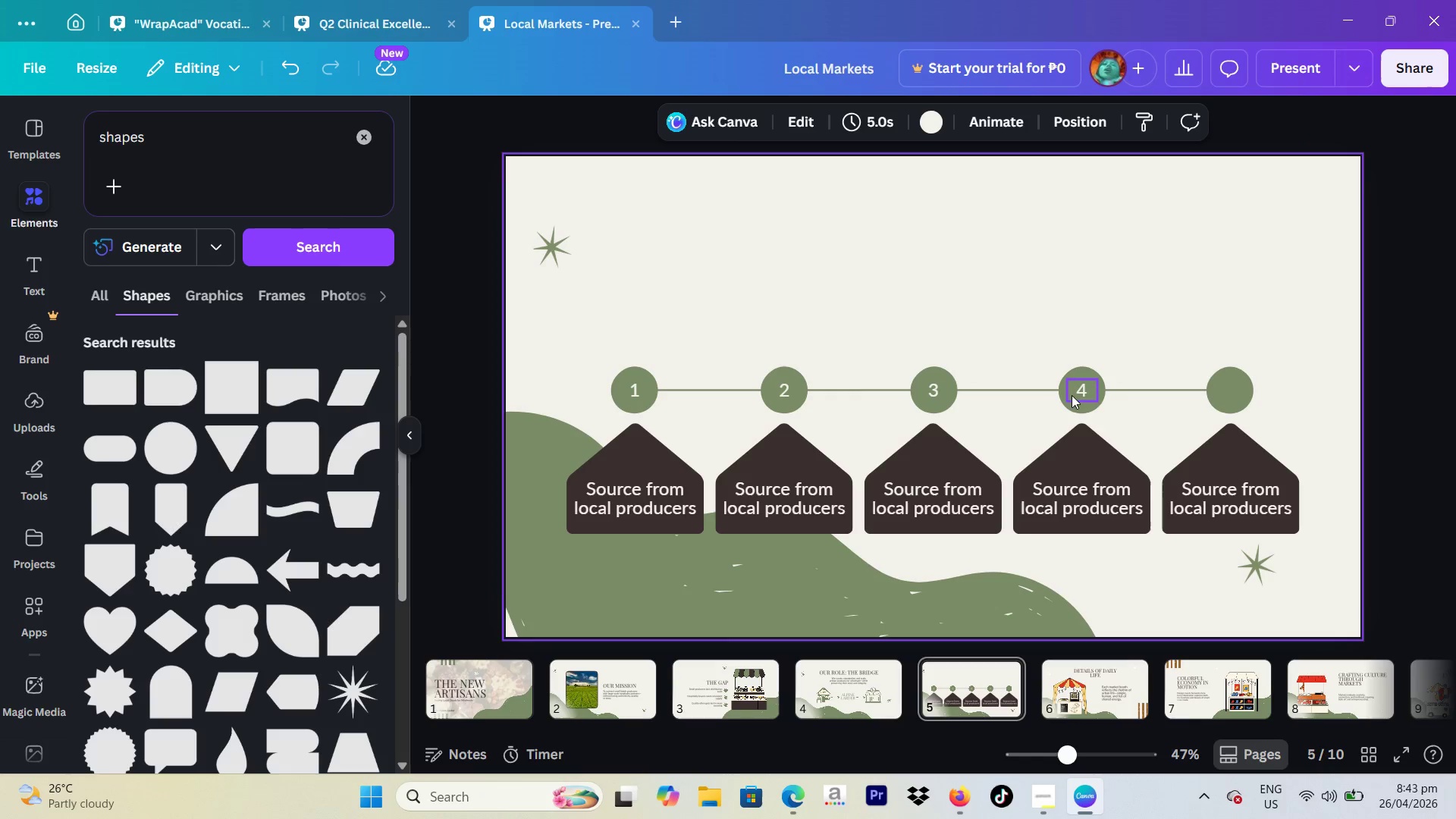 
left_click([1080, 390])
 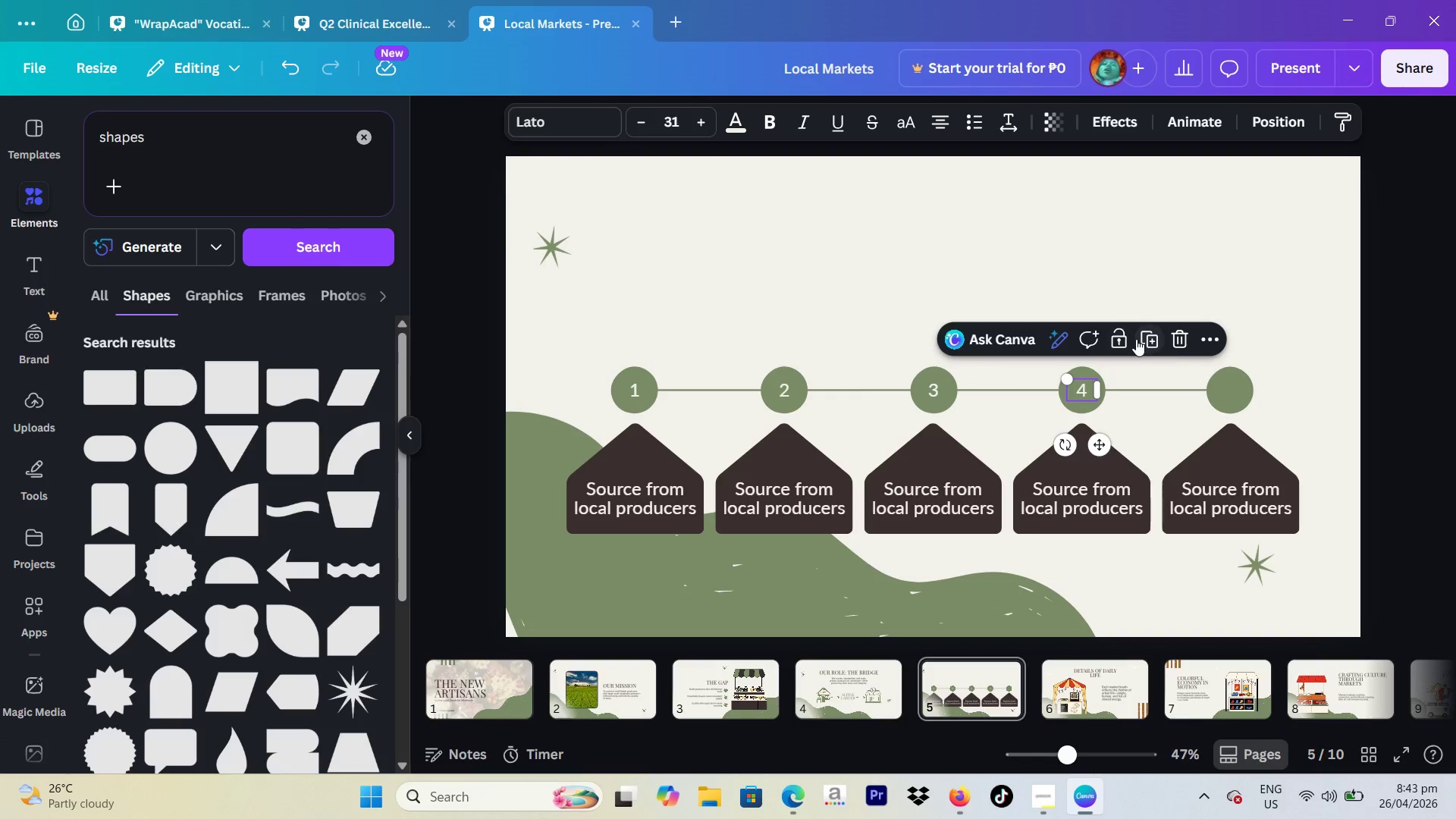 
left_click([1147, 336])
 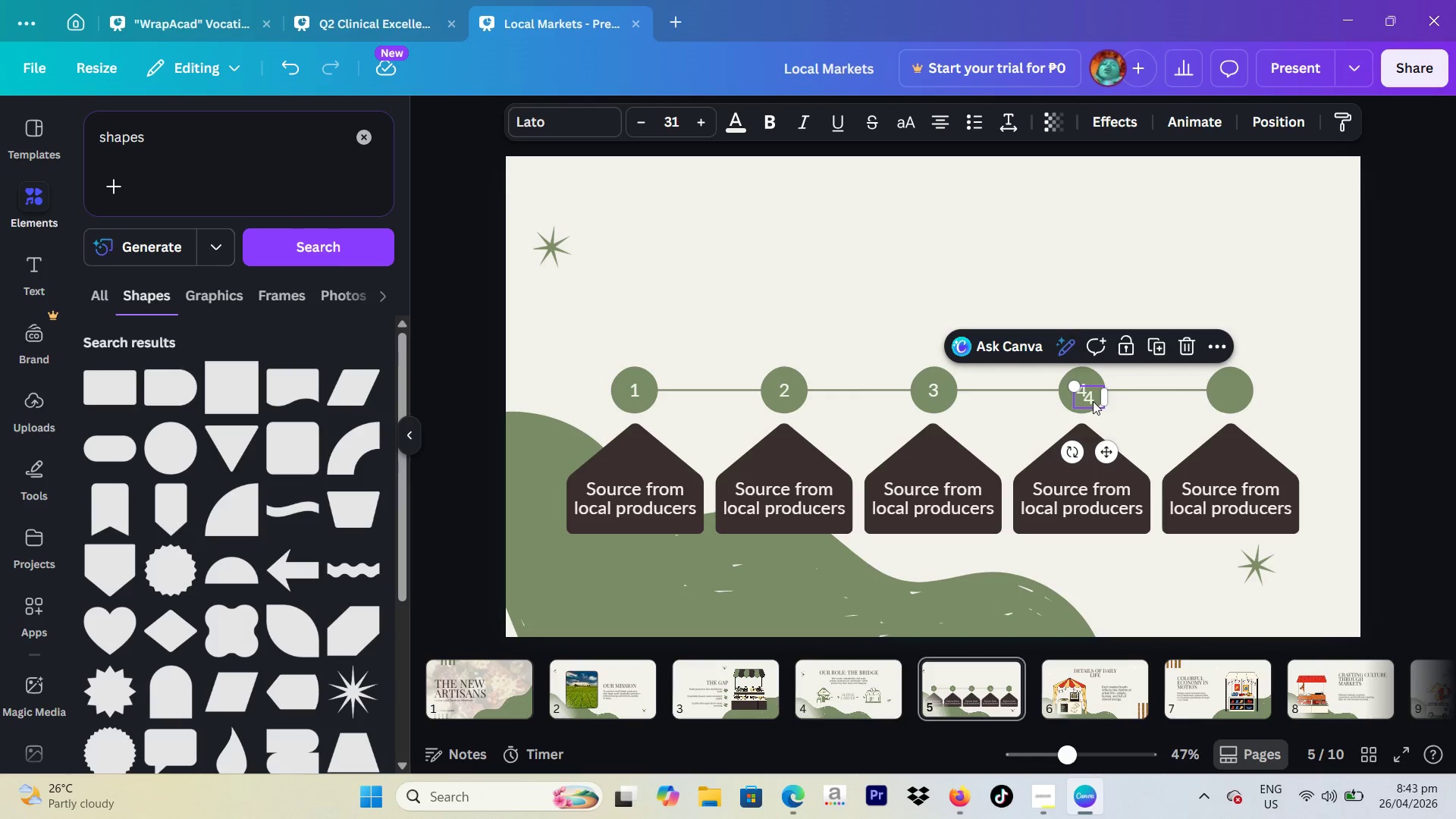 
left_click_drag(start_coordinate=[1093, 401], to_coordinate=[1234, 395])
 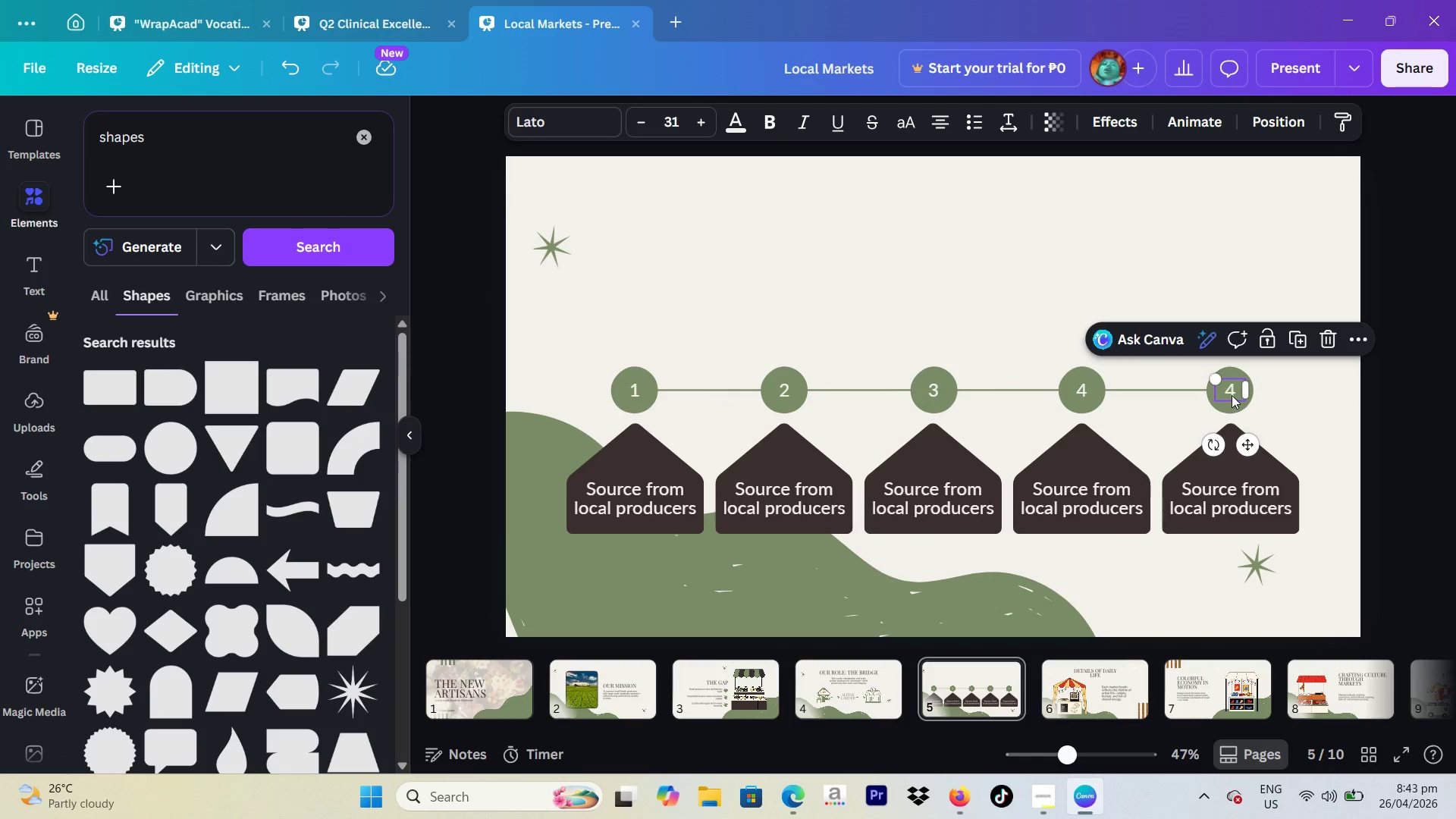 
left_click([1231, 394])
 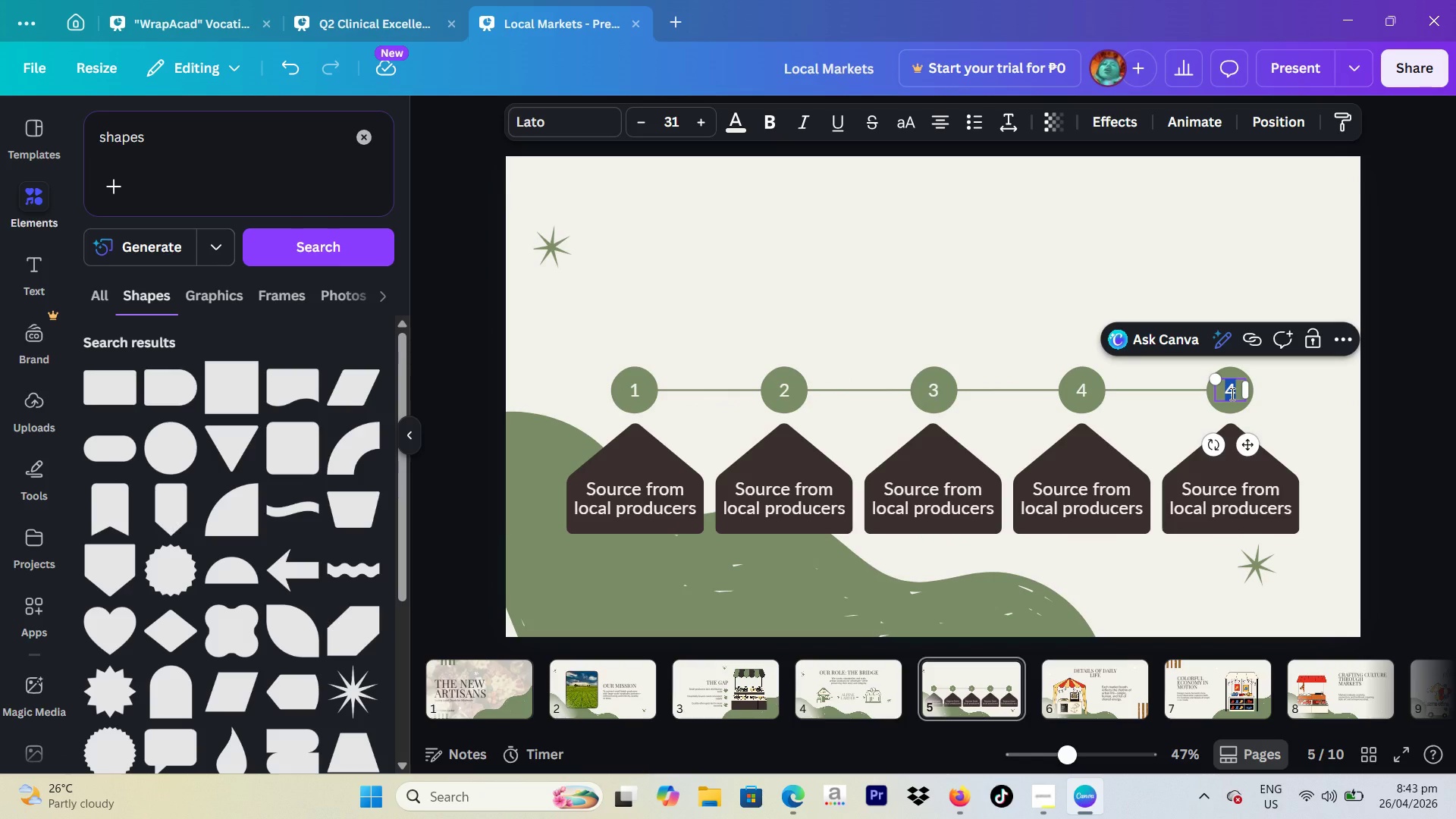 
key(5)
 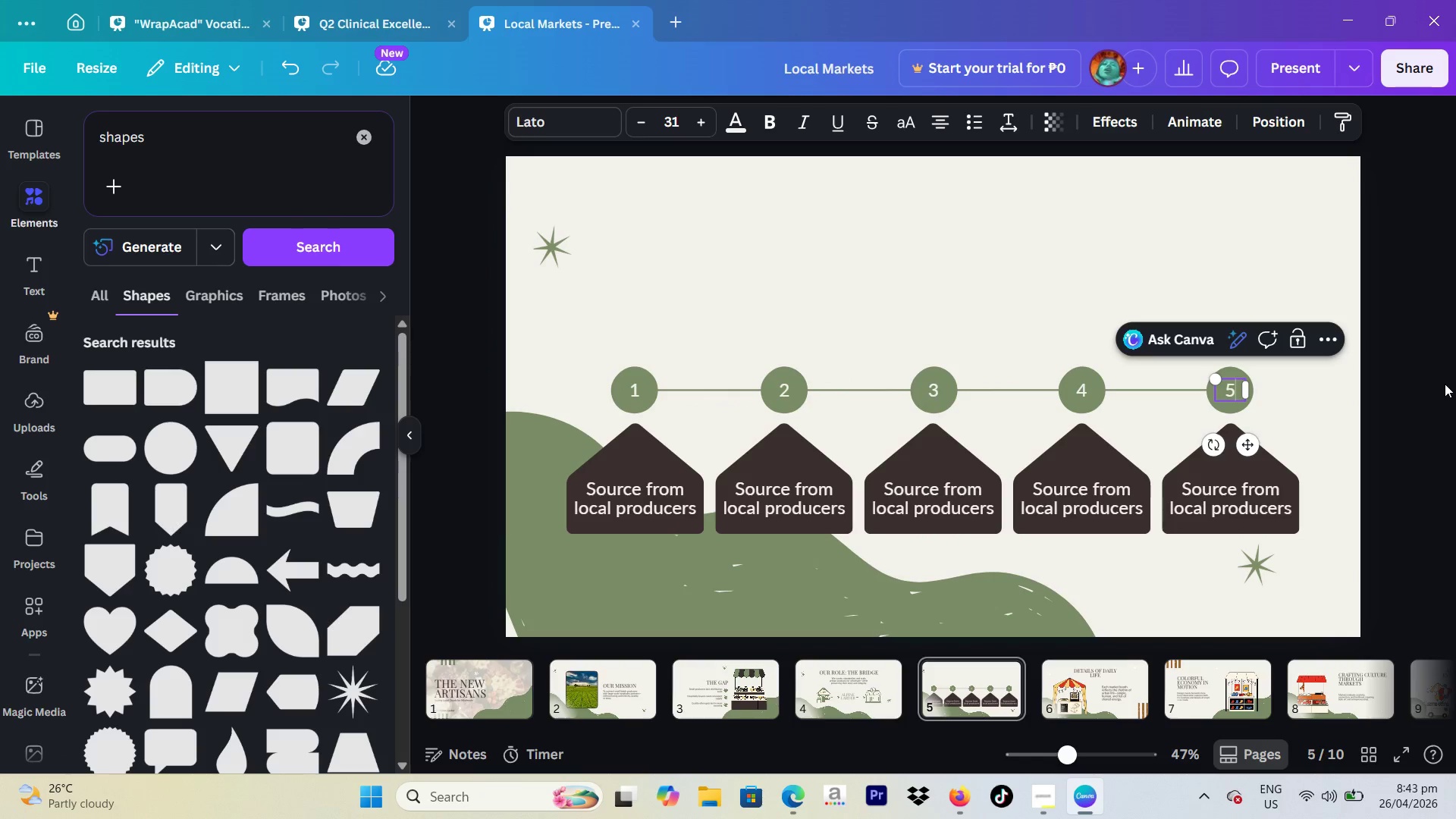 
left_click([1445, 384])
 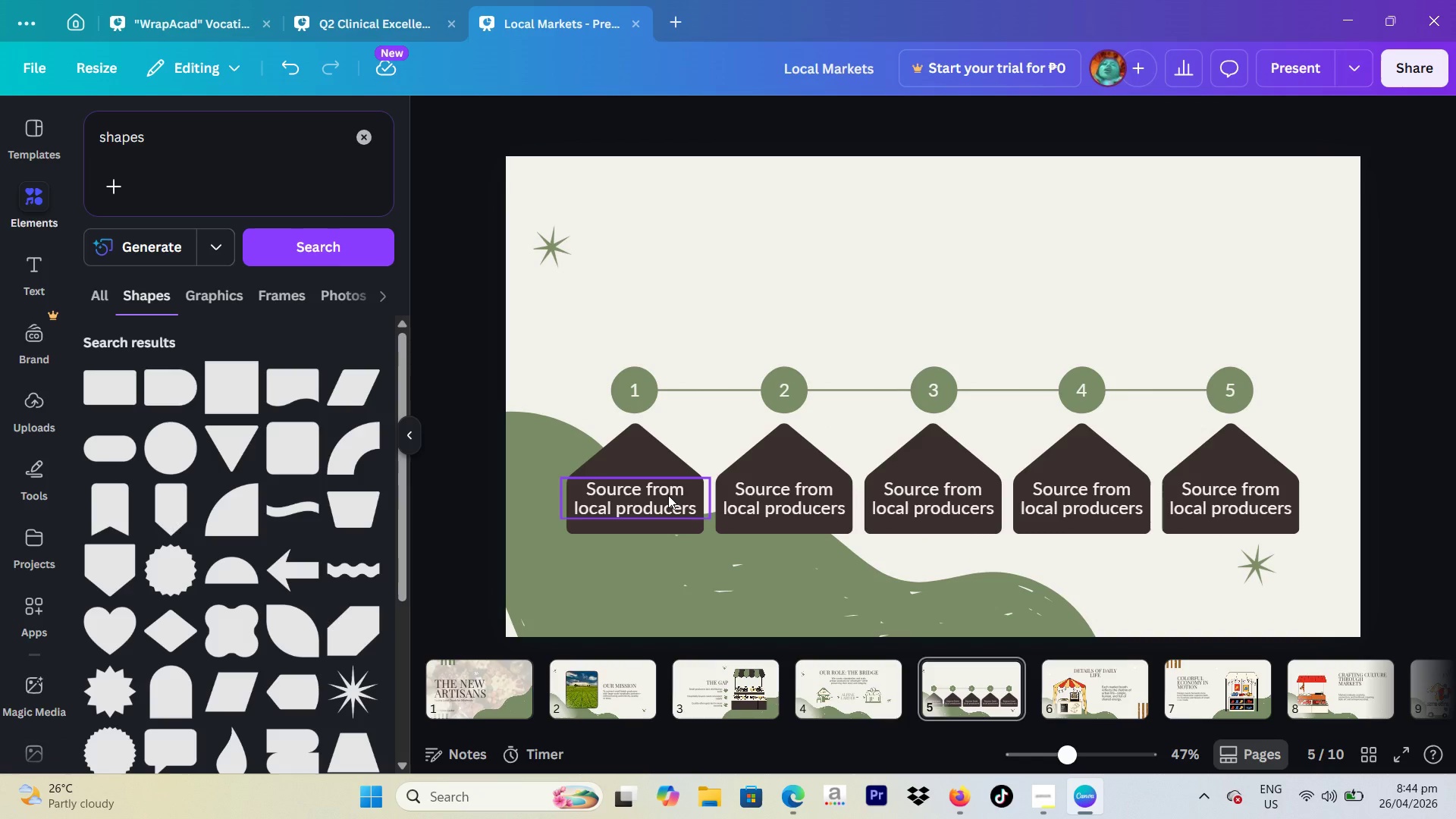 
wait(10.03)
 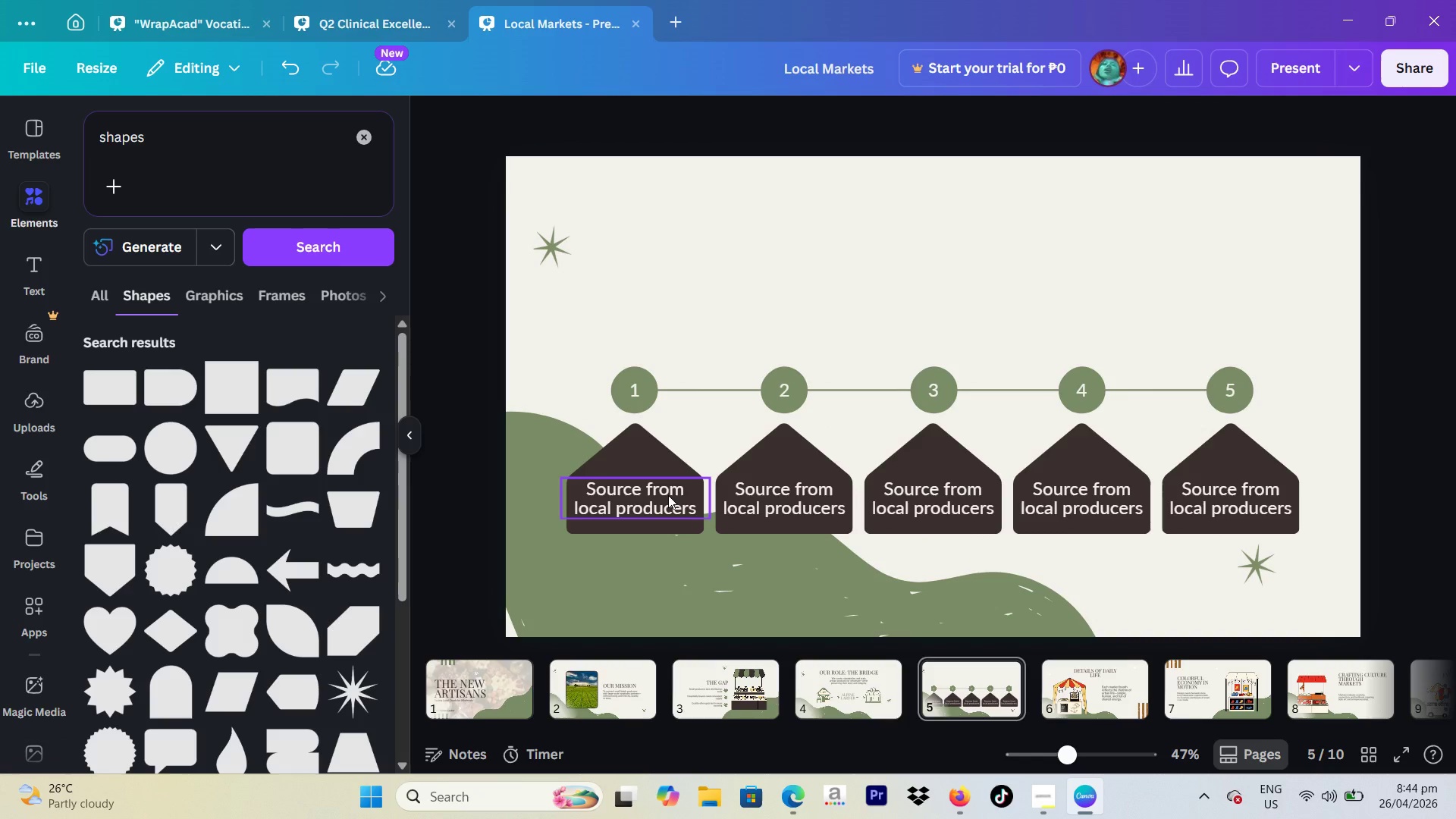 
double_click([801, 497])
 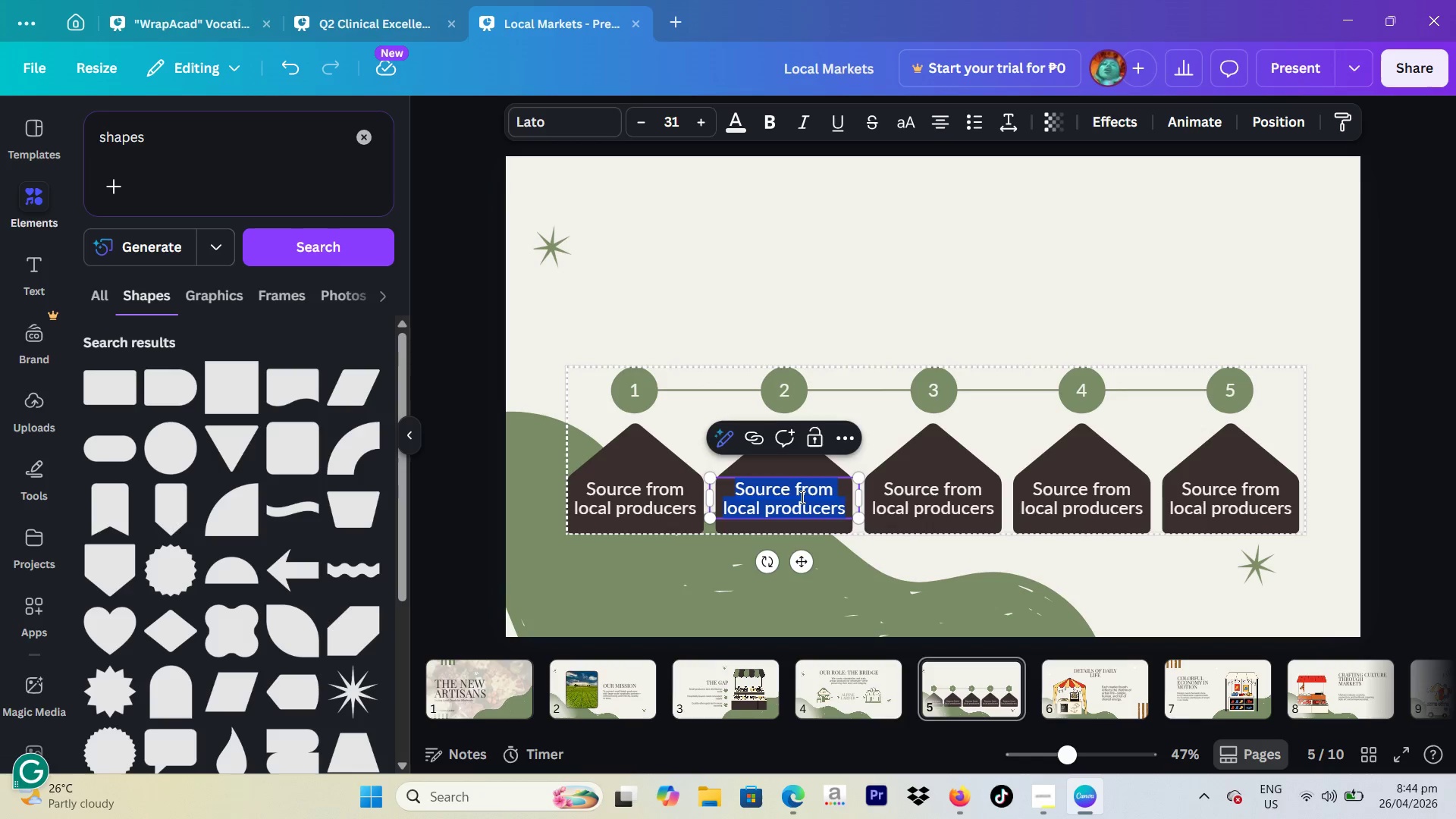 
type(Quality)
 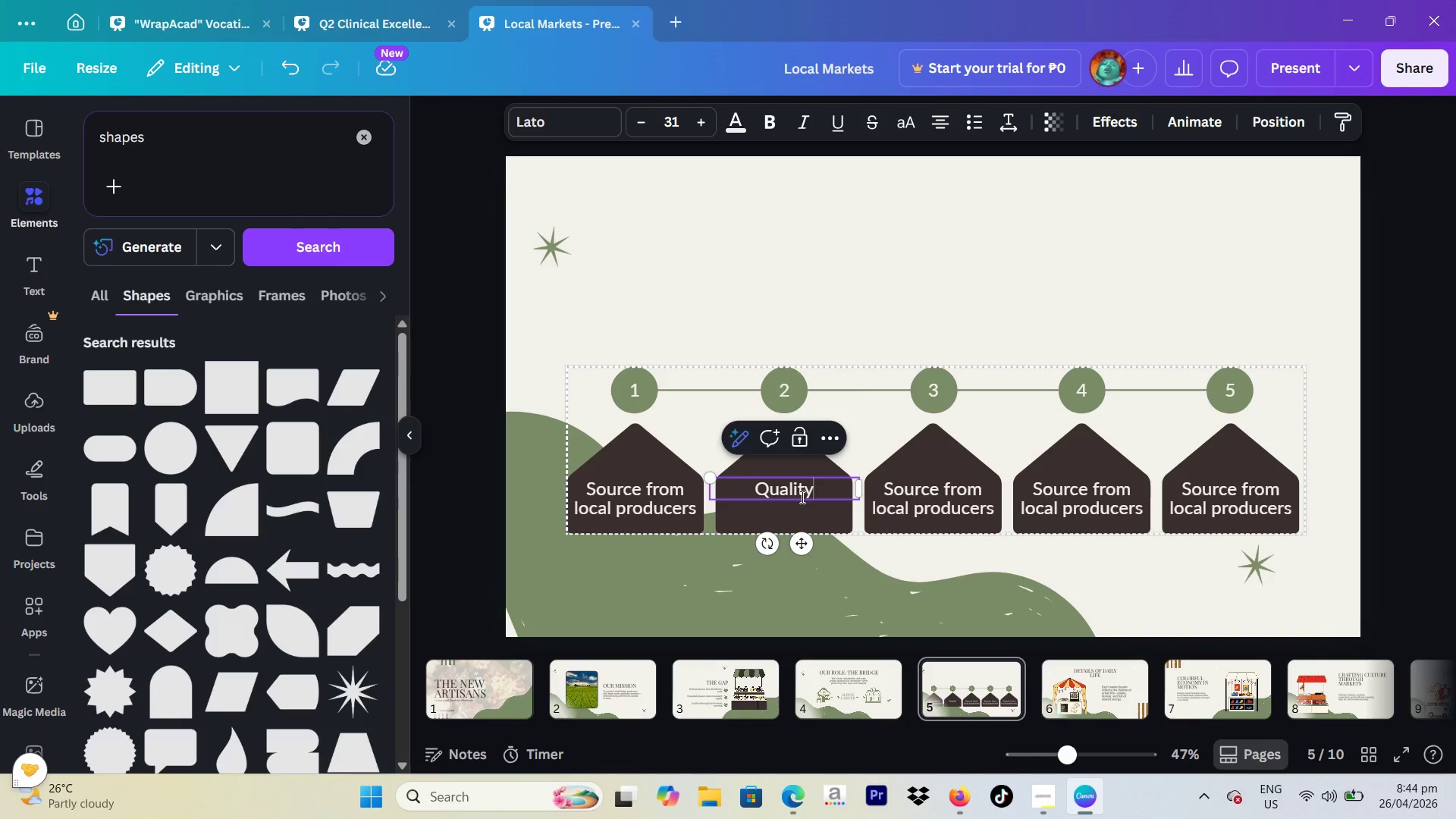 
key(Enter)
 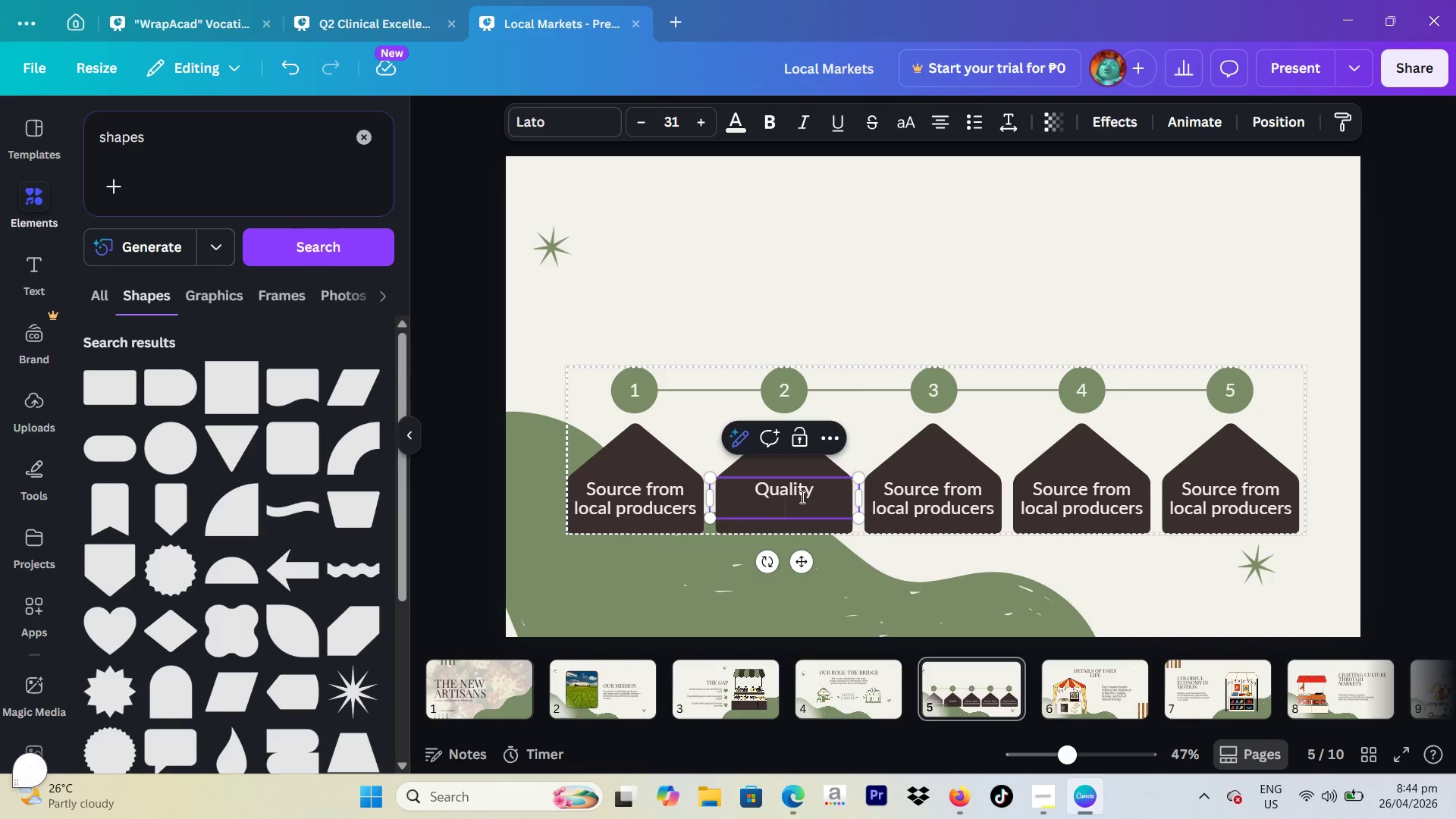 
type(cua)
key(Backspace)
type(ration *)
key(Backspace)
key(Backspace)
type( & tasting)
 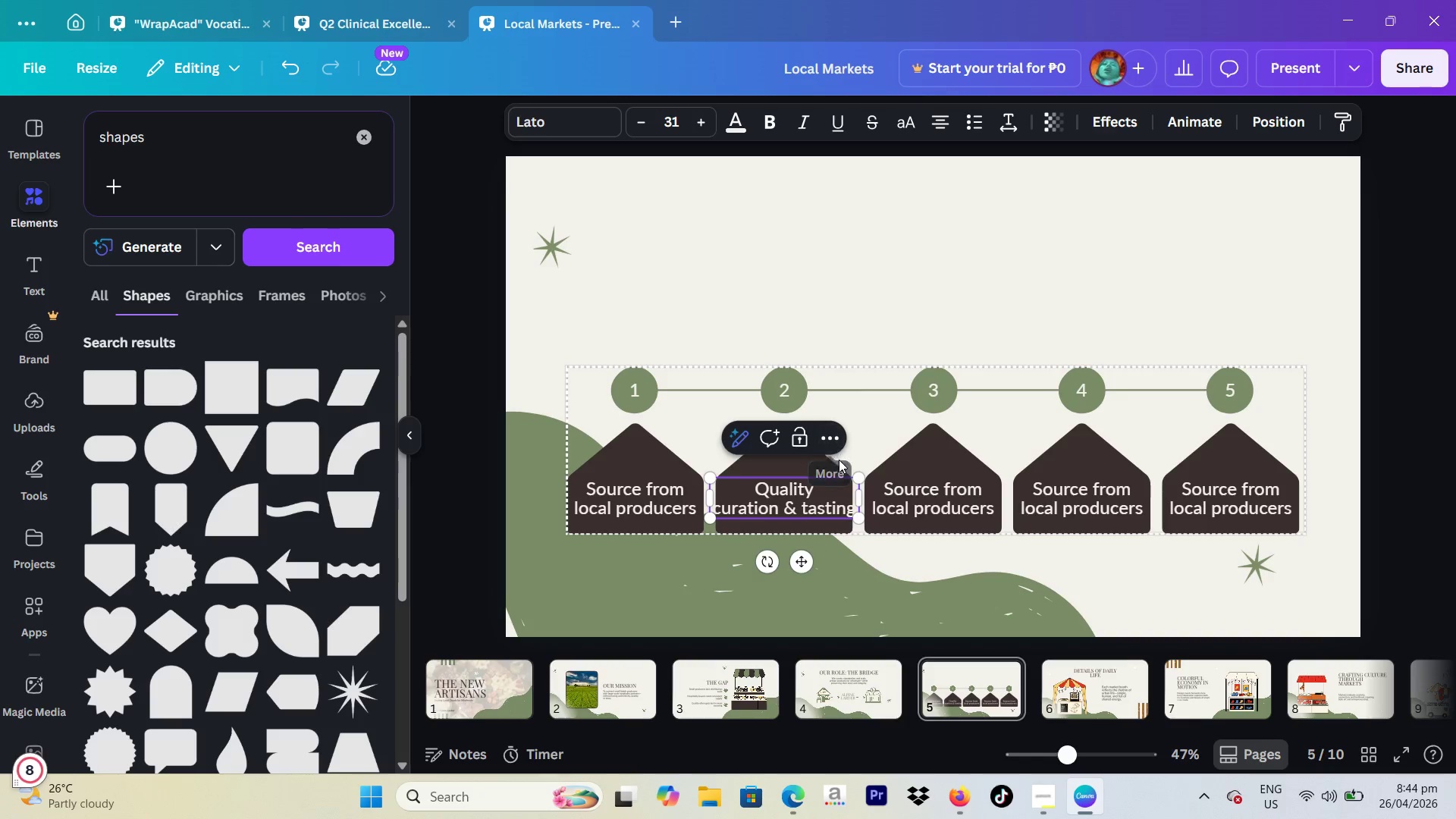 
left_click_drag(start_coordinate=[864, 494], to_coordinate=[848, 499])
 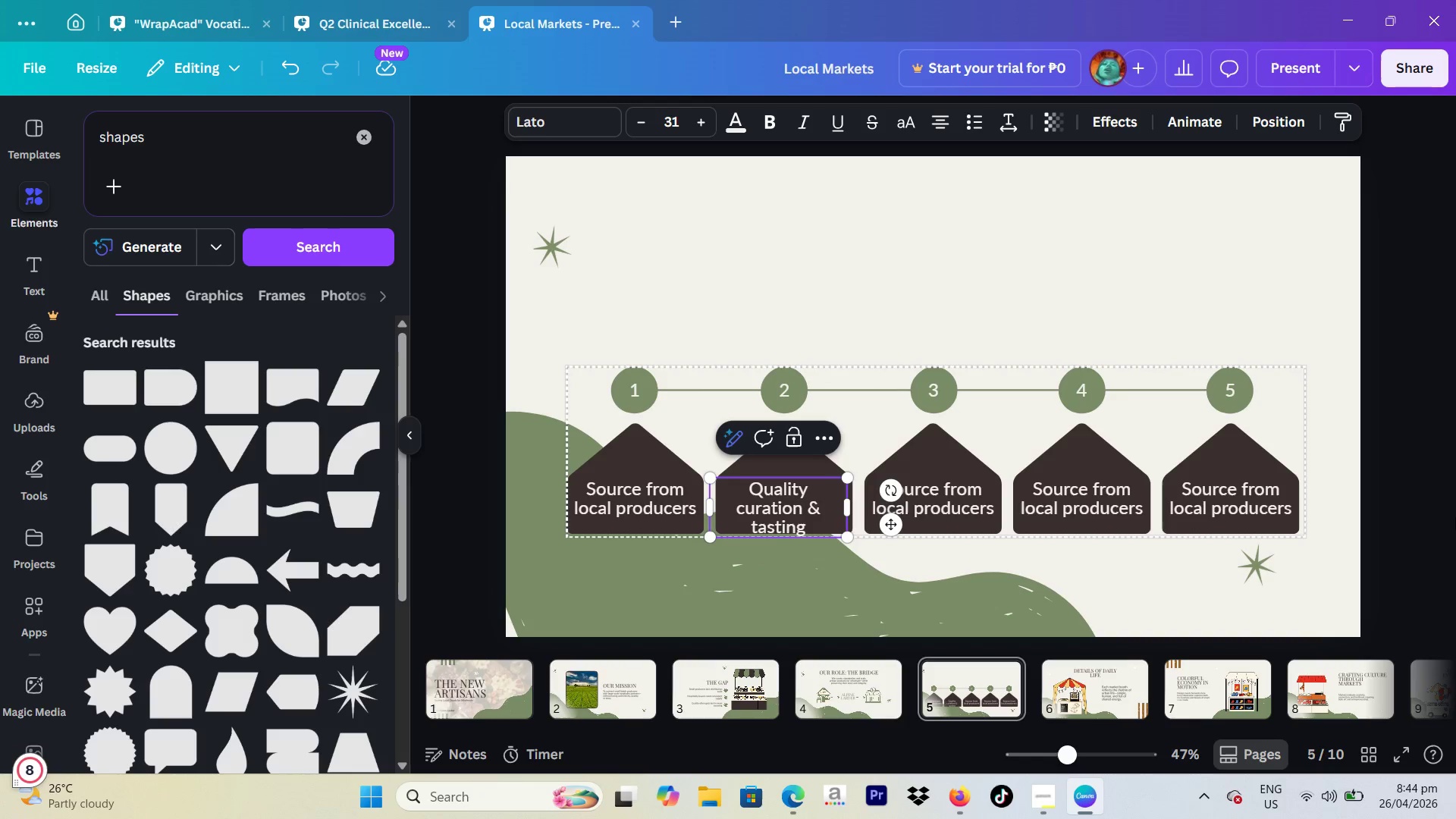 
left_click([1455, 517])
 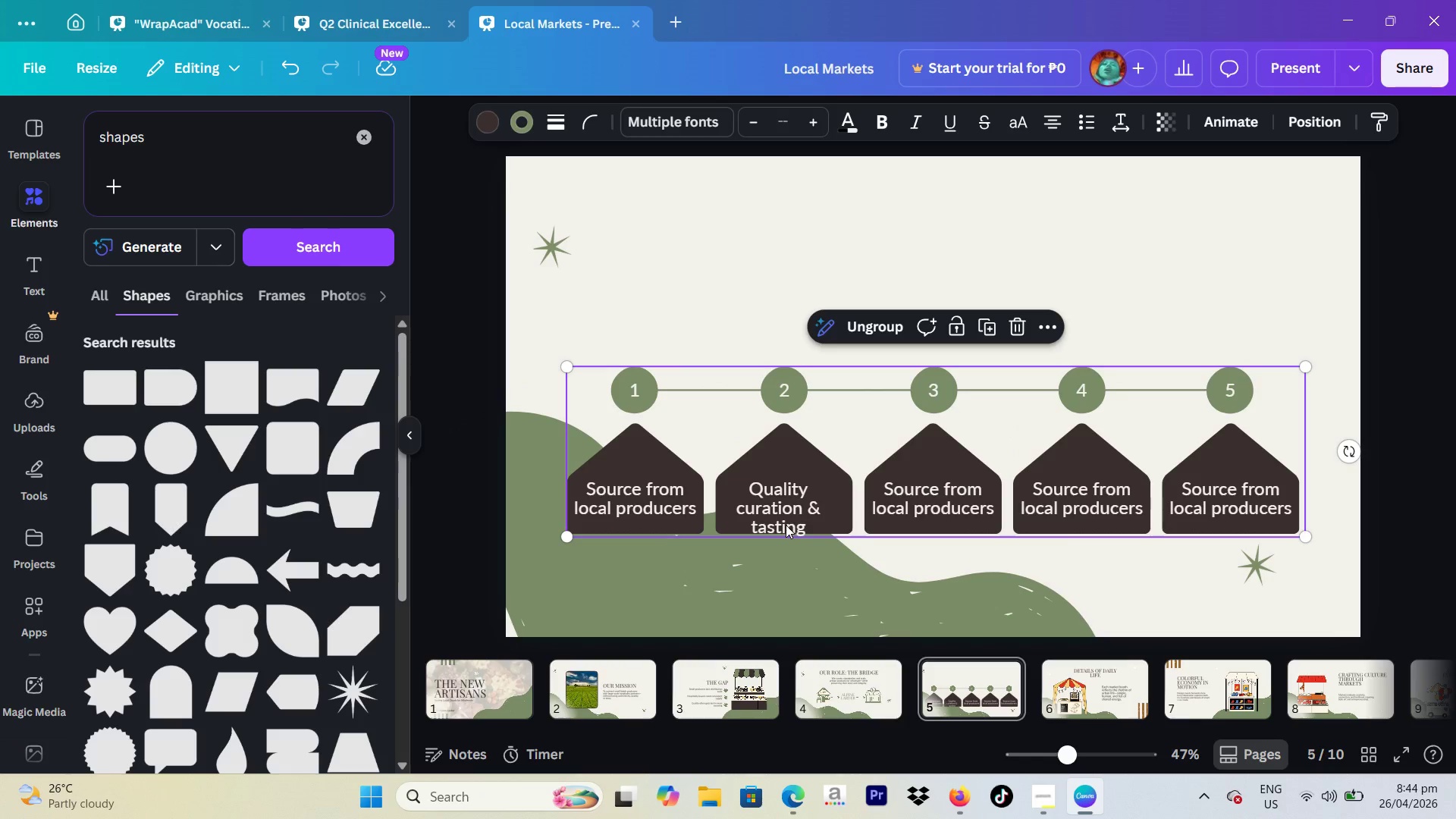 
double_click([783, 510])
 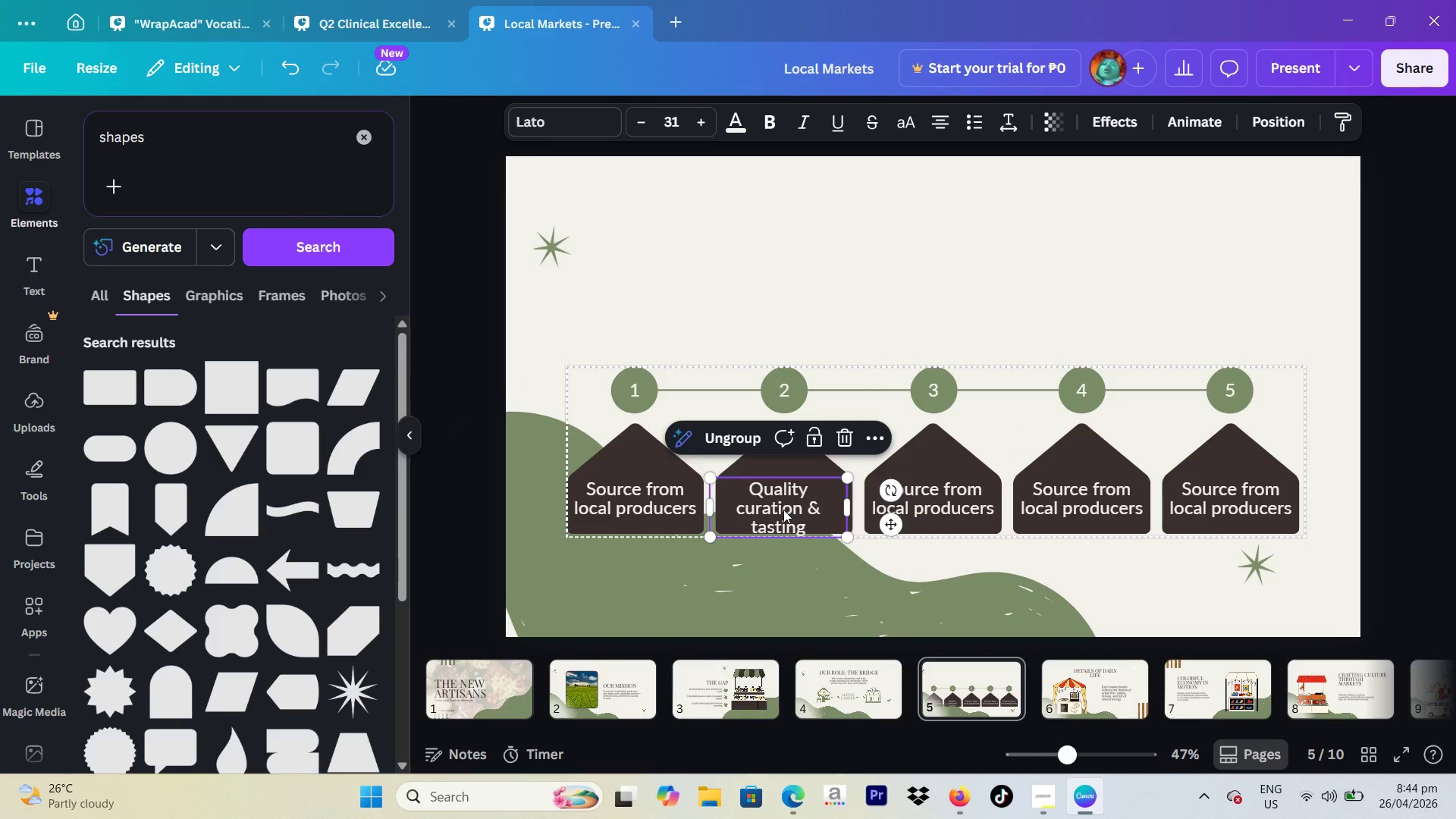 
left_click_drag(start_coordinate=[783, 510], to_coordinate=[791, 502])
 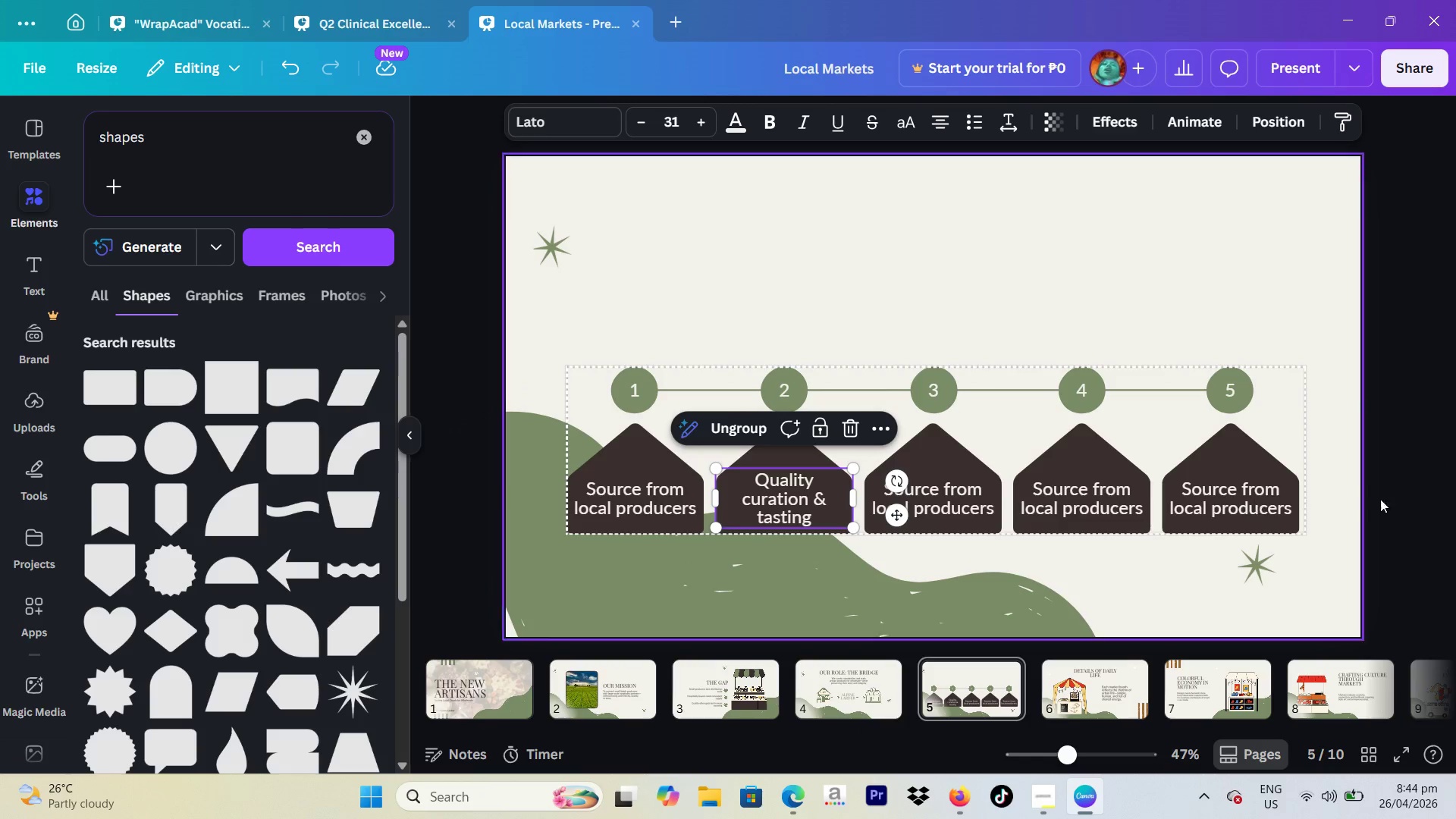 
left_click([1389, 499])
 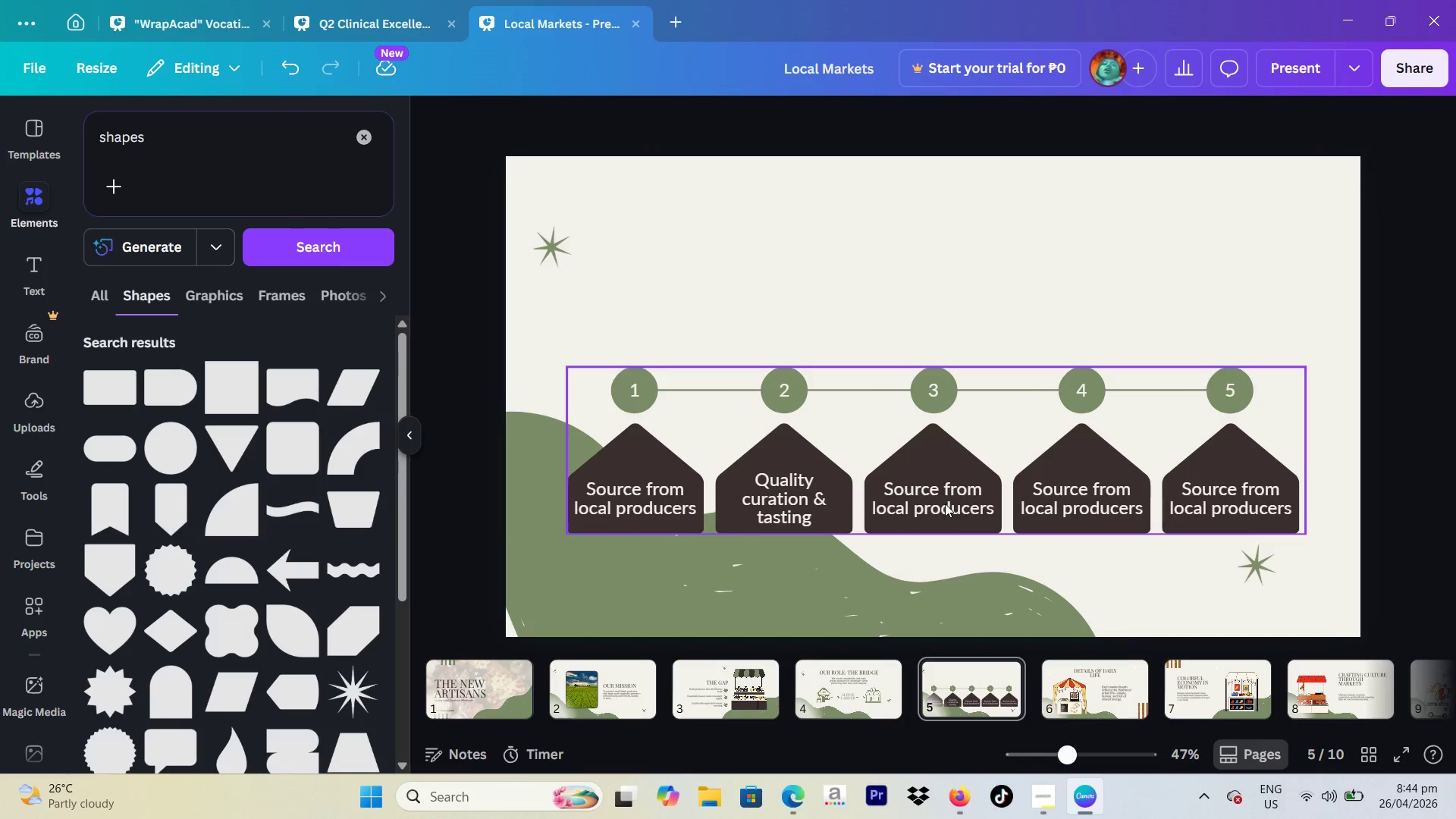 
double_click([944, 503])
 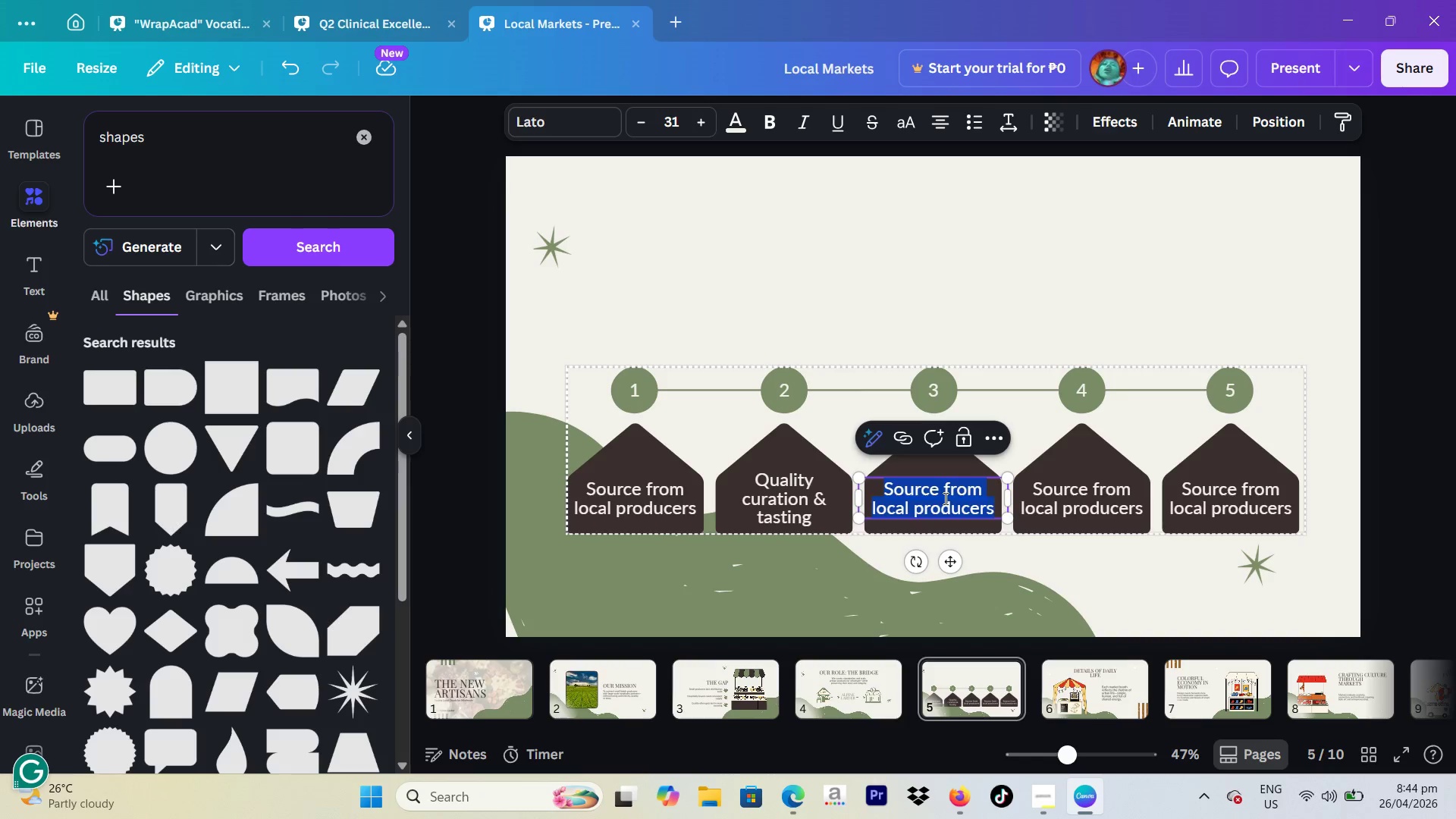 
type(Small-batch aggregation)
 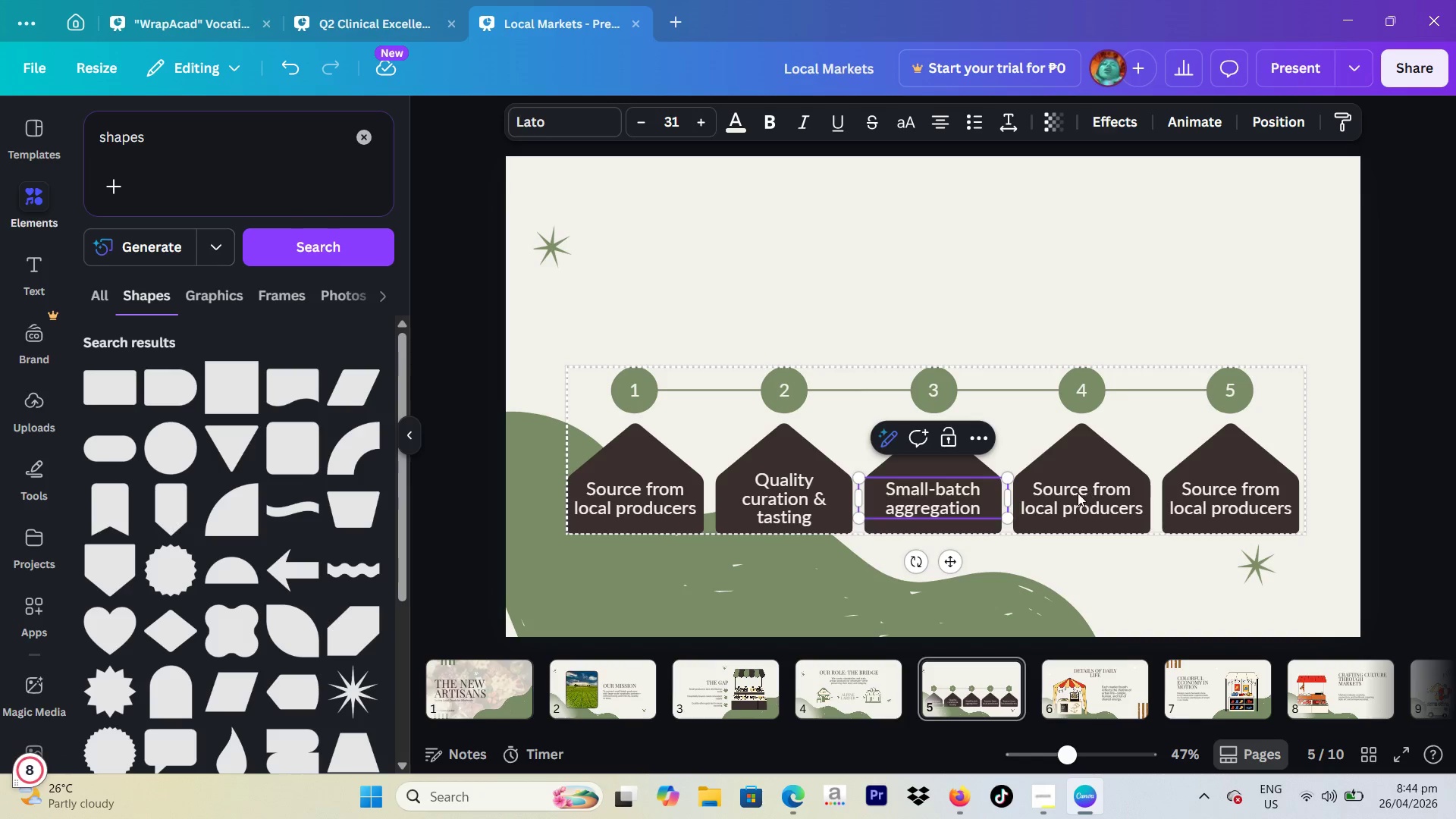 
double_click([1078, 493])
 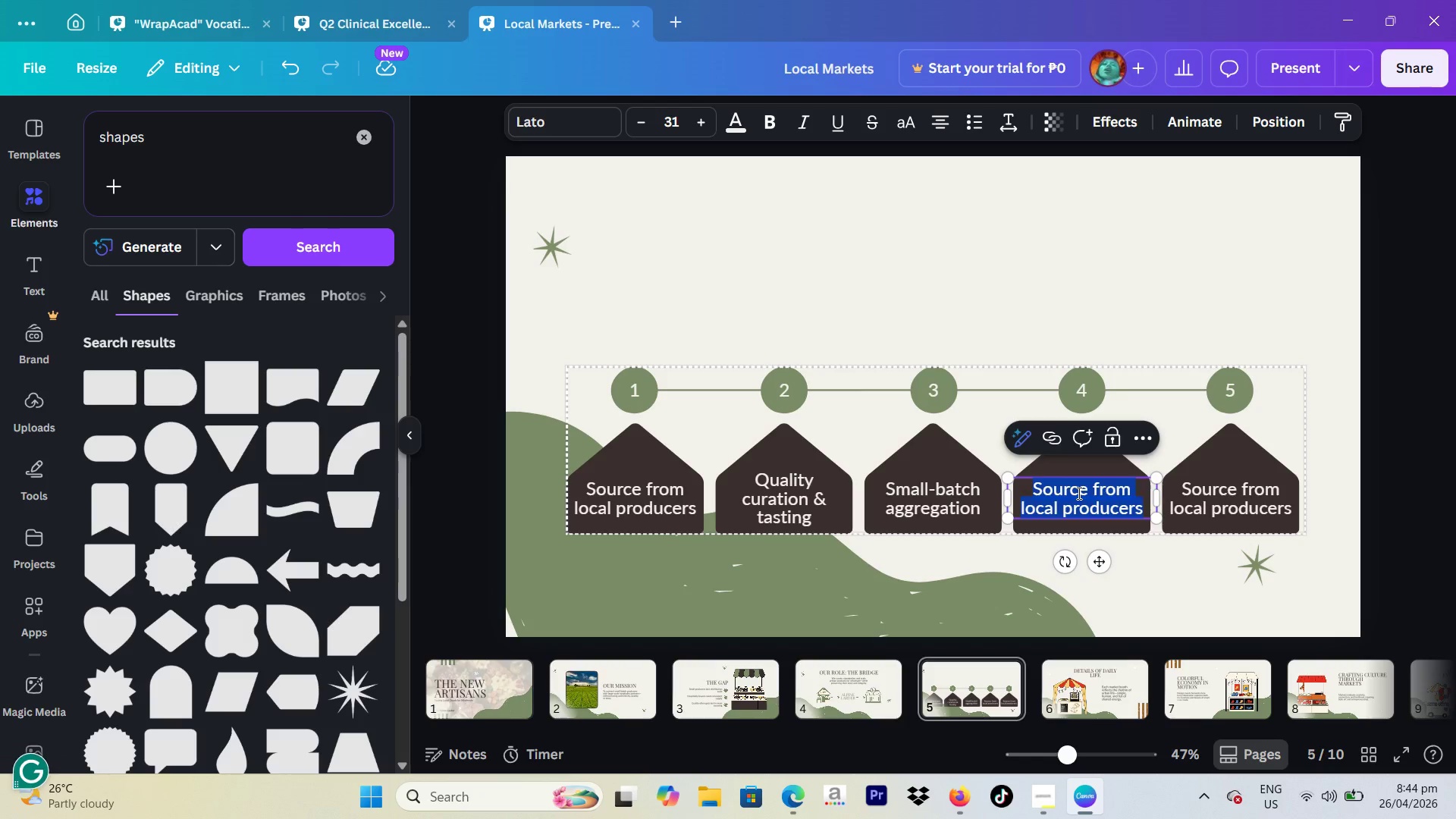 
type(Packaging & logistics)
 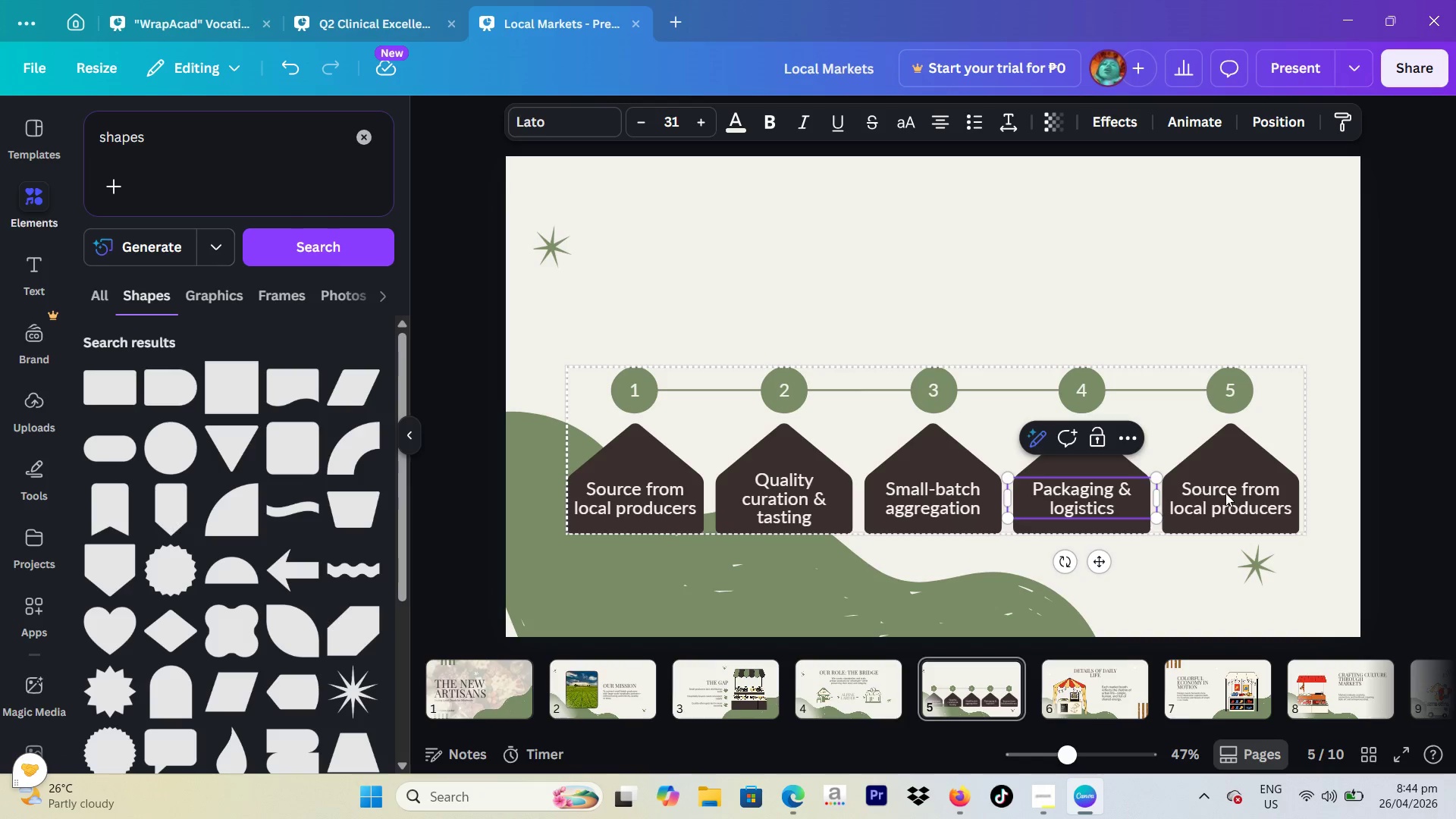 
double_click([1226, 493])
 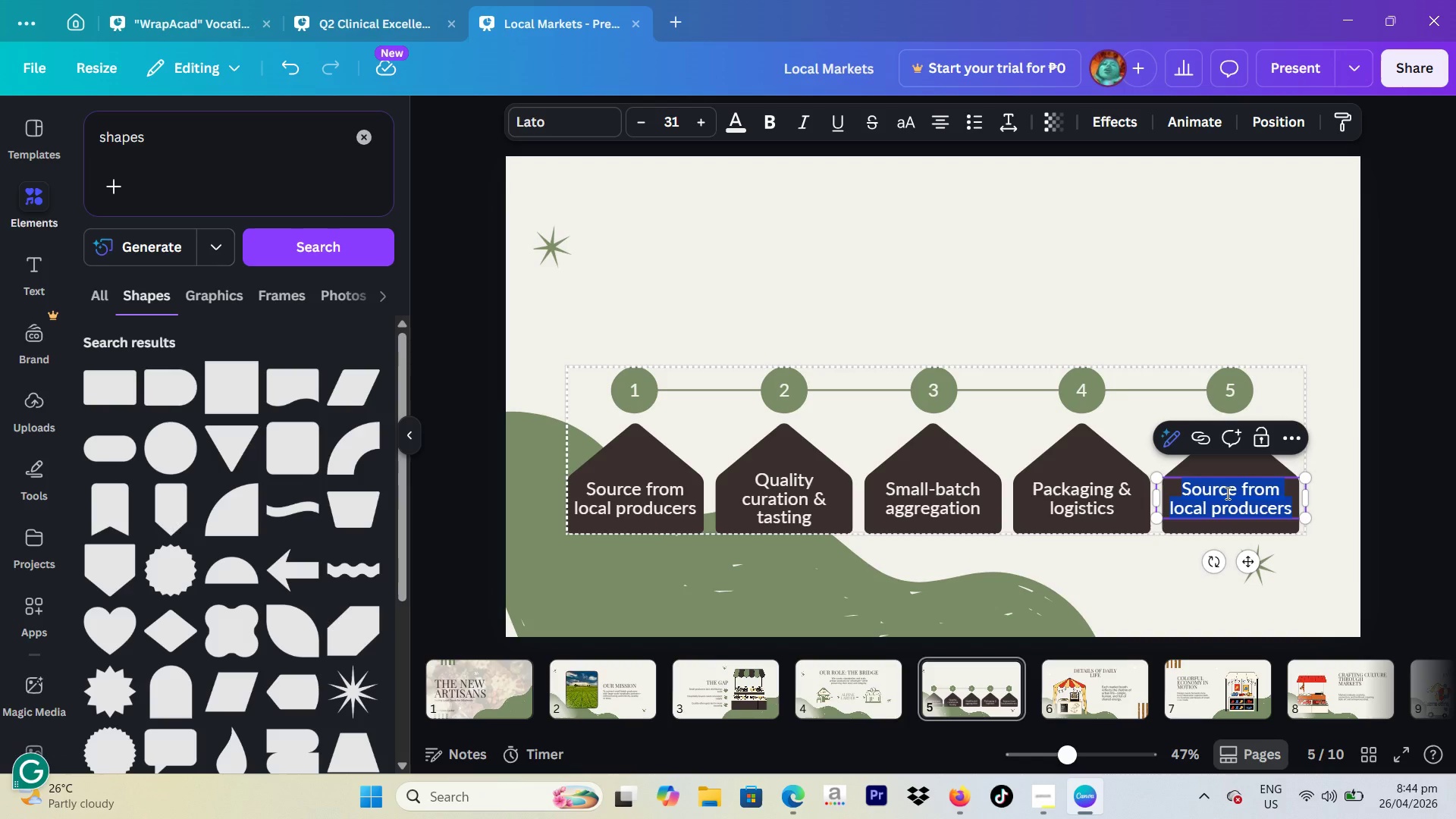 
type(Delivery to hospi)
 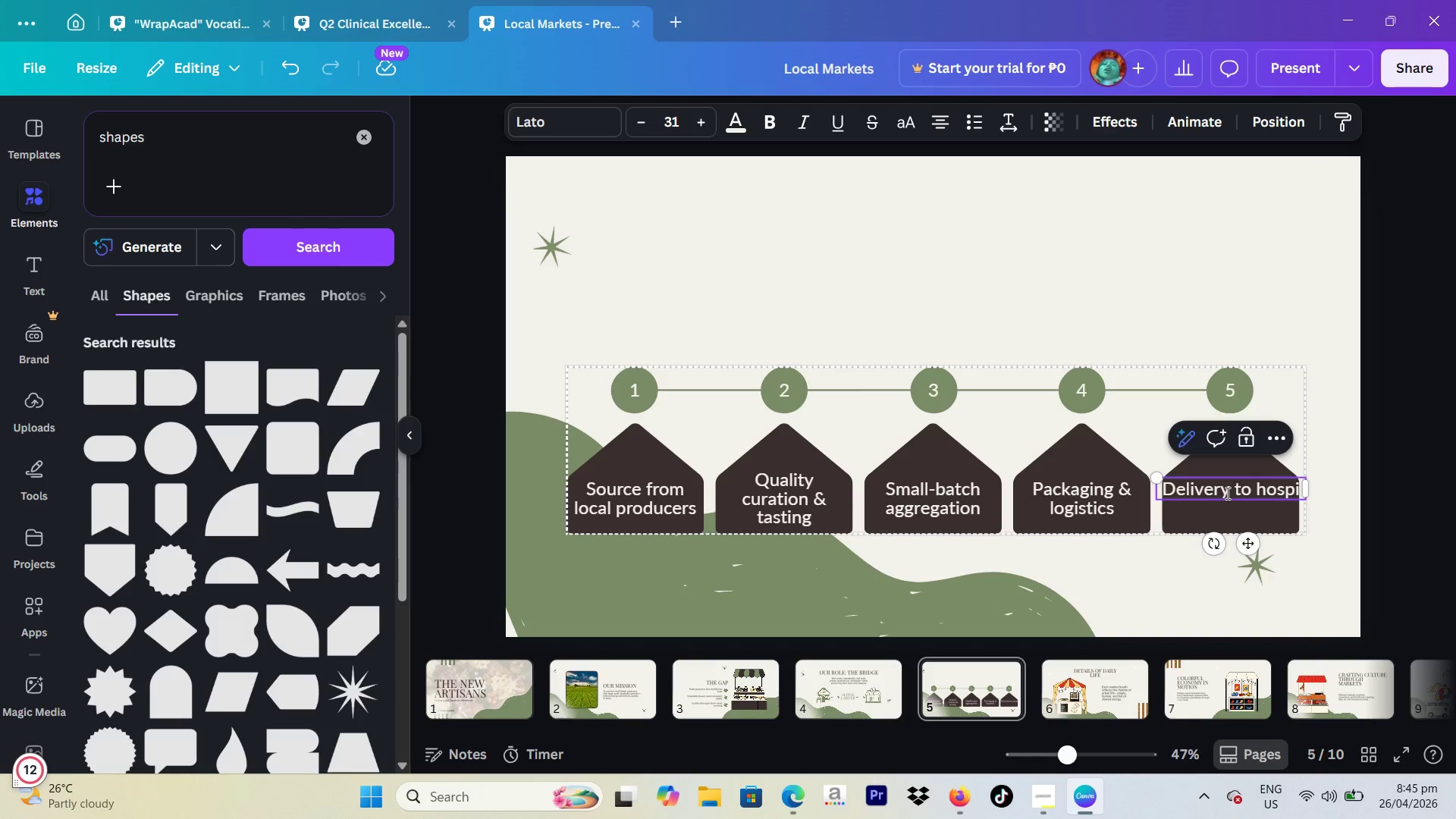 
key(Backspace)
type(itality p)
key(Backspace)
type(partners)
 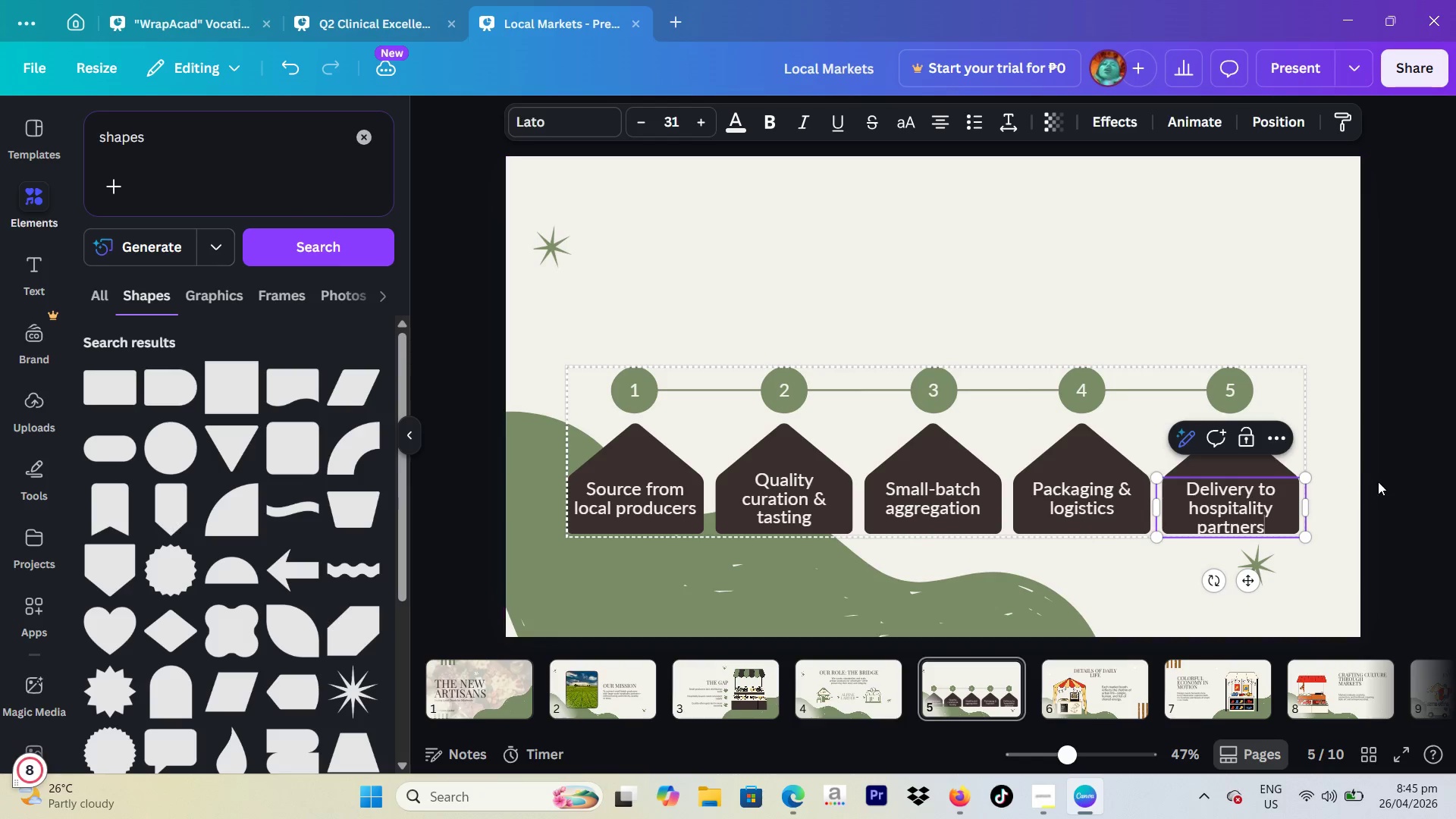 
double_click([1235, 496])
 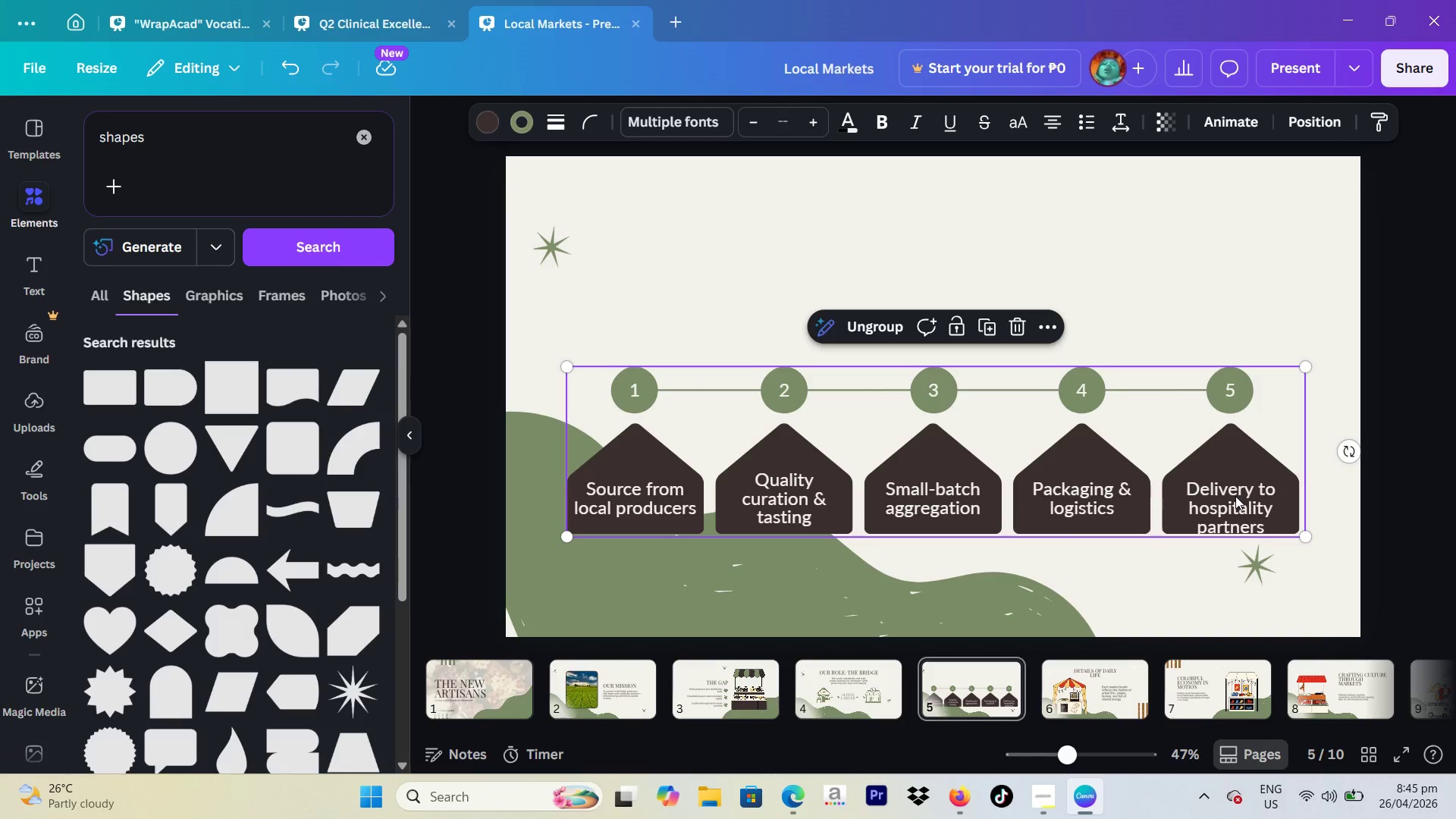 
triple_click([1235, 496])
 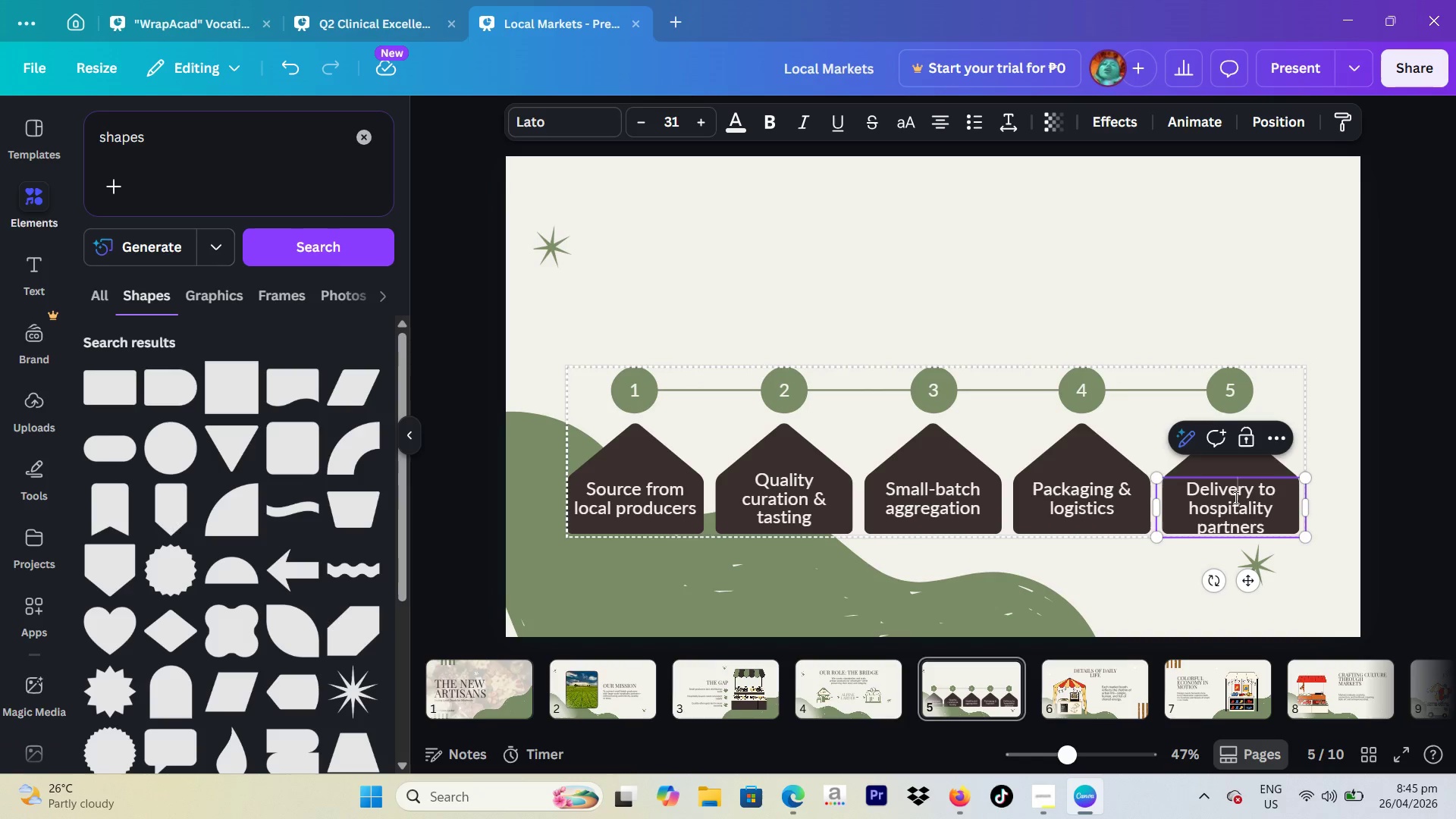 
left_click([1235, 497])
 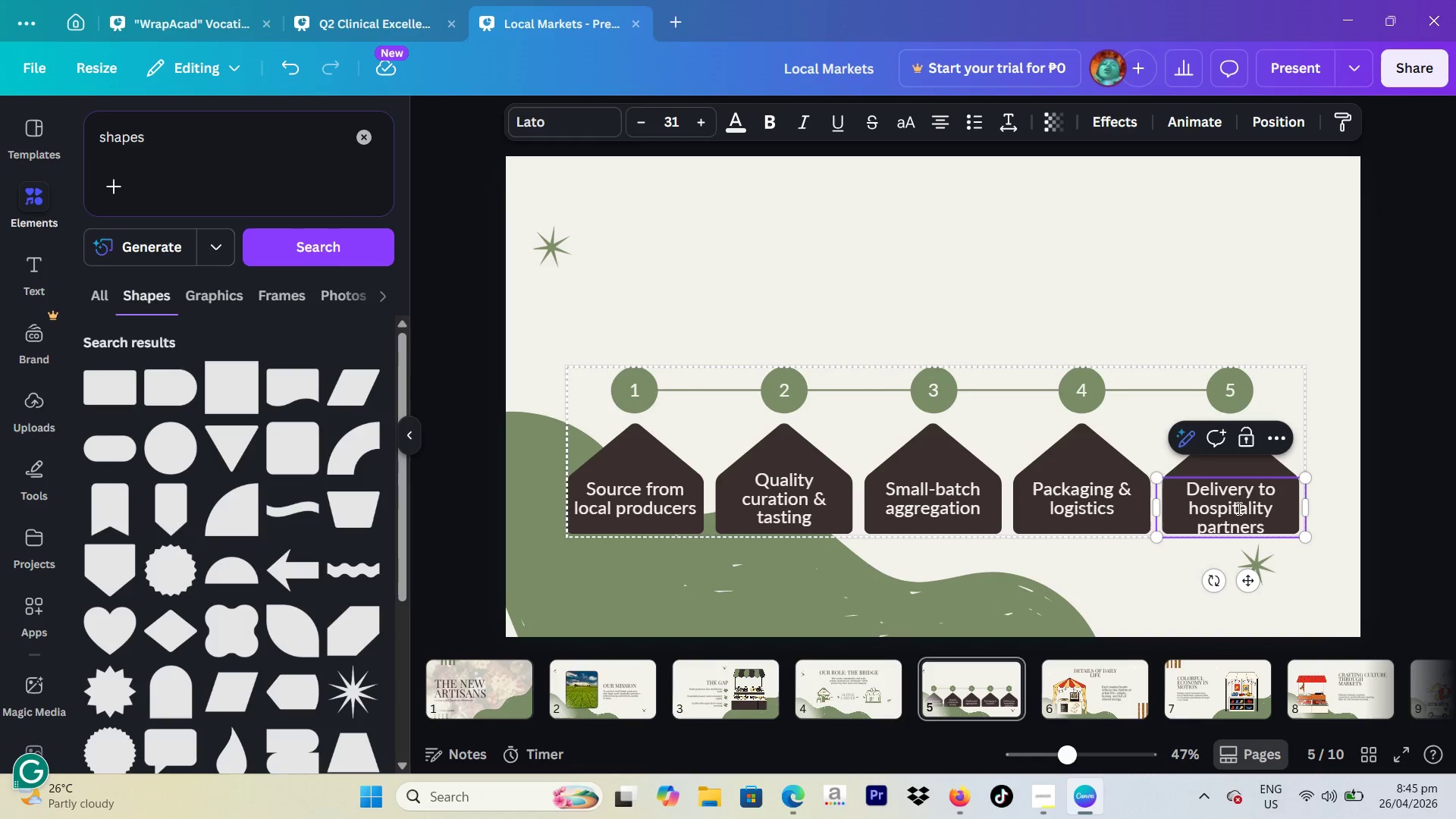 
left_click_drag(start_coordinate=[1236, 510], to_coordinate=[1237, 505])
 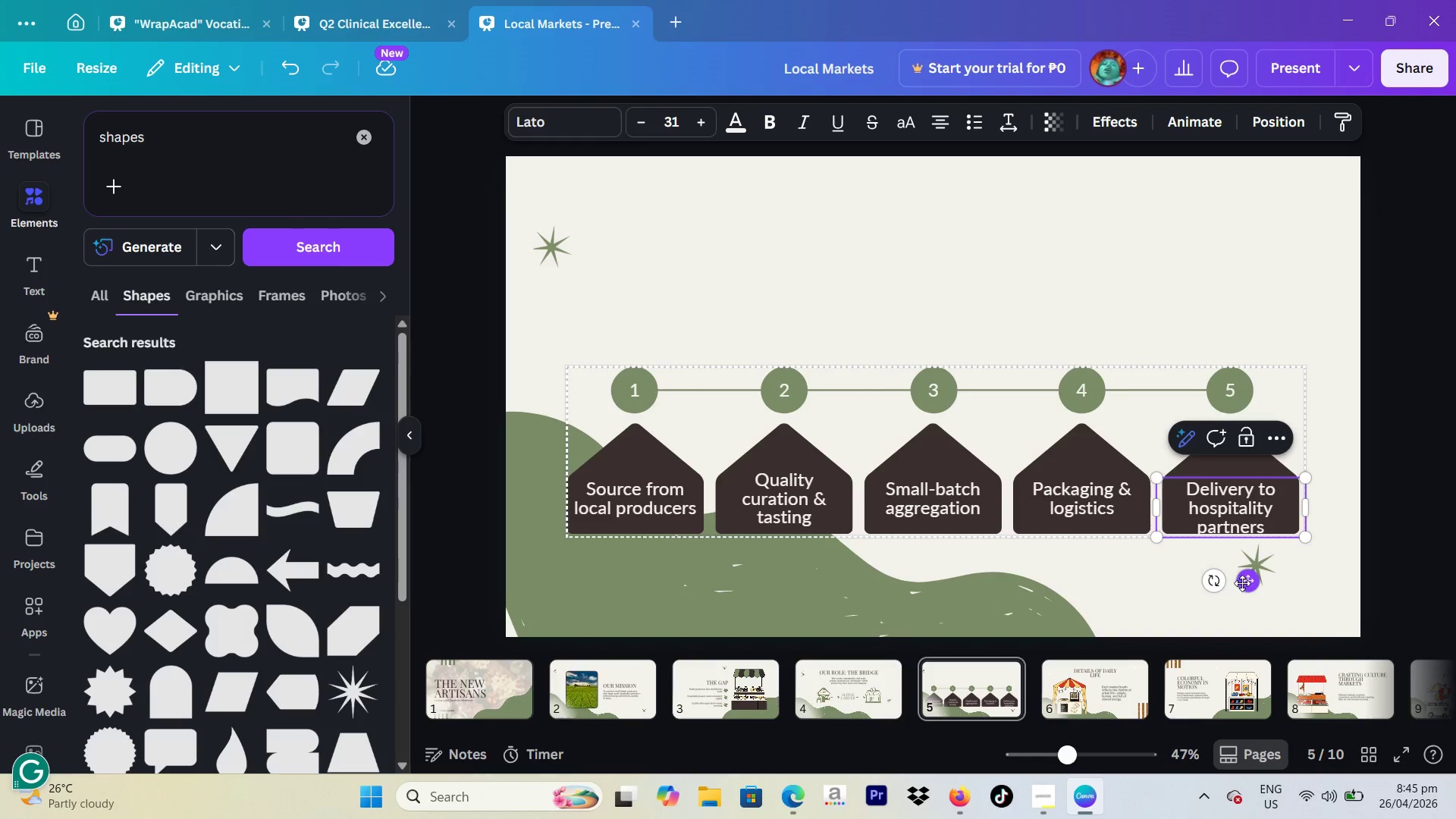 
left_click_drag(start_coordinate=[1244, 583], to_coordinate=[1244, 573])
 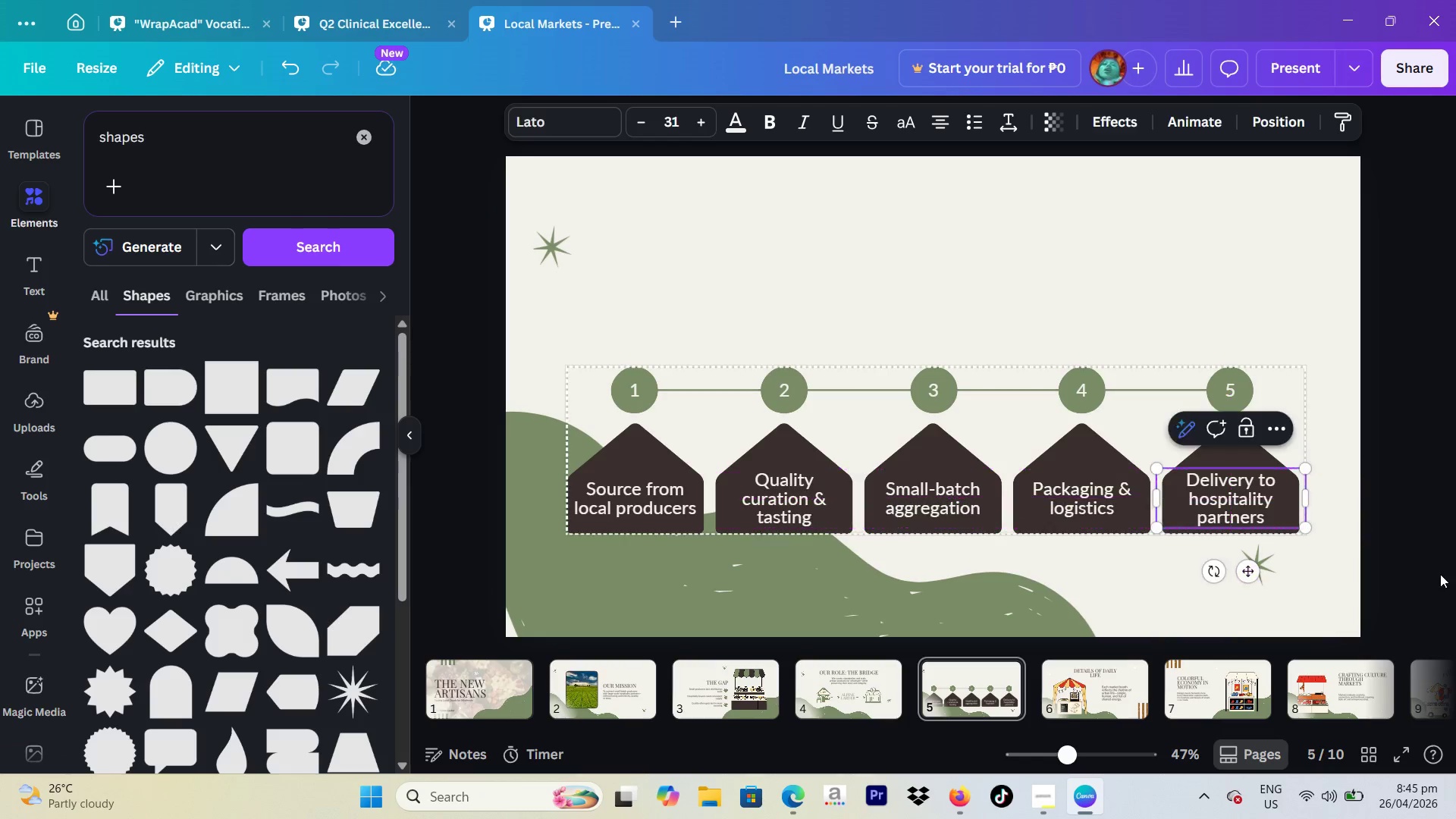 
left_click([1440, 574])
 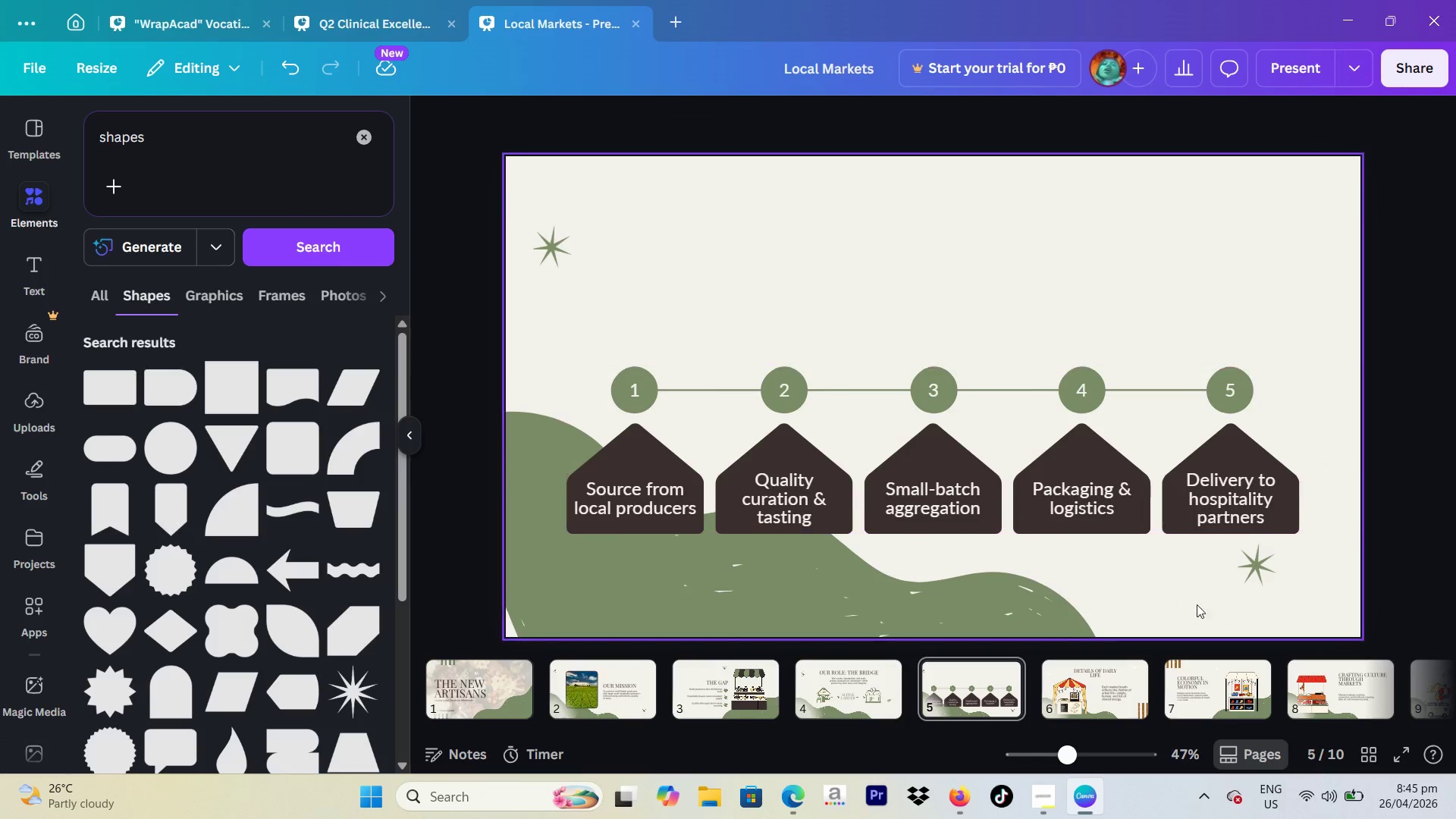 
left_click([847, 704])
 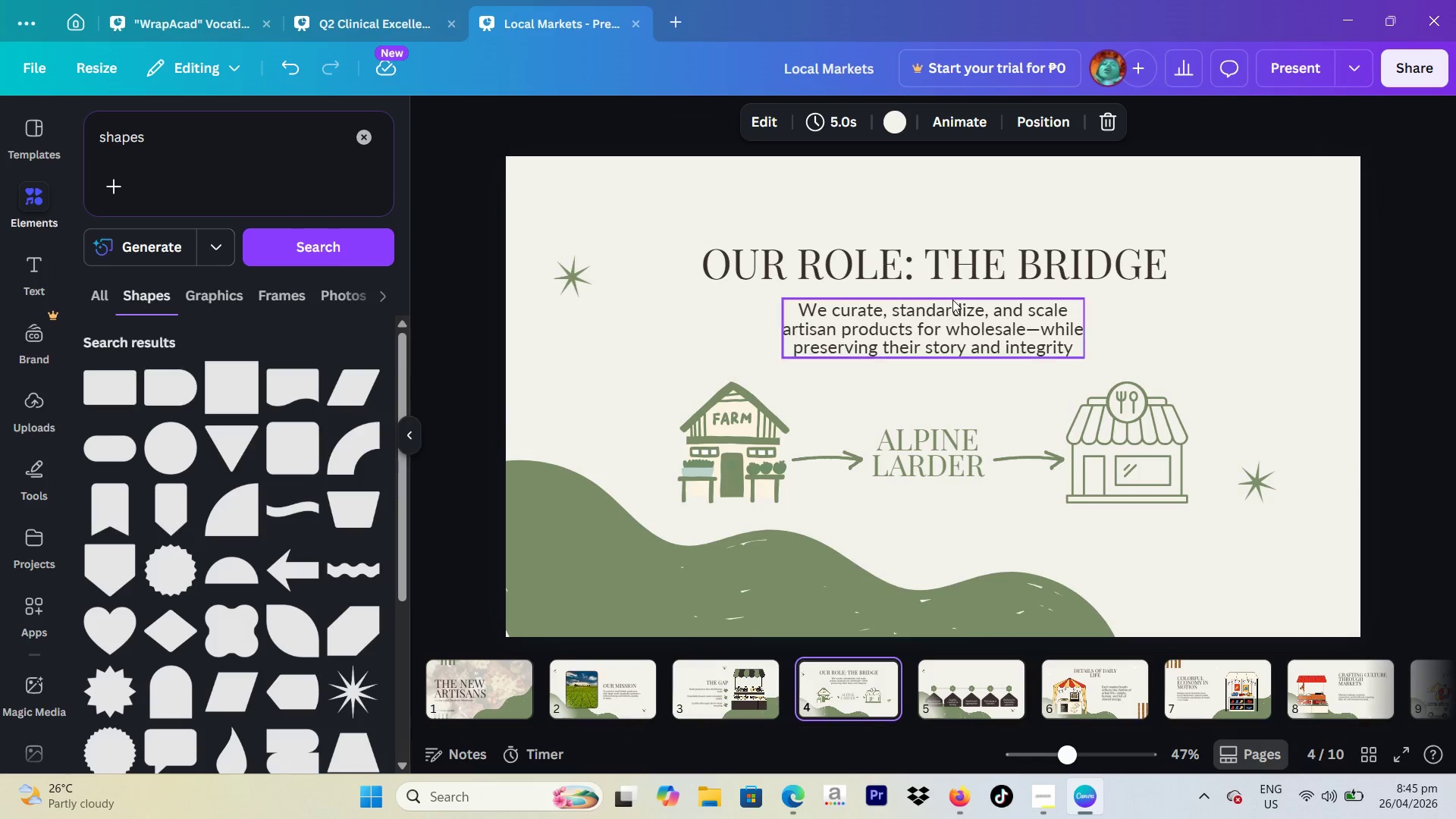 
left_click([956, 279])
 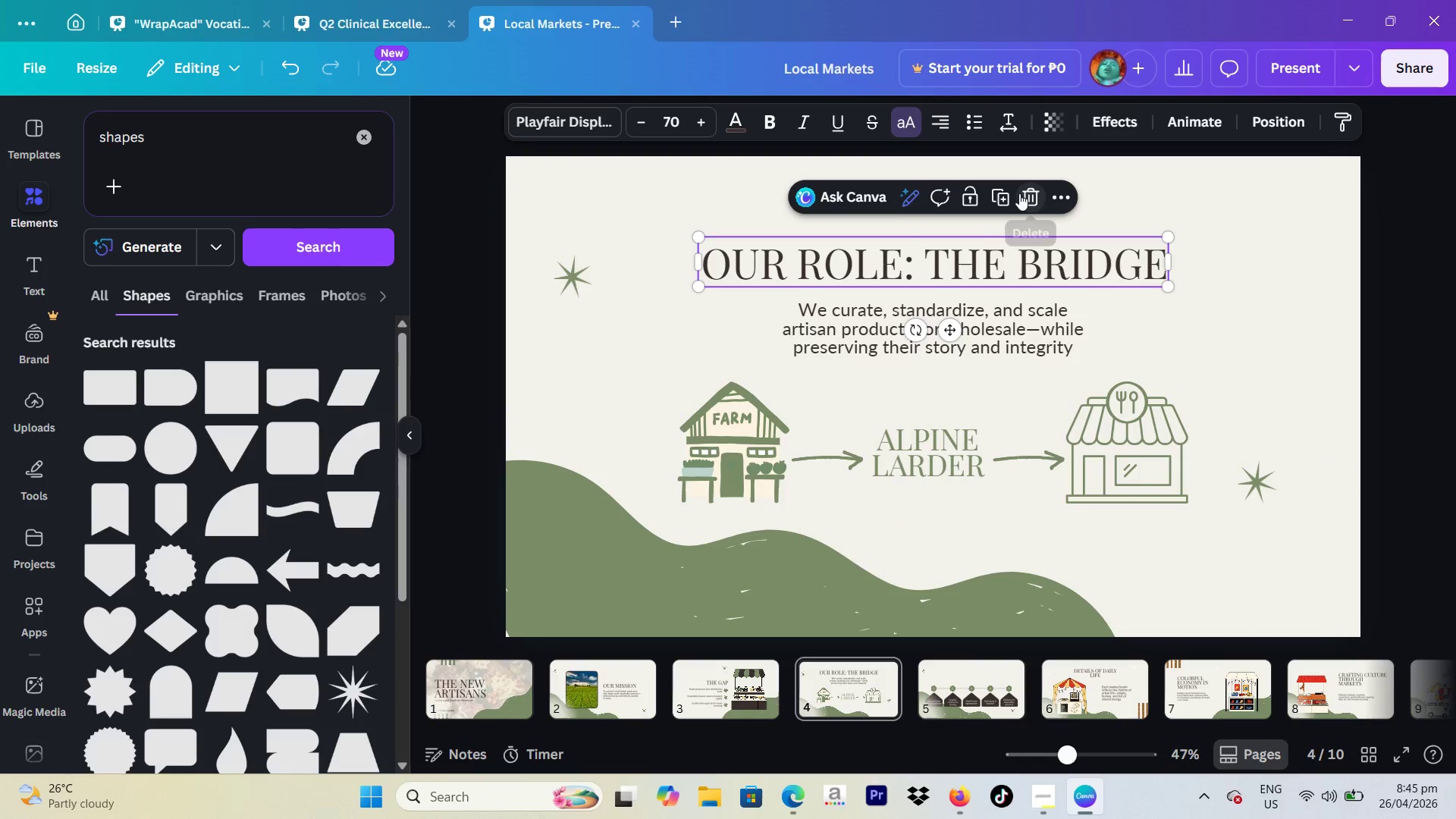 
left_click([1009, 195])
 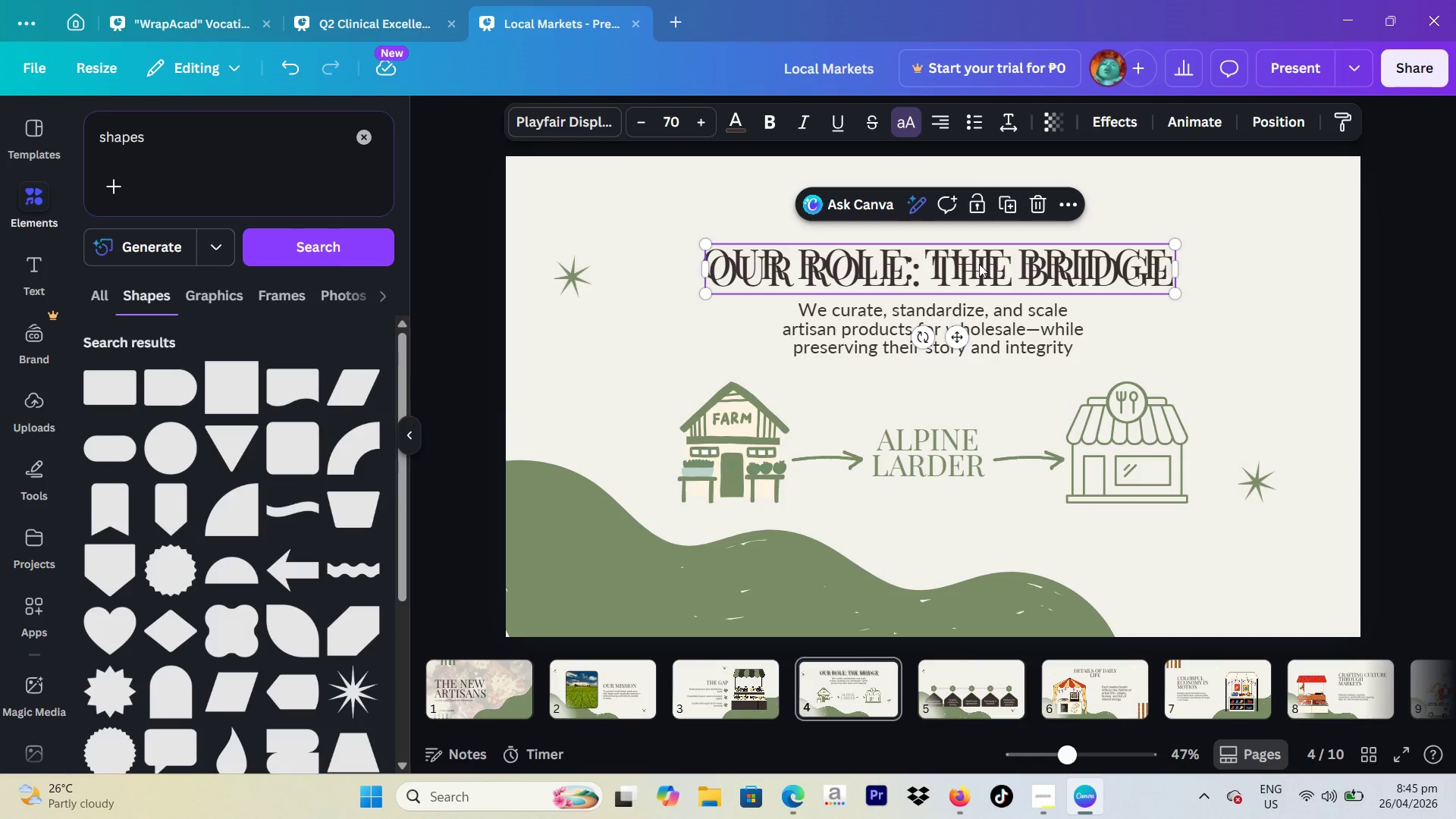 
left_click_drag(start_coordinate=[977, 274], to_coordinate=[966, 718])
 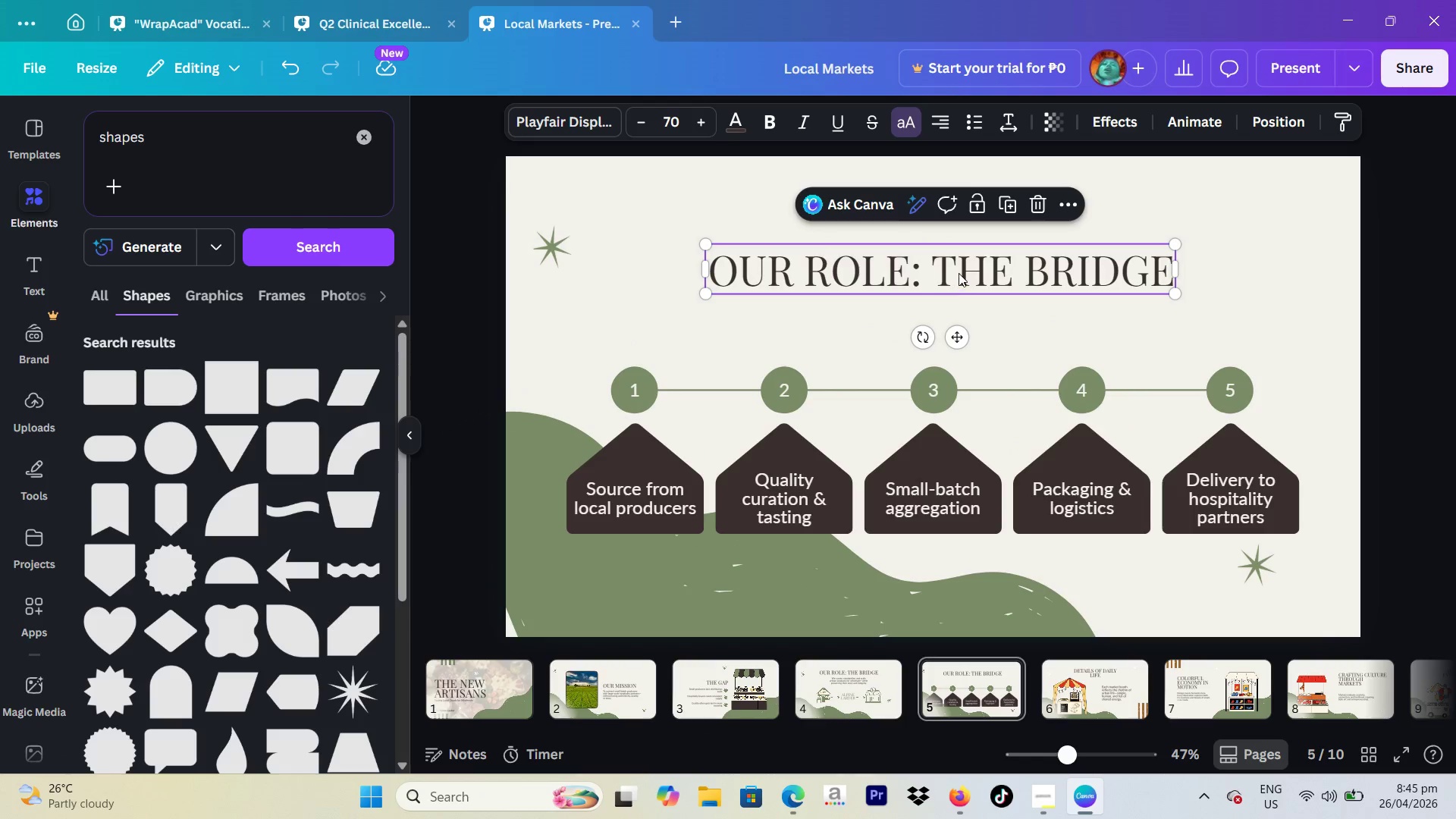 
left_click_drag(start_coordinate=[959, 273], to_coordinate=[959, 304])
 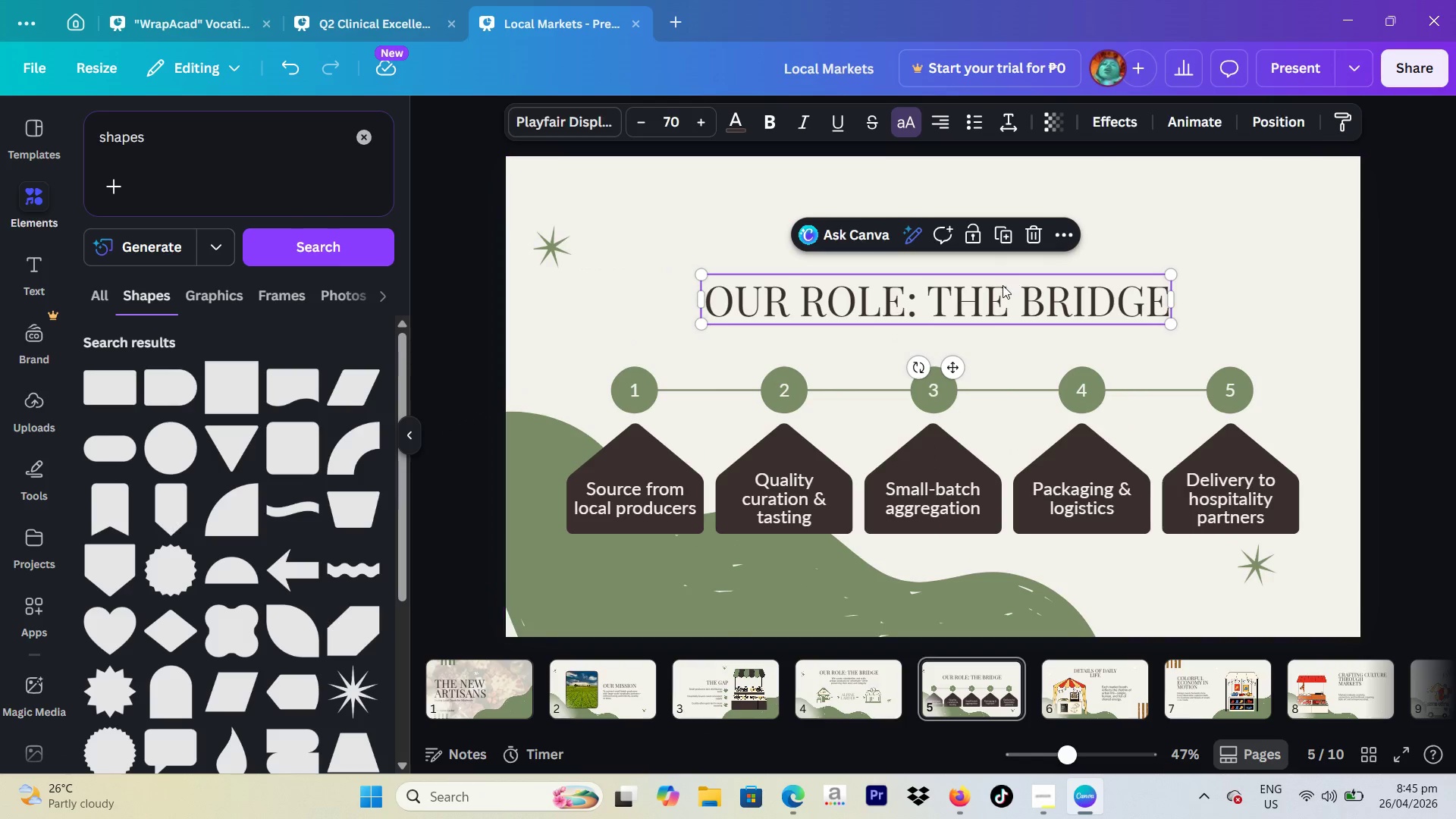 
left_click([1003, 288])
 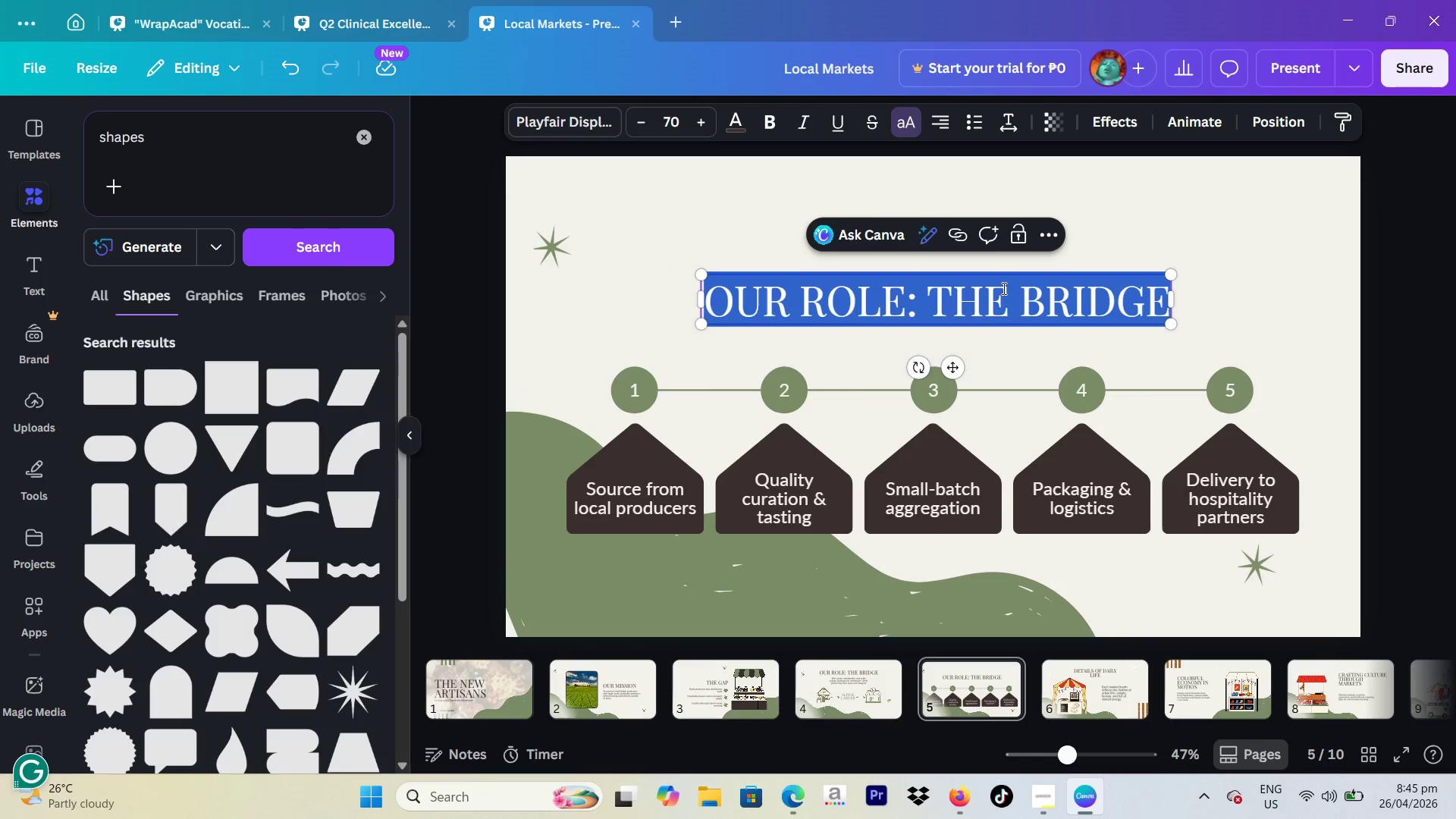 
type(From Farm to table)
 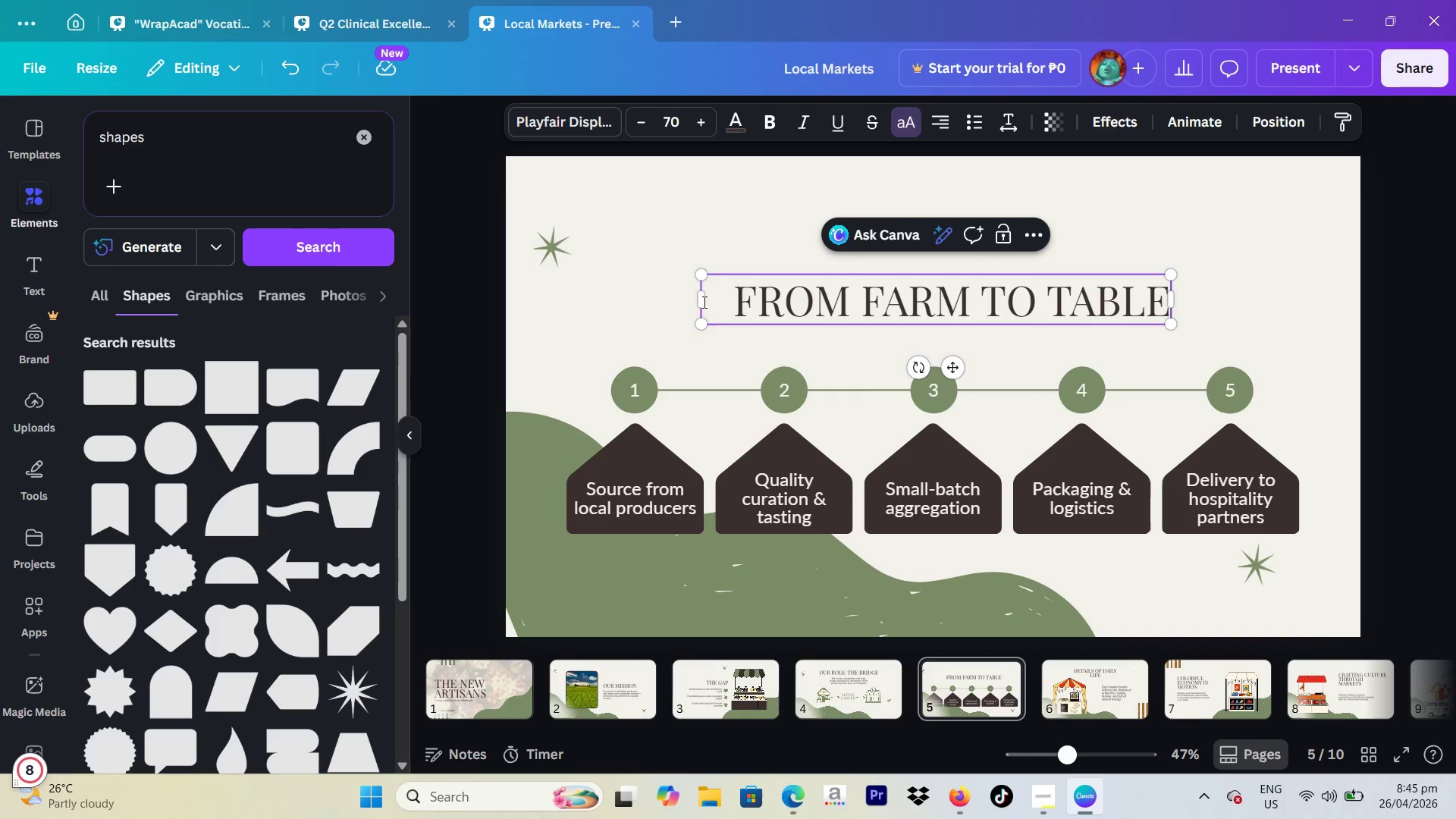 
left_click_drag(start_coordinate=[699, 299], to_coordinate=[730, 299])
 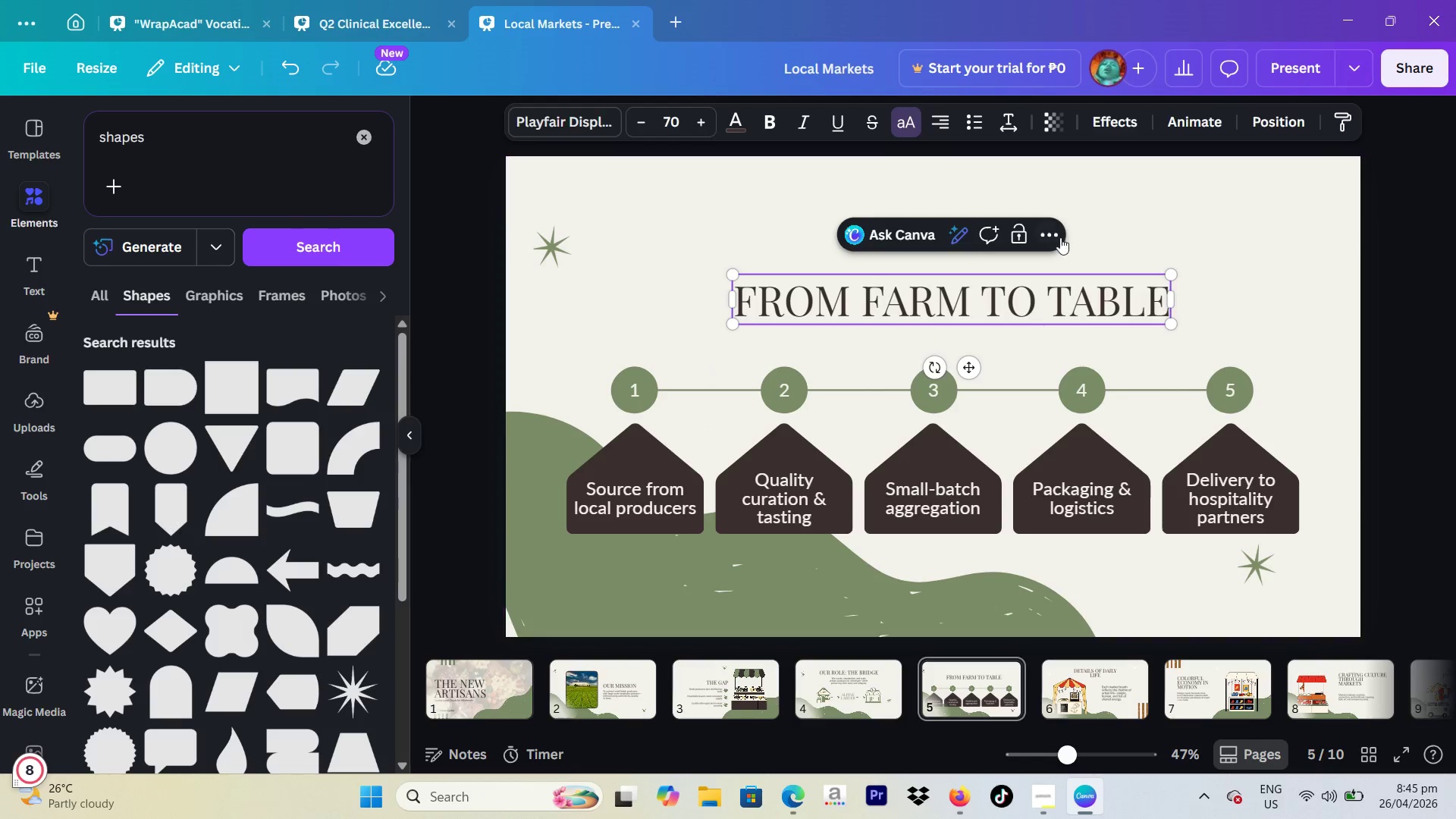 
left_click([1055, 237])
 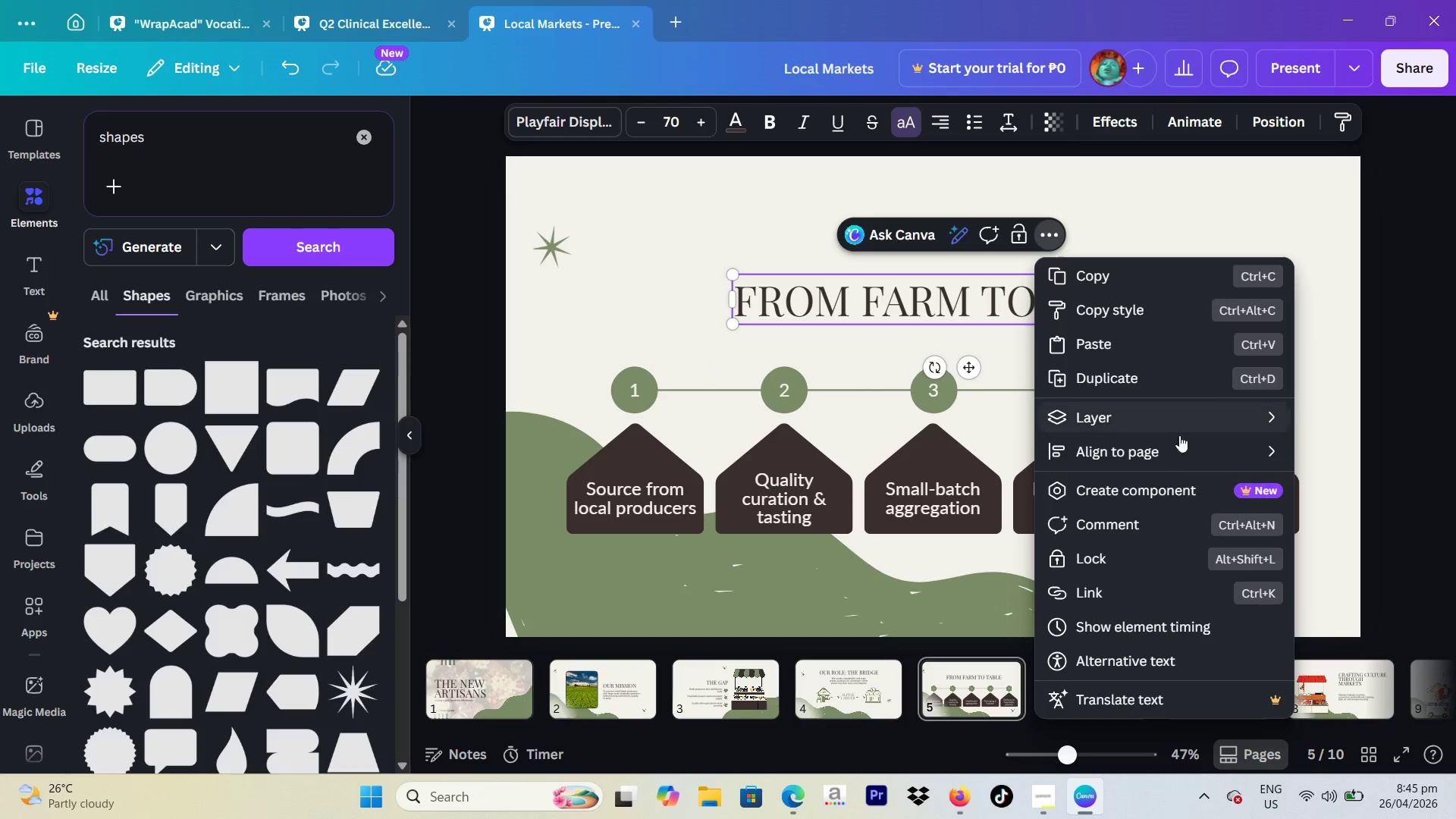 
left_click([1170, 449])
 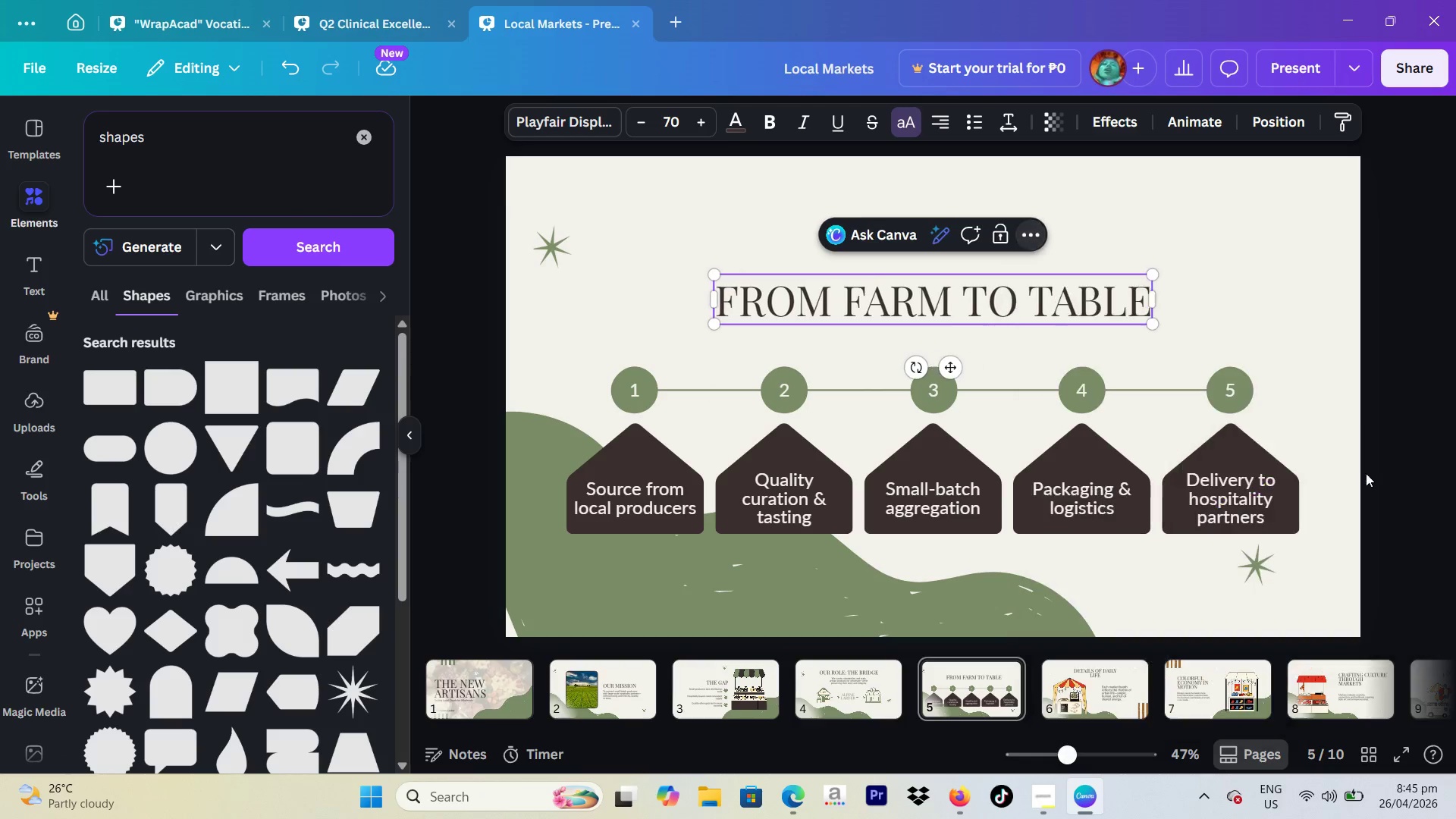 
double_click([1417, 410])
 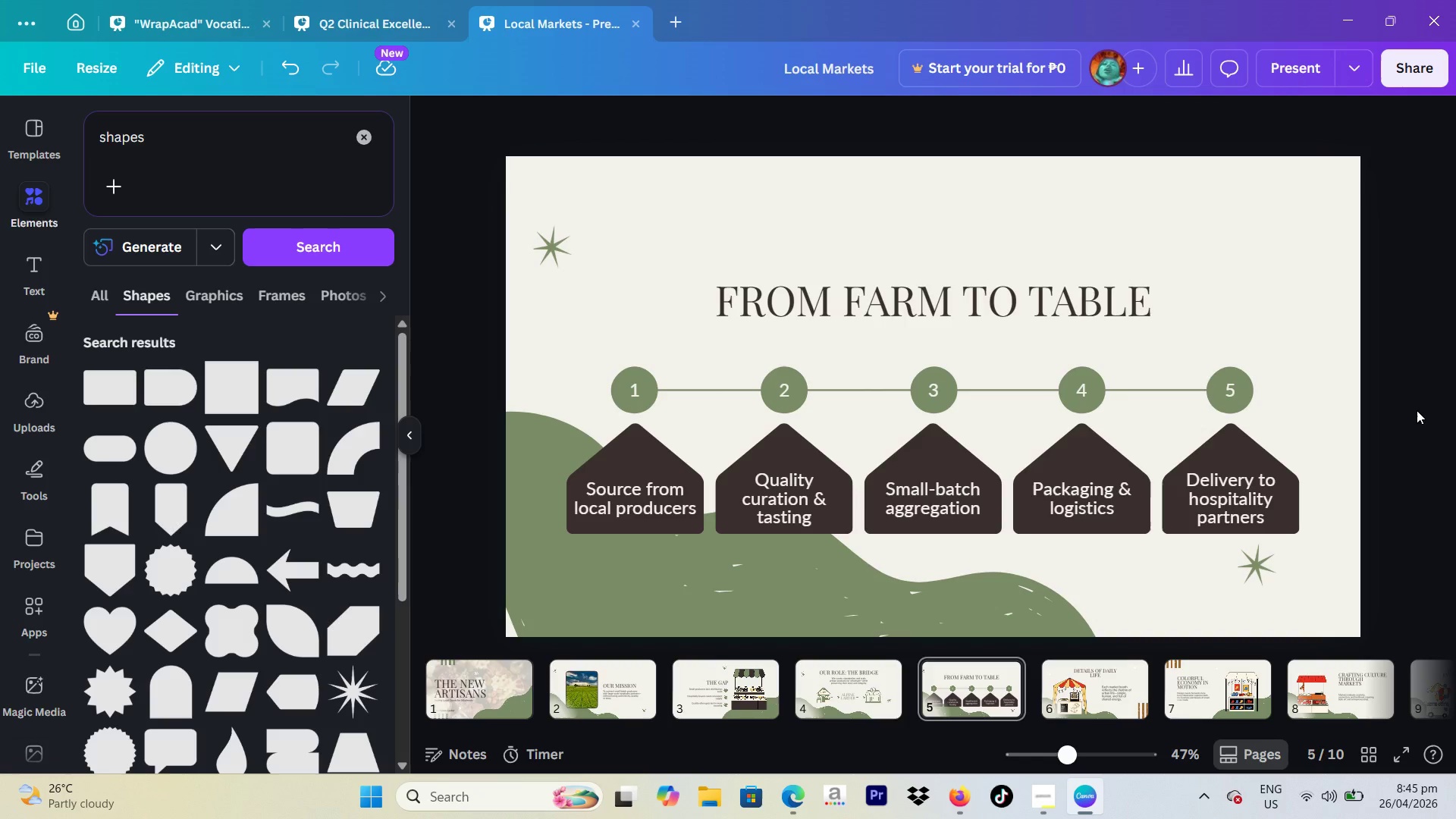 
wait(16.8)
 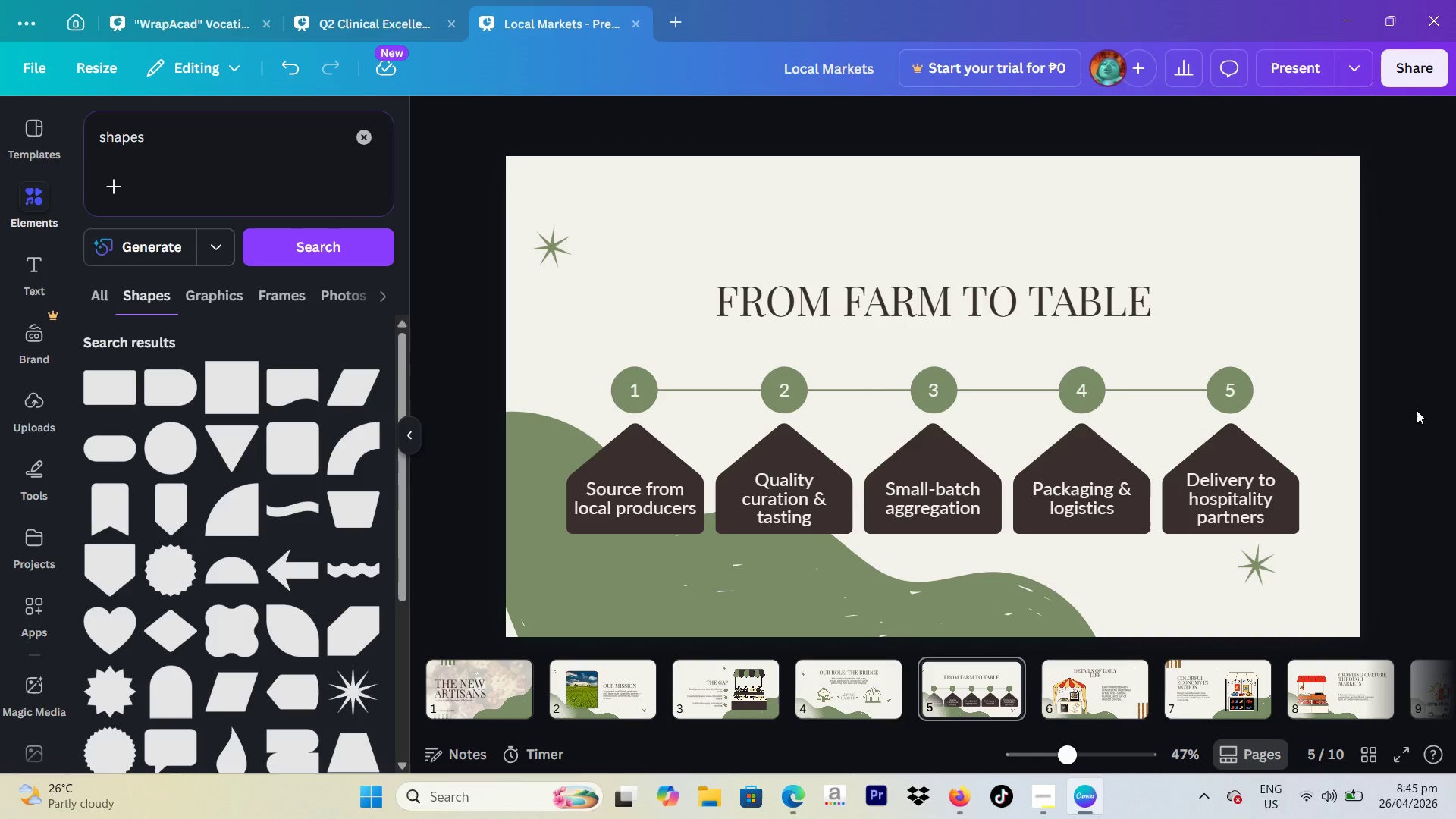 
left_click([1051, 789])
 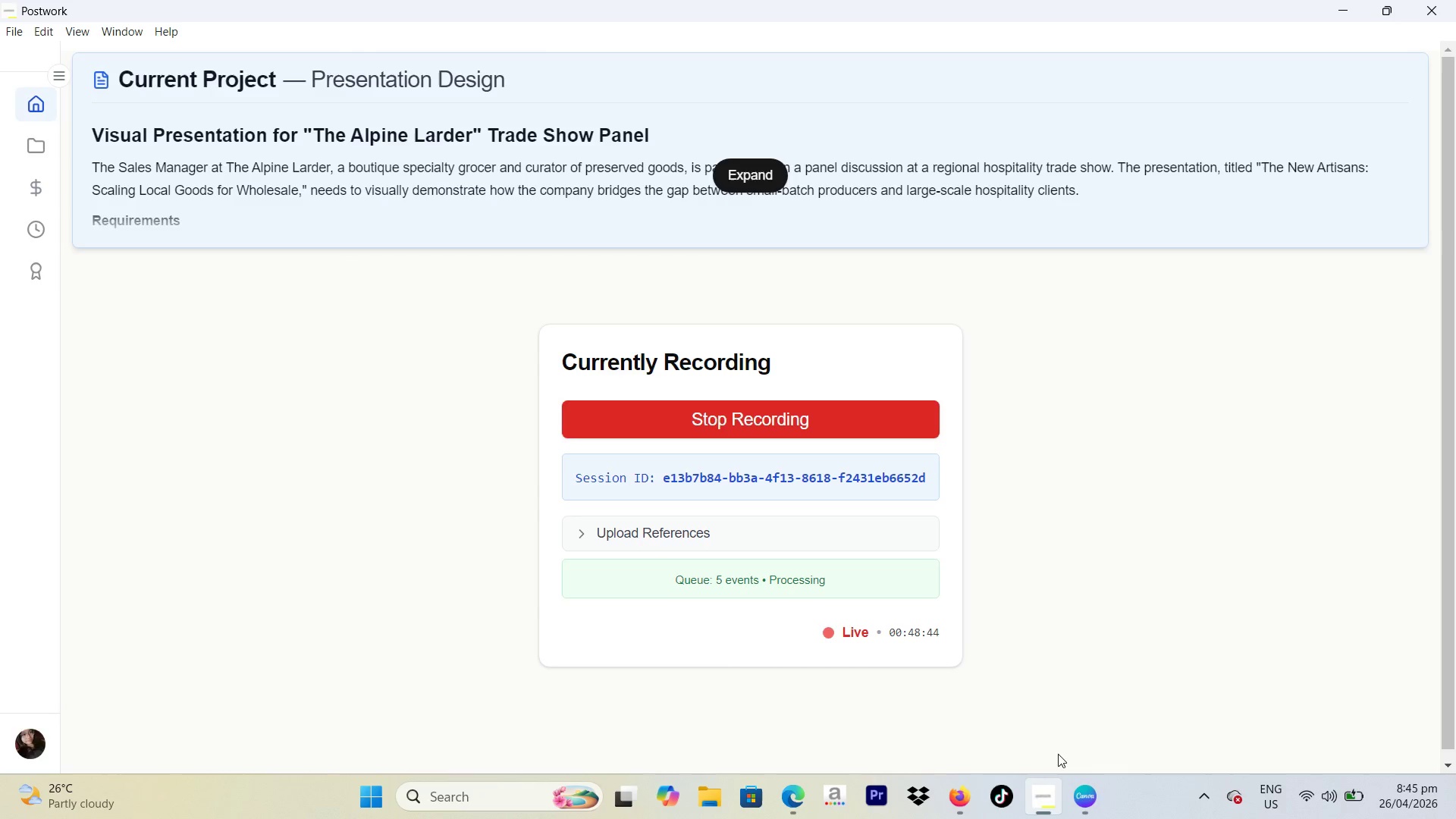 
left_click([1076, 786])
 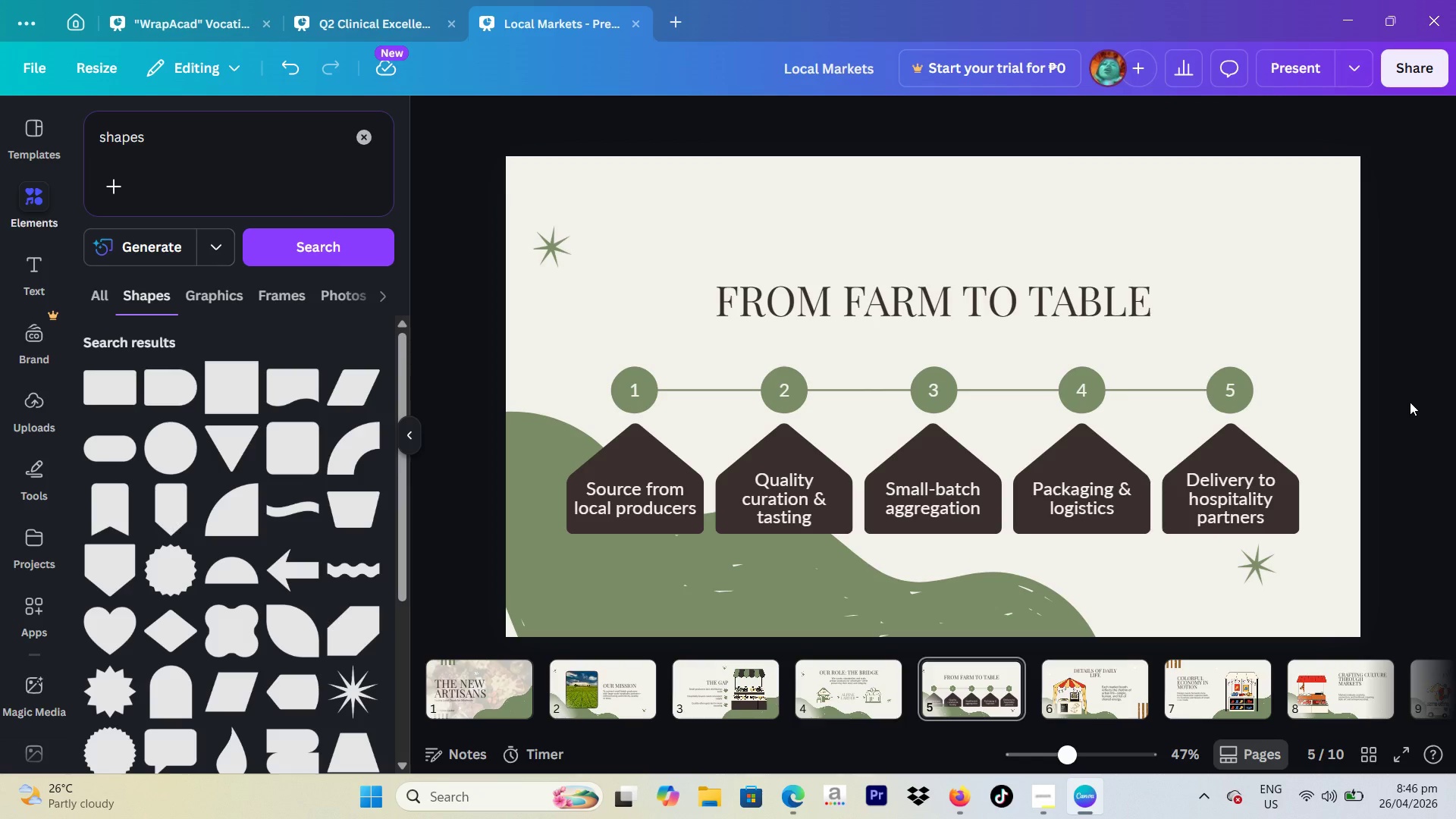 
left_click([1109, 677])
 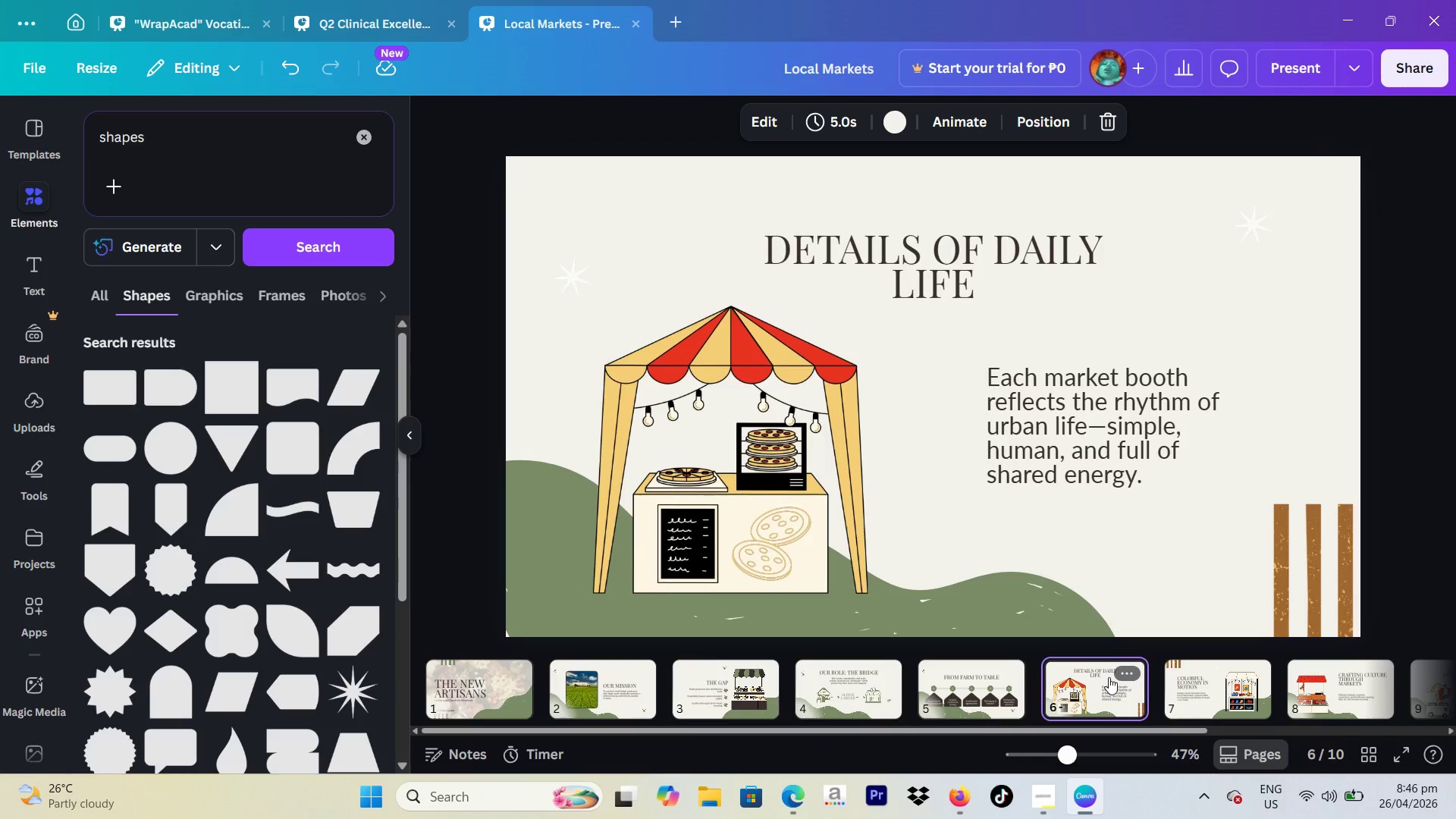 
wait(25.09)
 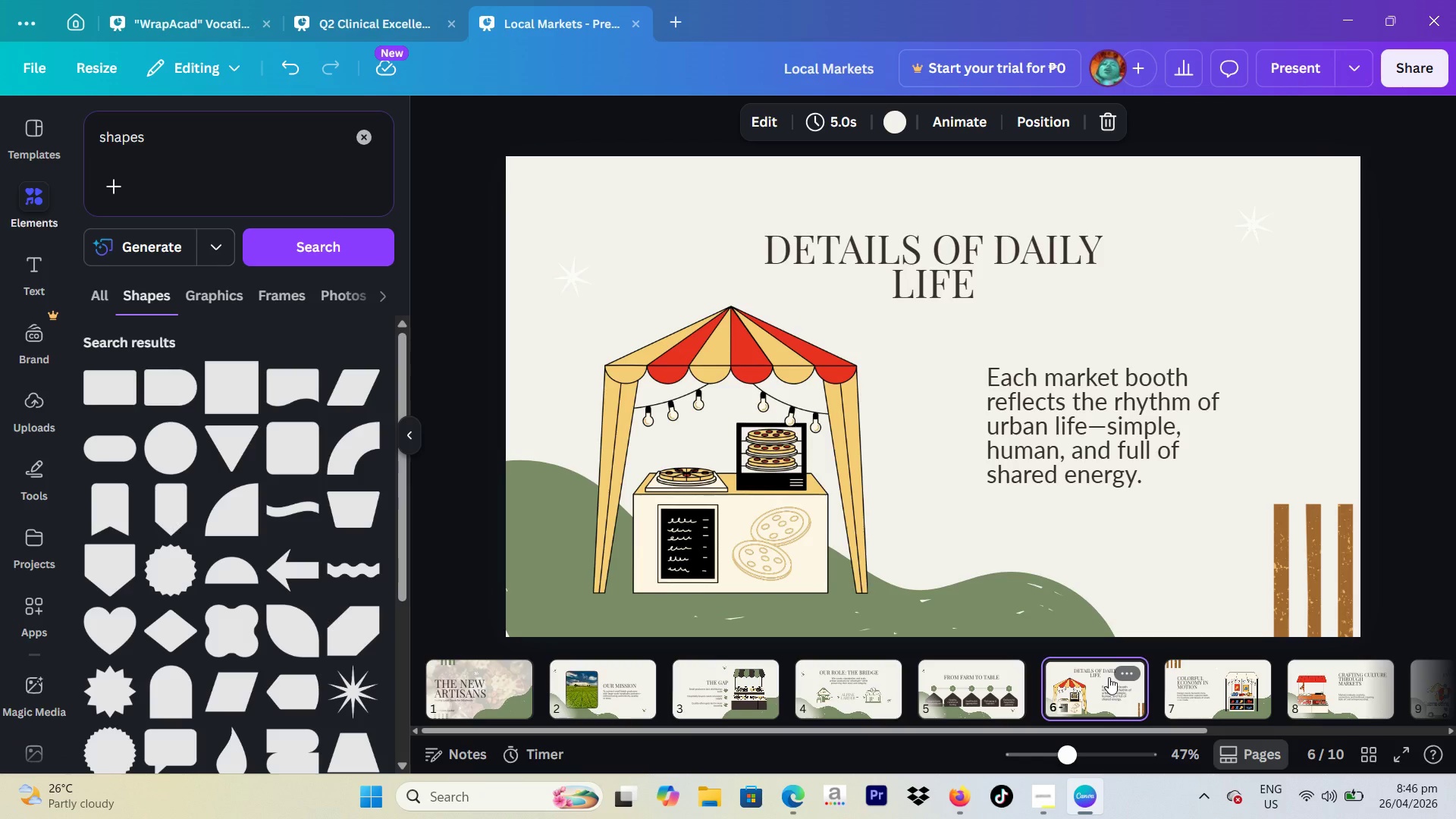 
scroll: coordinate [1109, 677], scroll_direction: up, amount: 2.0
 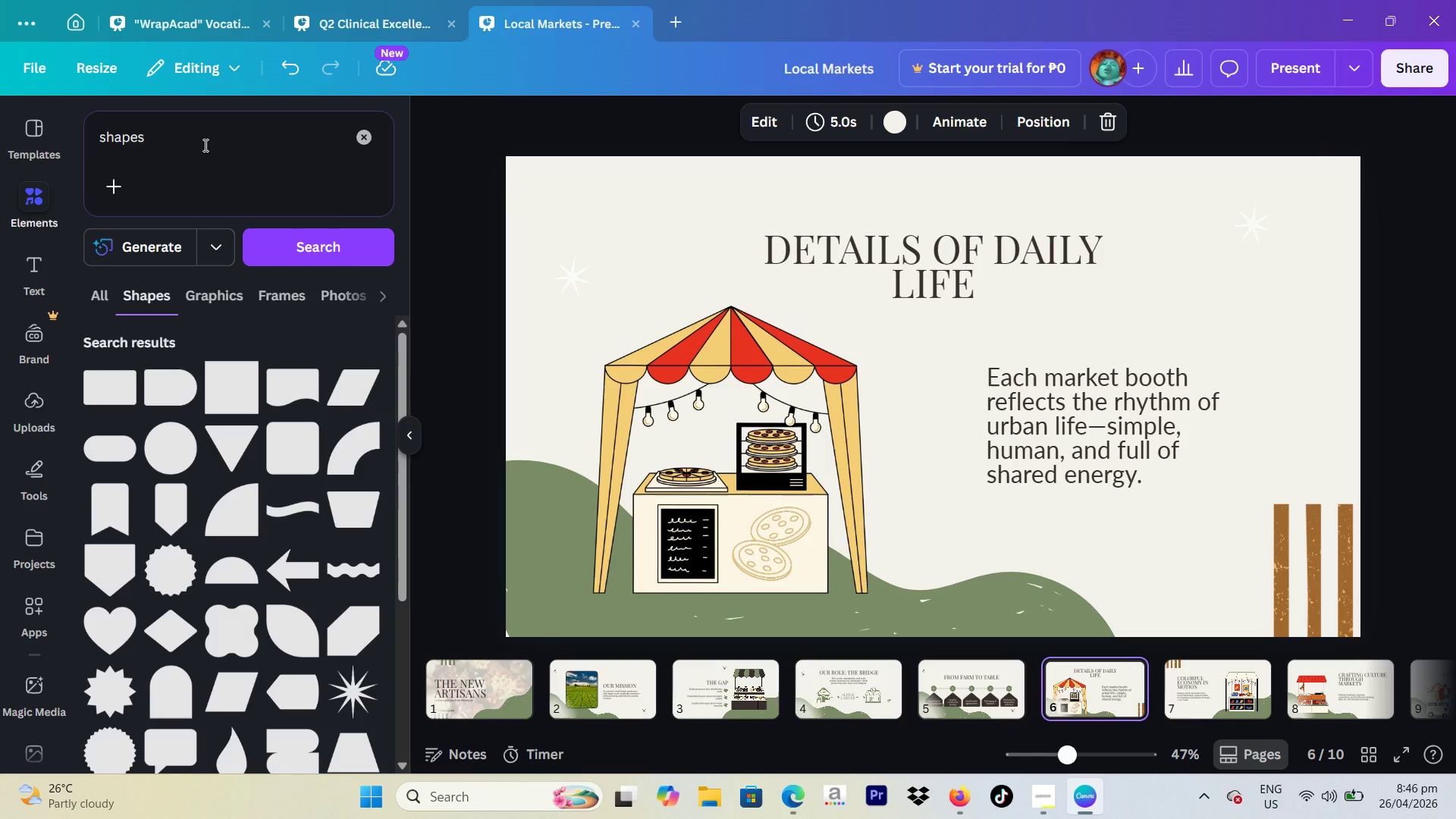 
left_click_drag(start_coordinate=[204, 145], to_coordinate=[0, 89])
 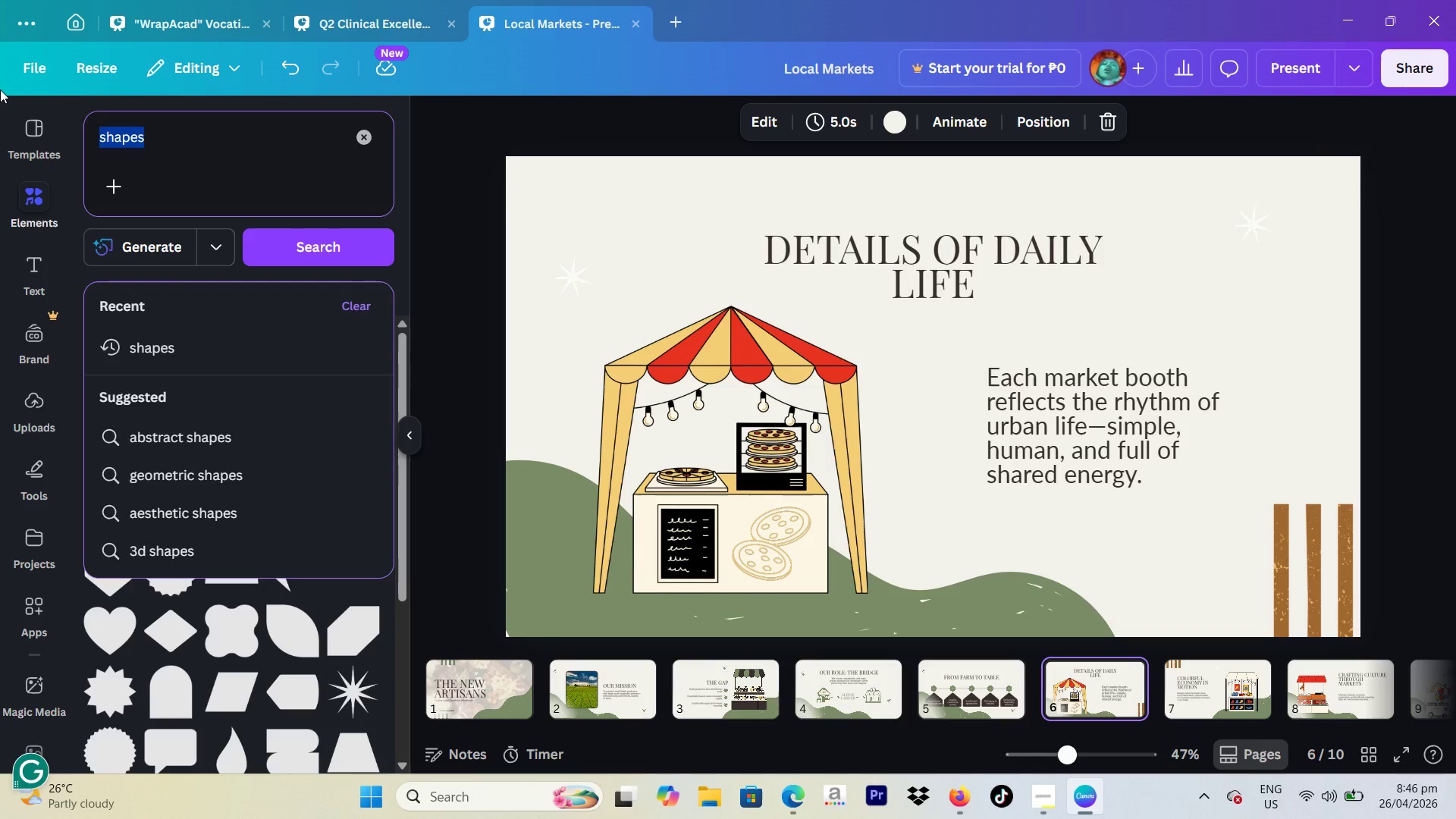 
type(bar chart)
 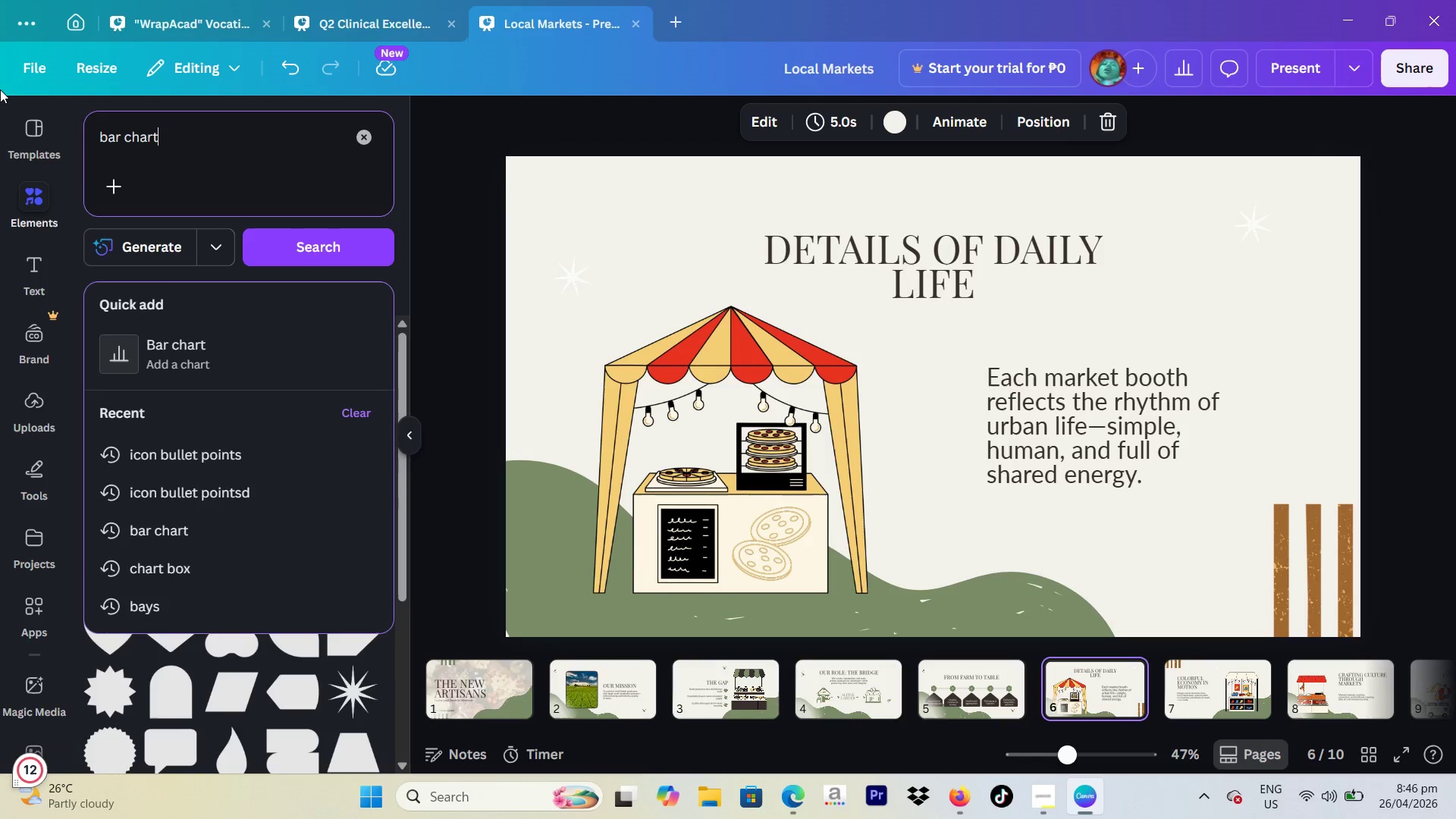 
key(Enter)
 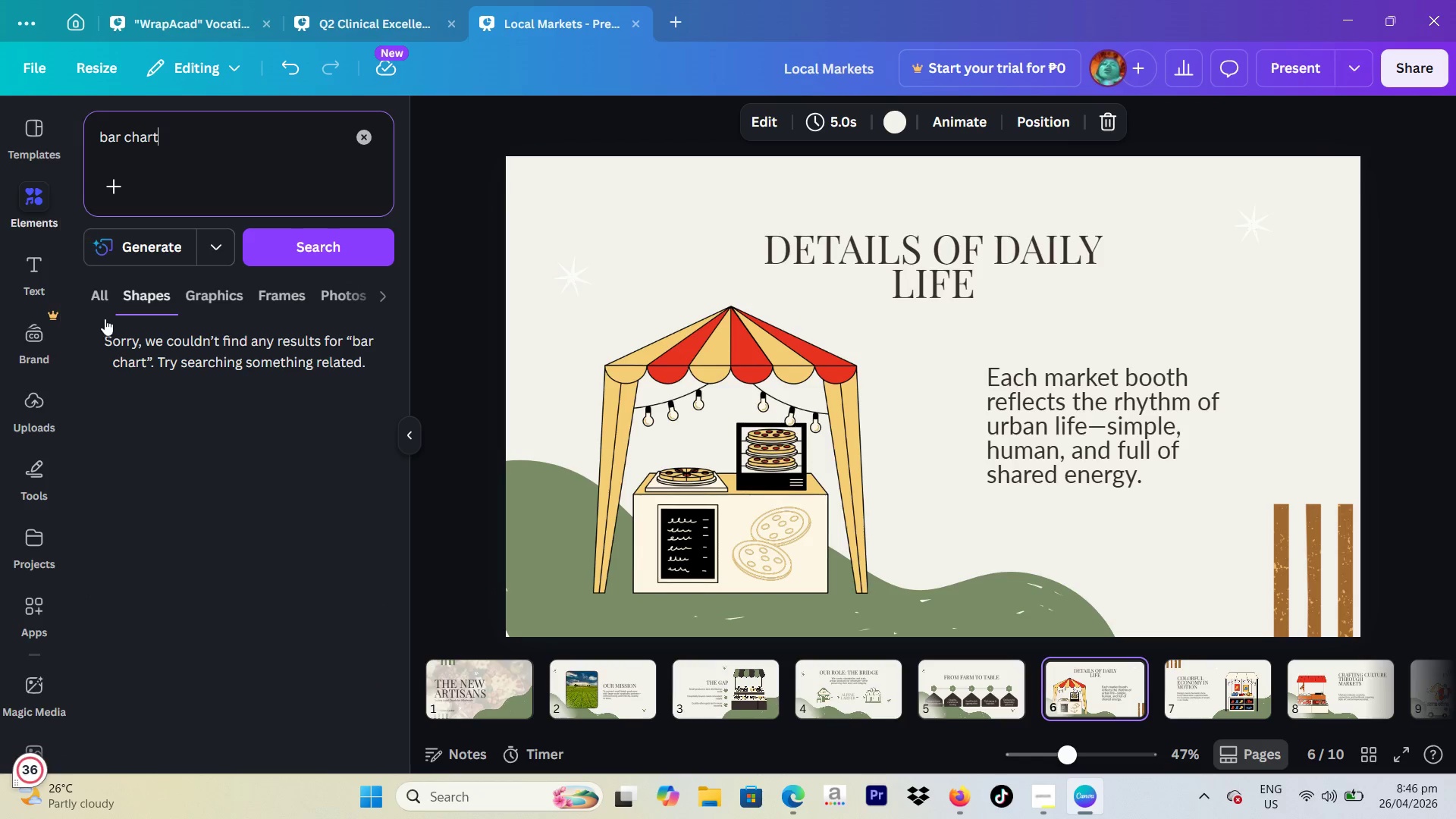 
left_click([103, 293])
 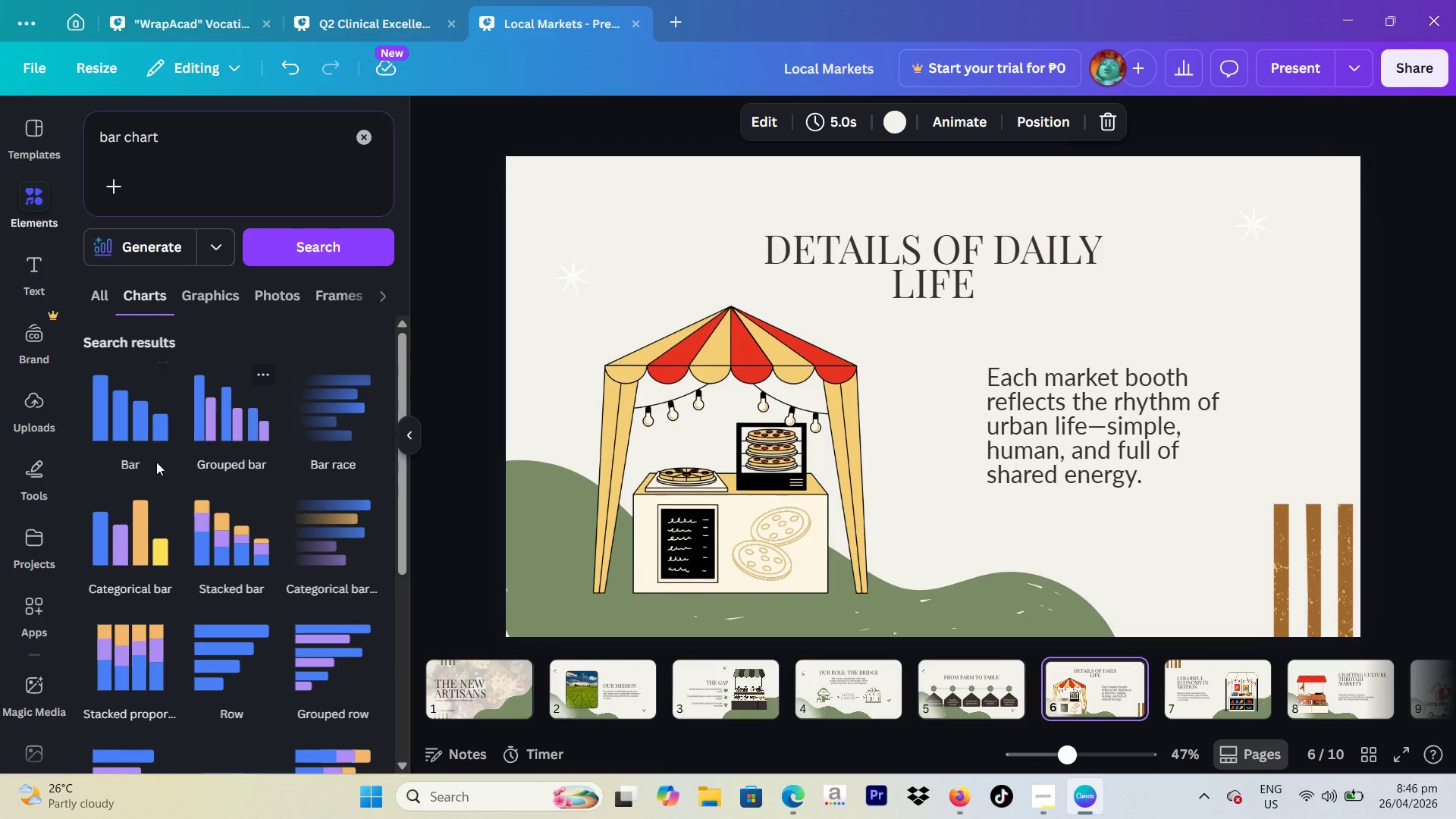 
left_click([150, 394])
 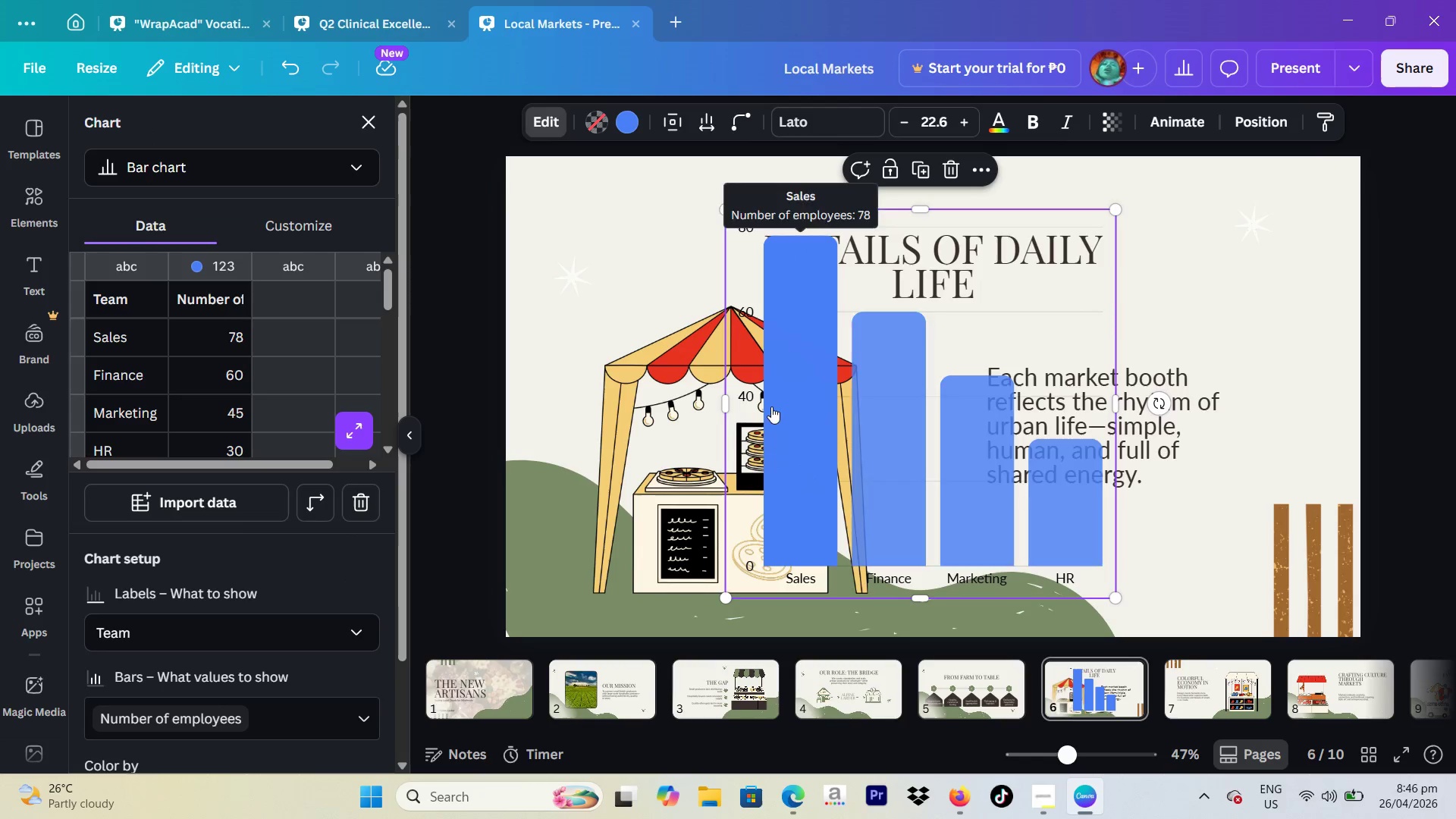 
left_click_drag(start_coordinate=[864, 390], to_coordinate=[1172, 361])
 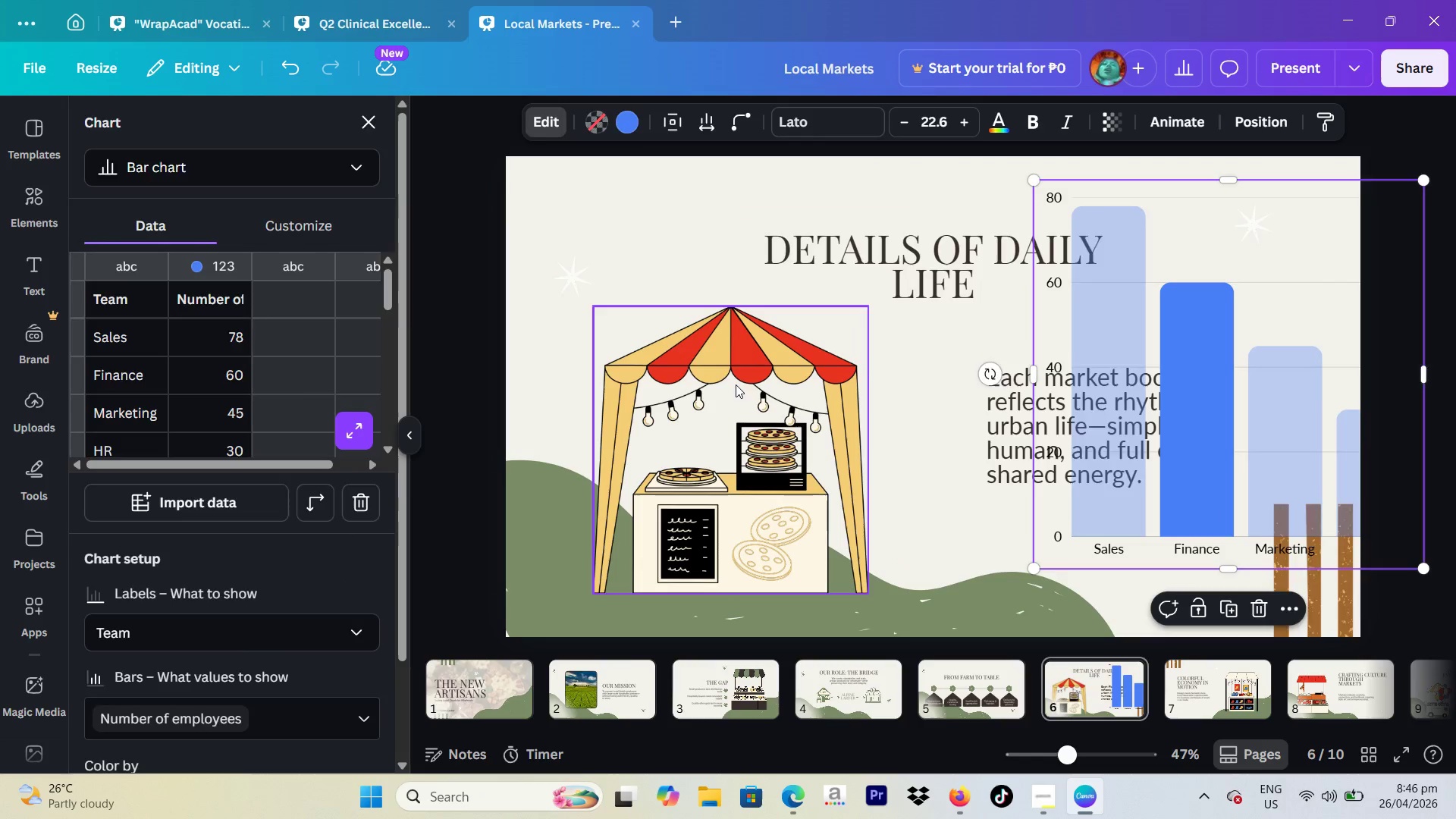 
double_click([736, 384])
 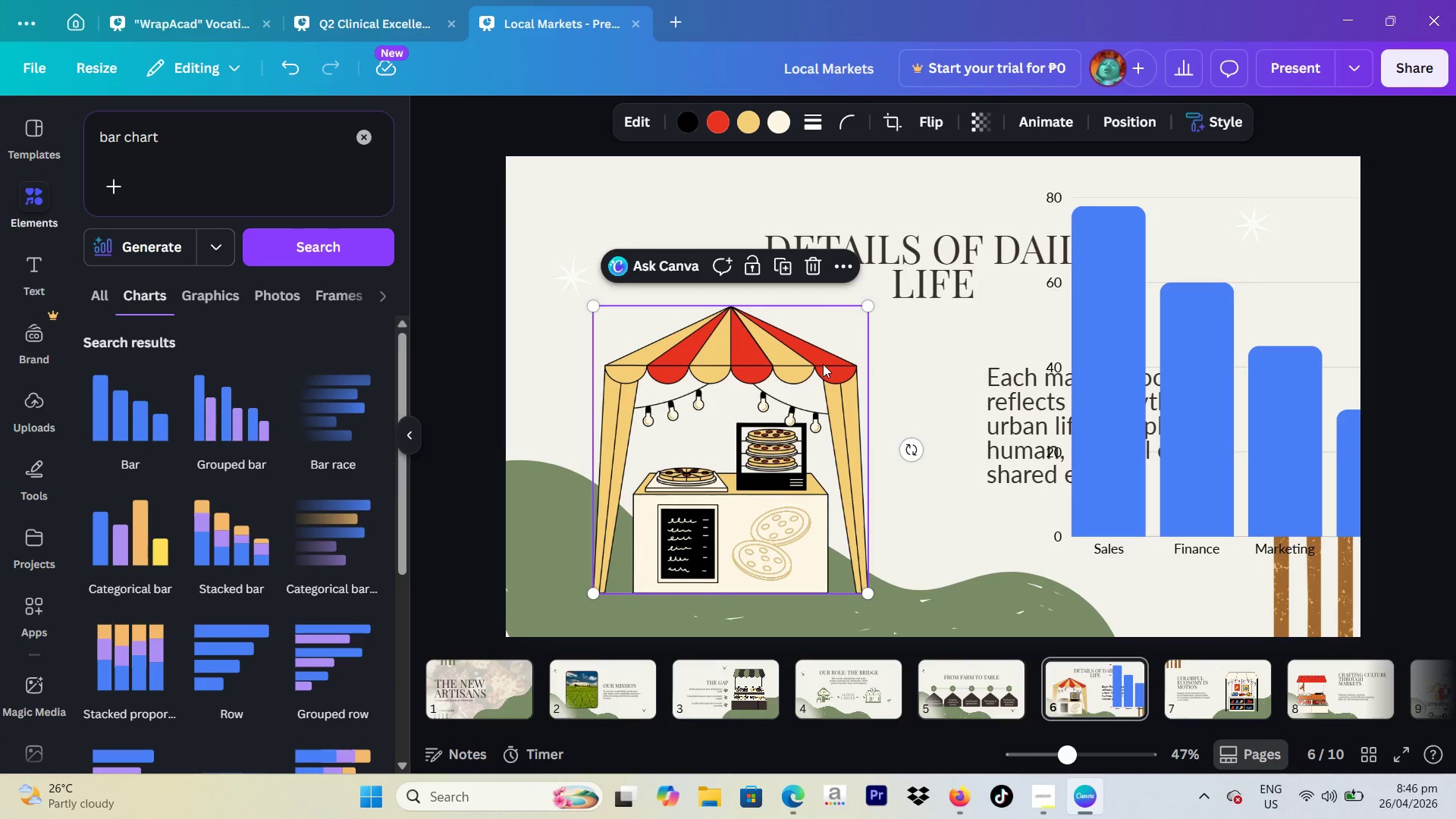 
key(Backspace)
 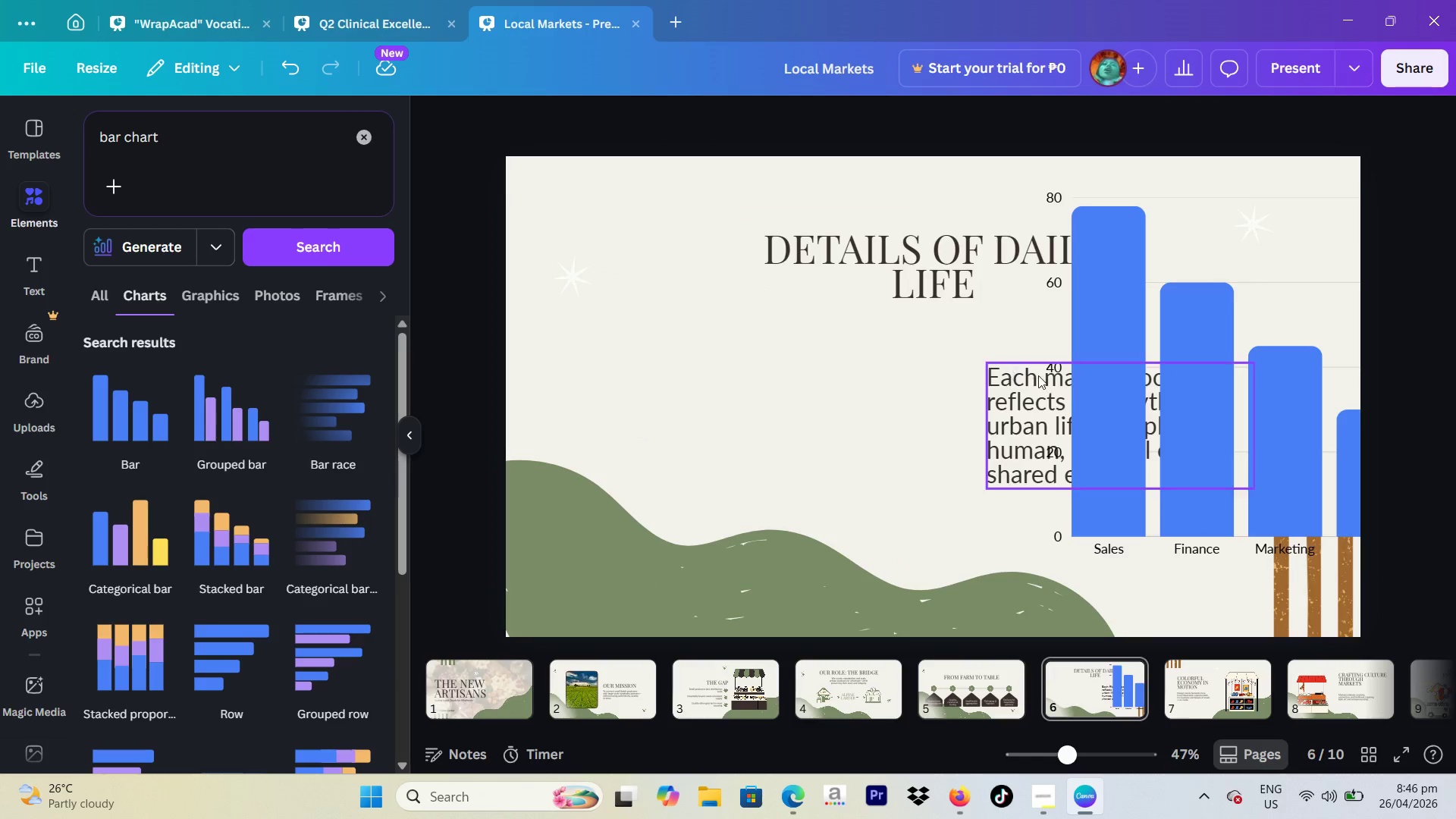 
left_click([1038, 375])
 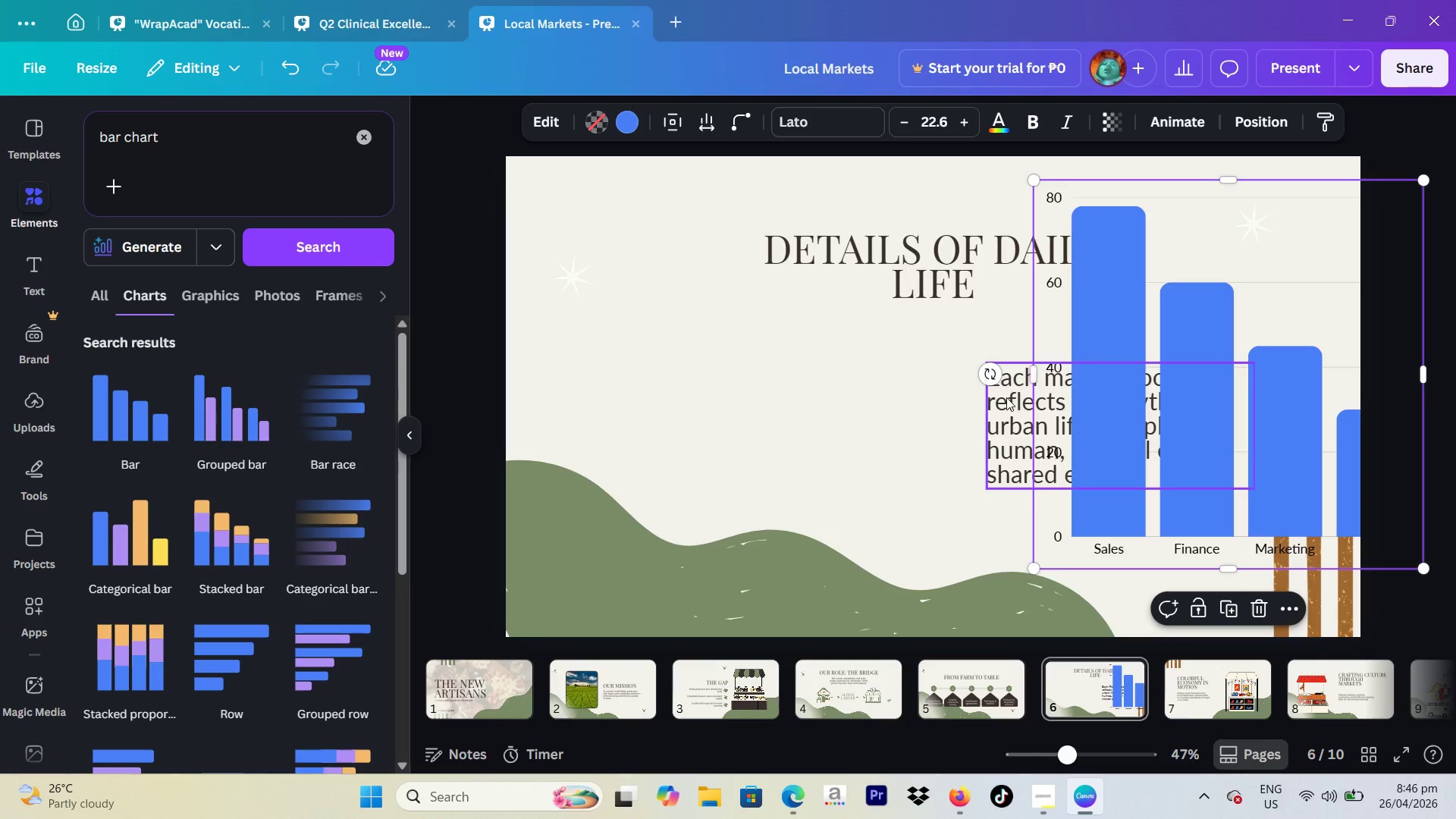 
left_click([1006, 397])
 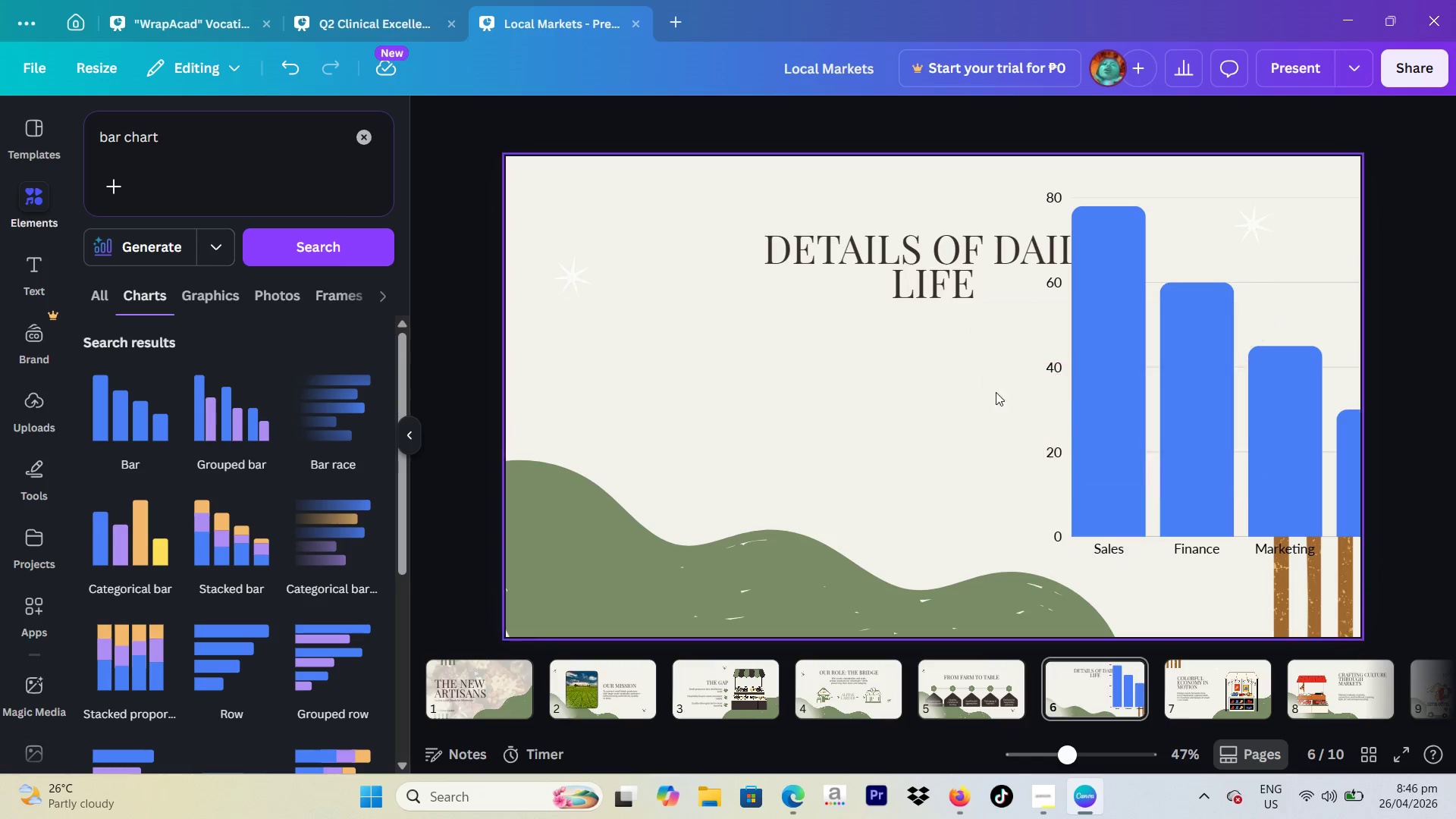 
key(Backspace)
 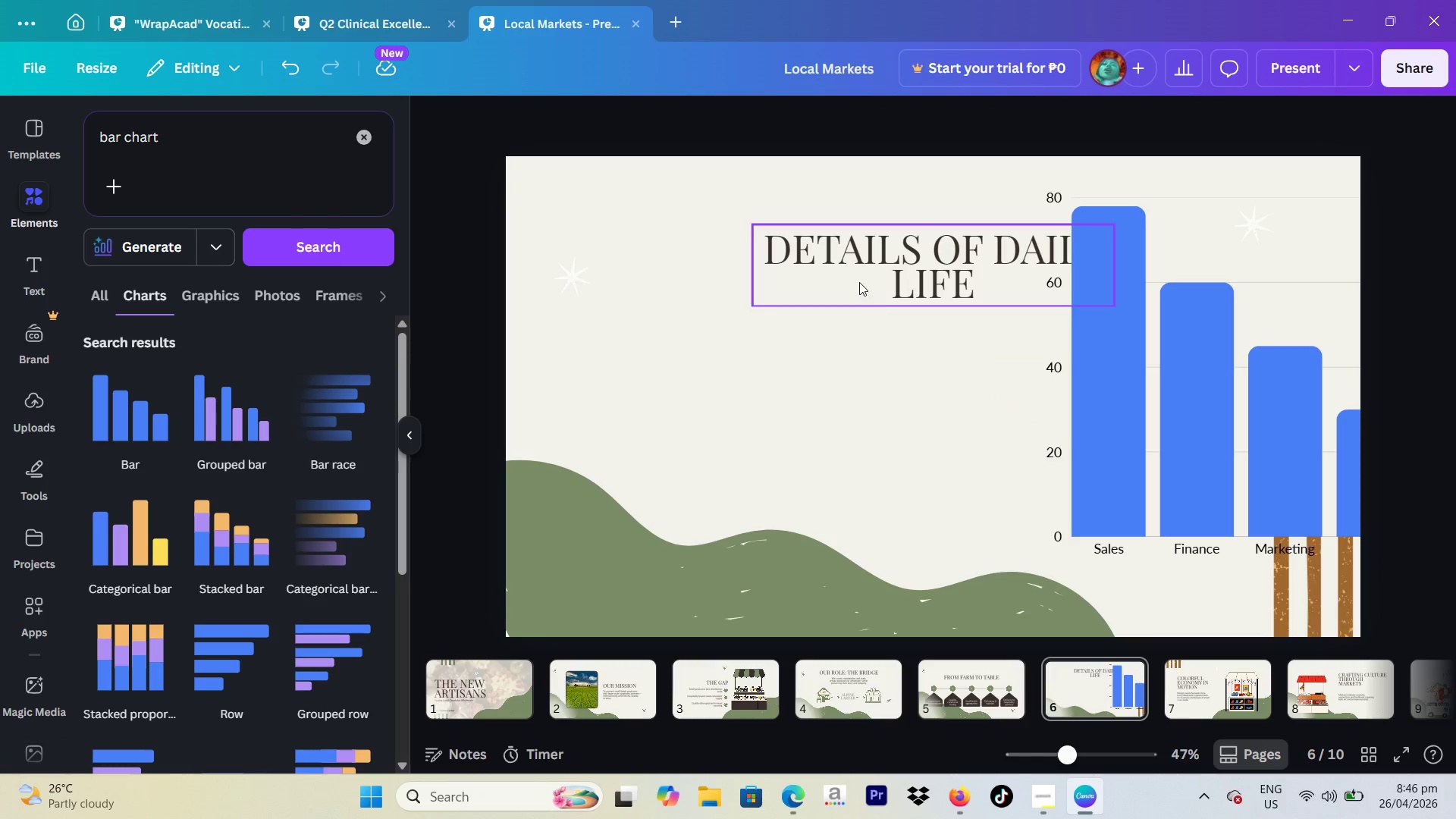 
double_click([859, 282])
 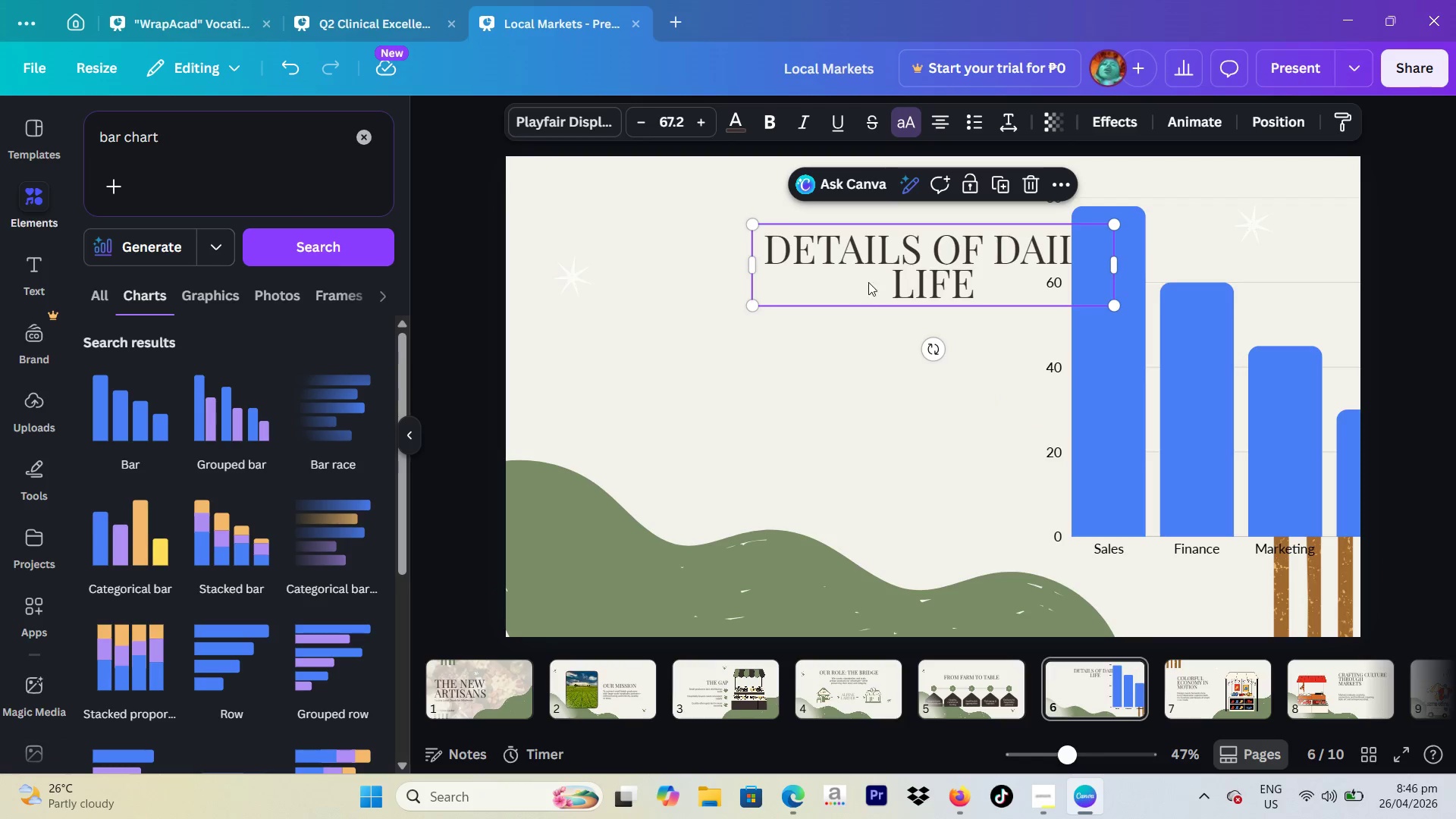 
key(Backspace)
 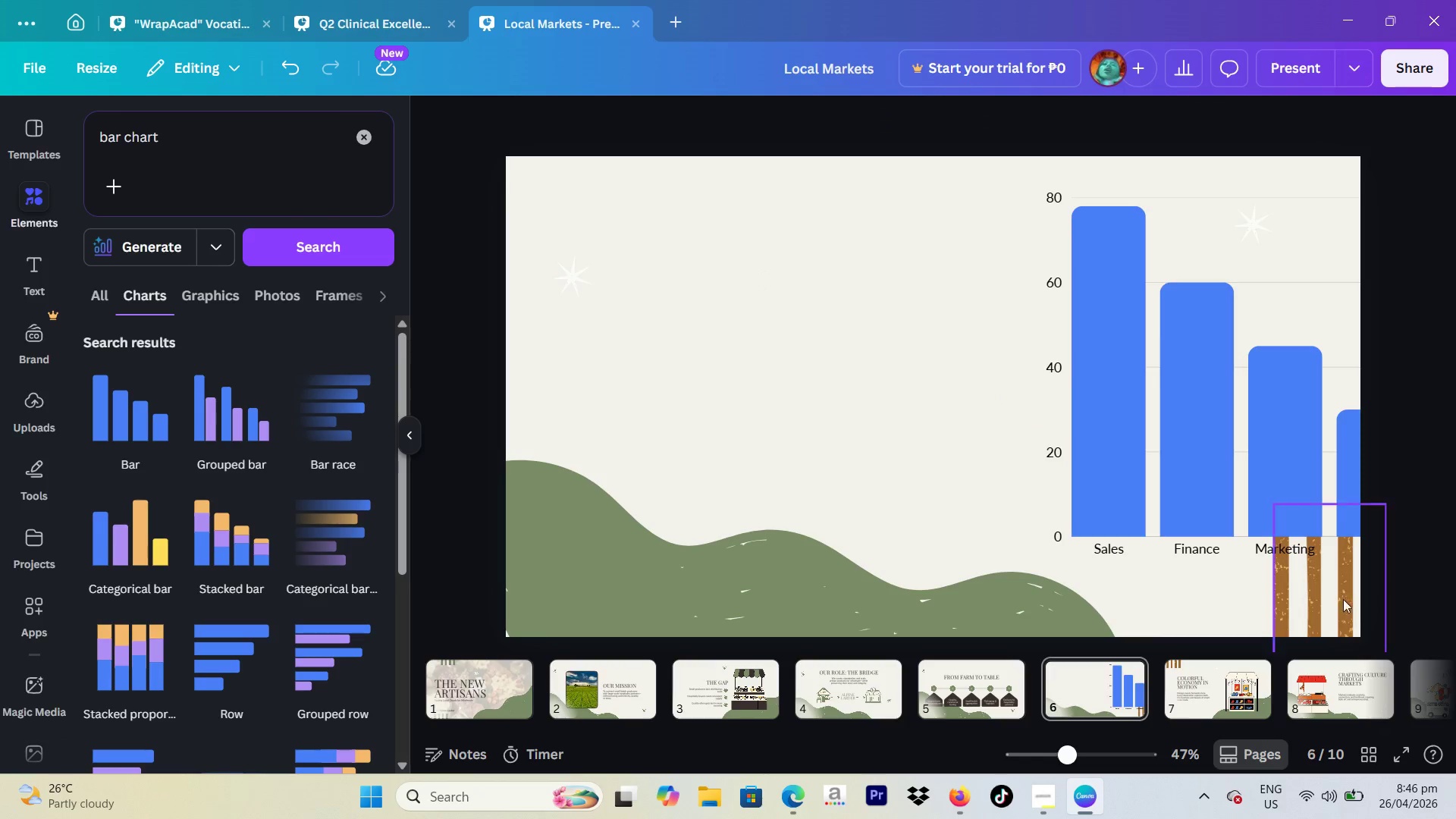 
left_click([1334, 610])
 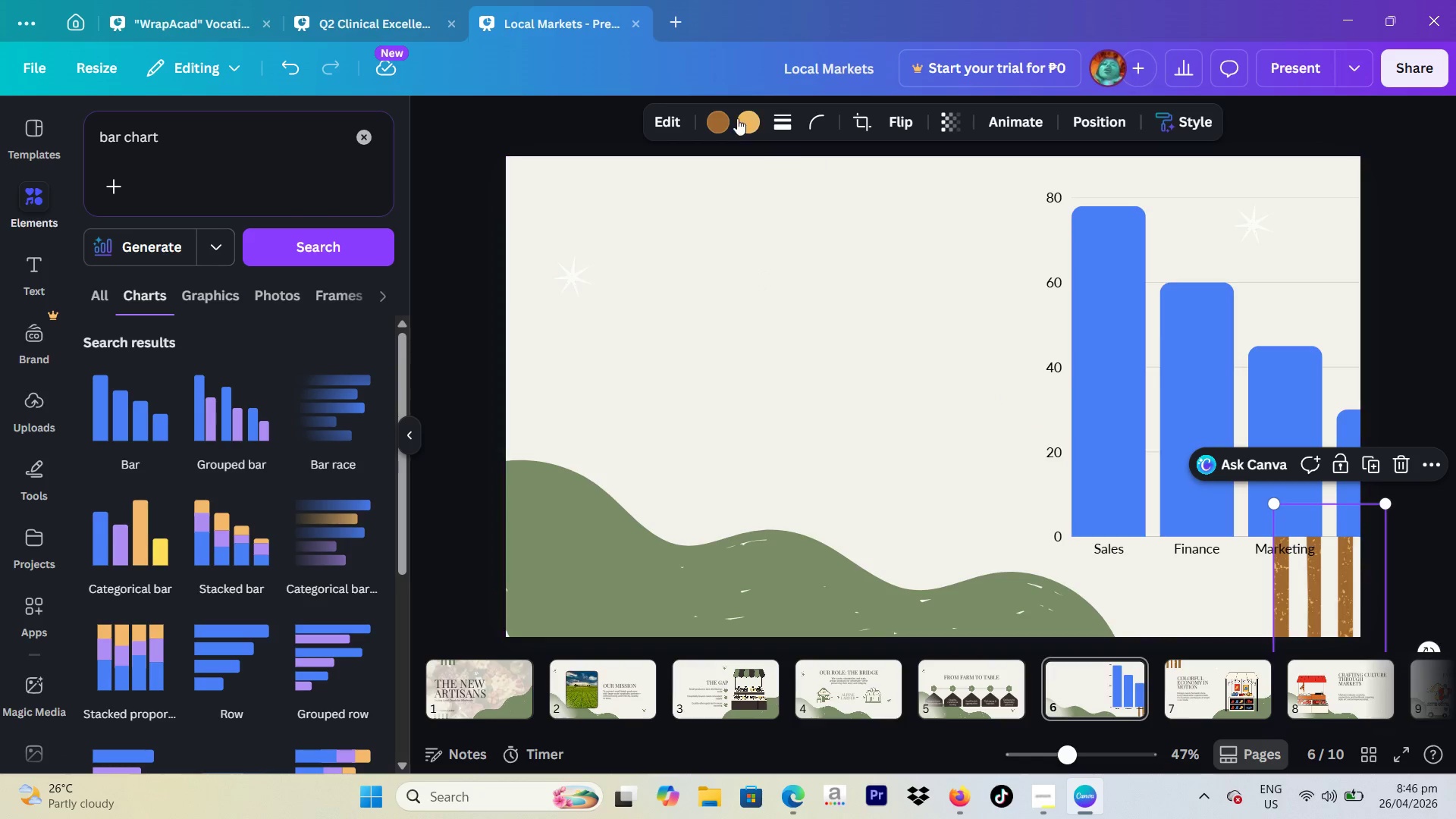 
left_click([730, 108])
 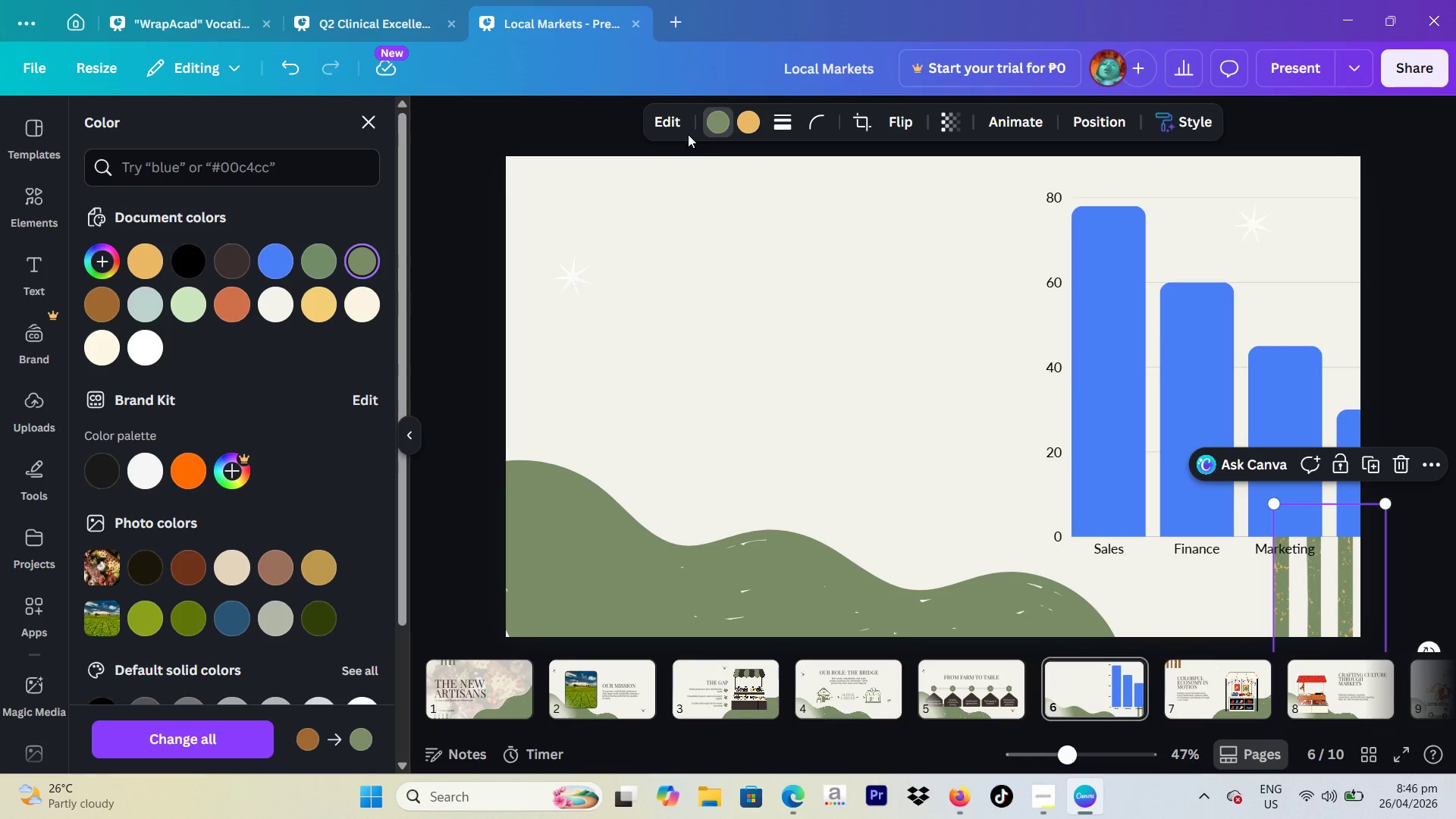 
left_click([751, 121])
 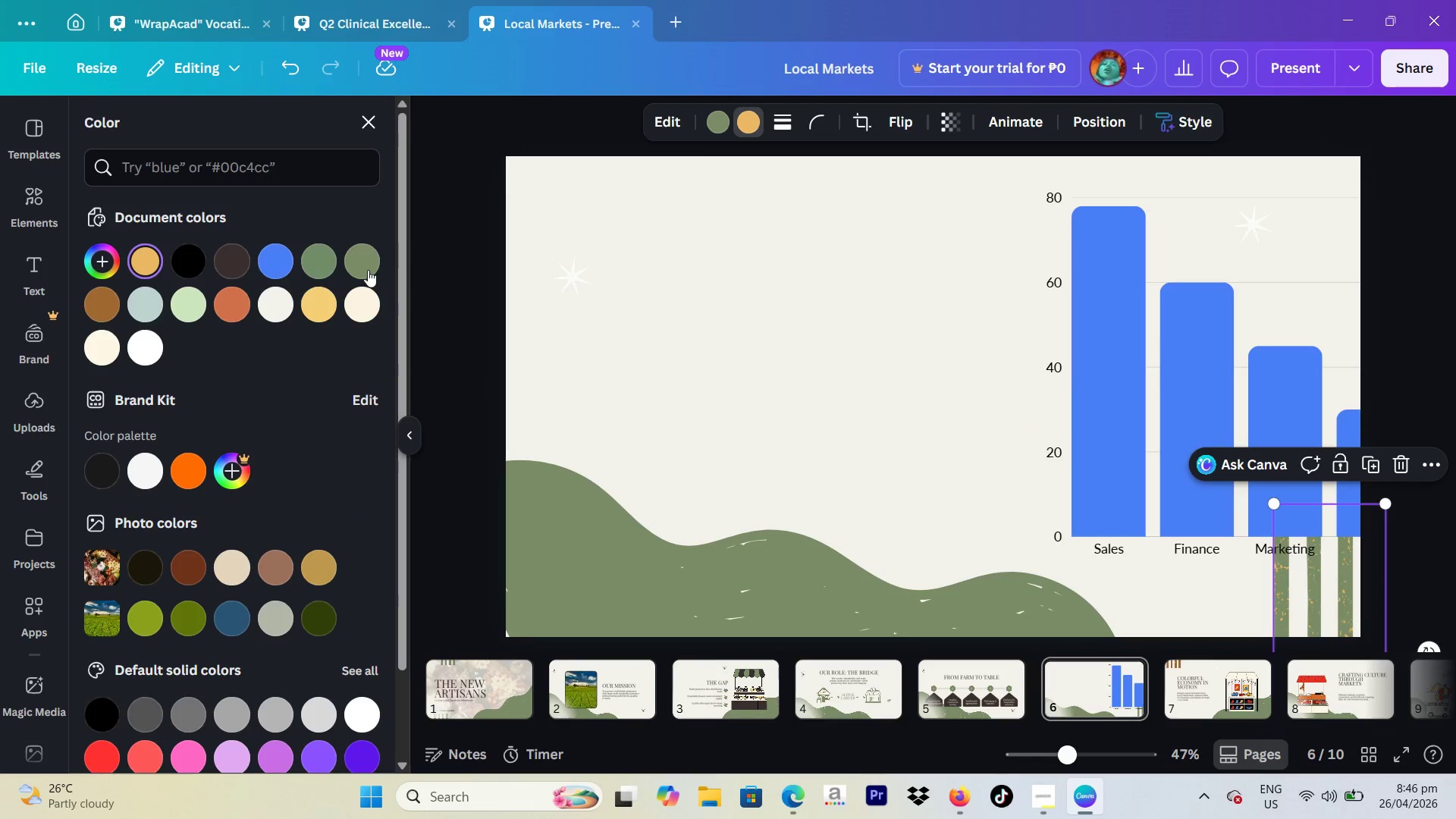 
left_click([372, 265])
 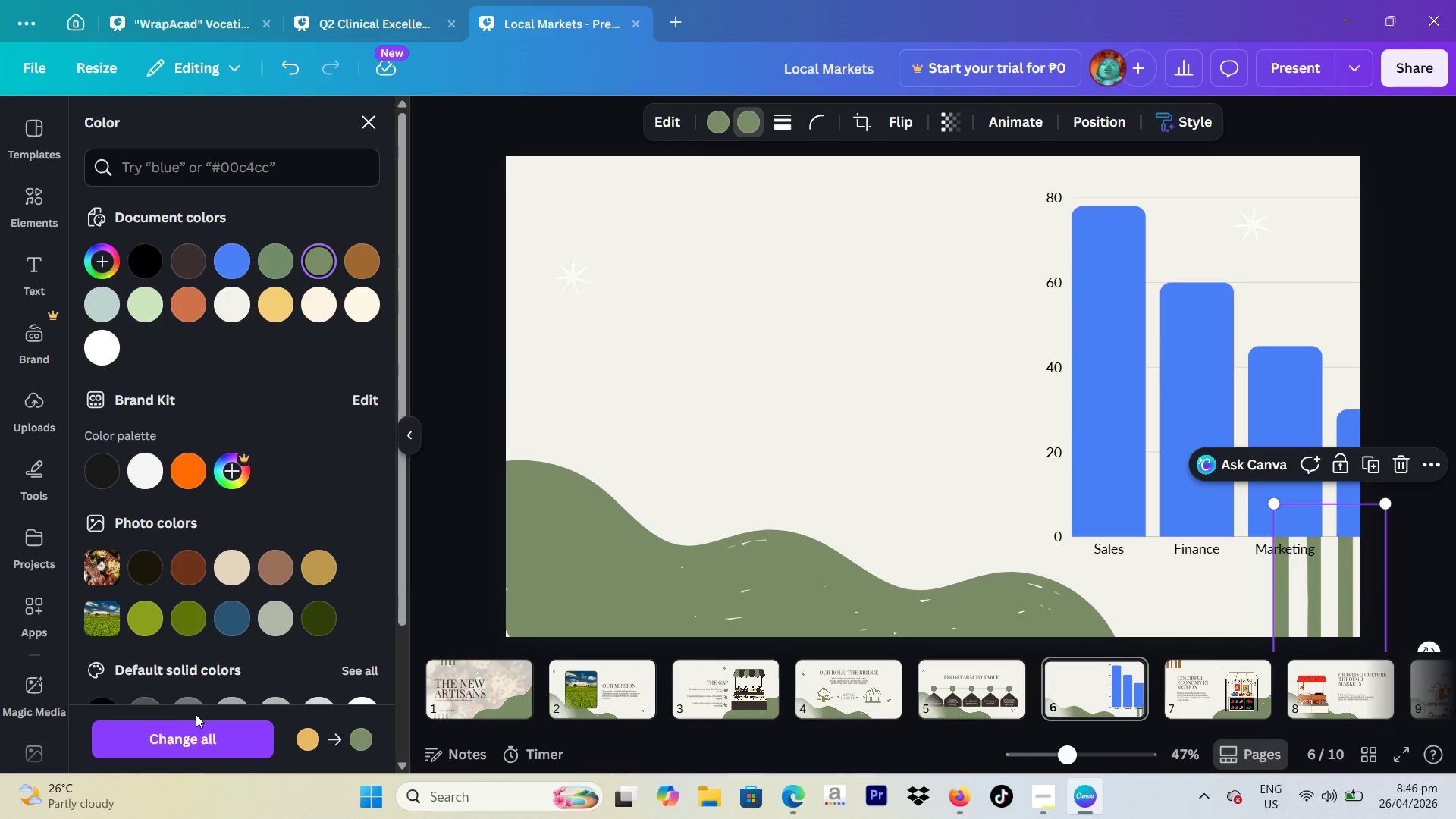 
left_click([193, 732])
 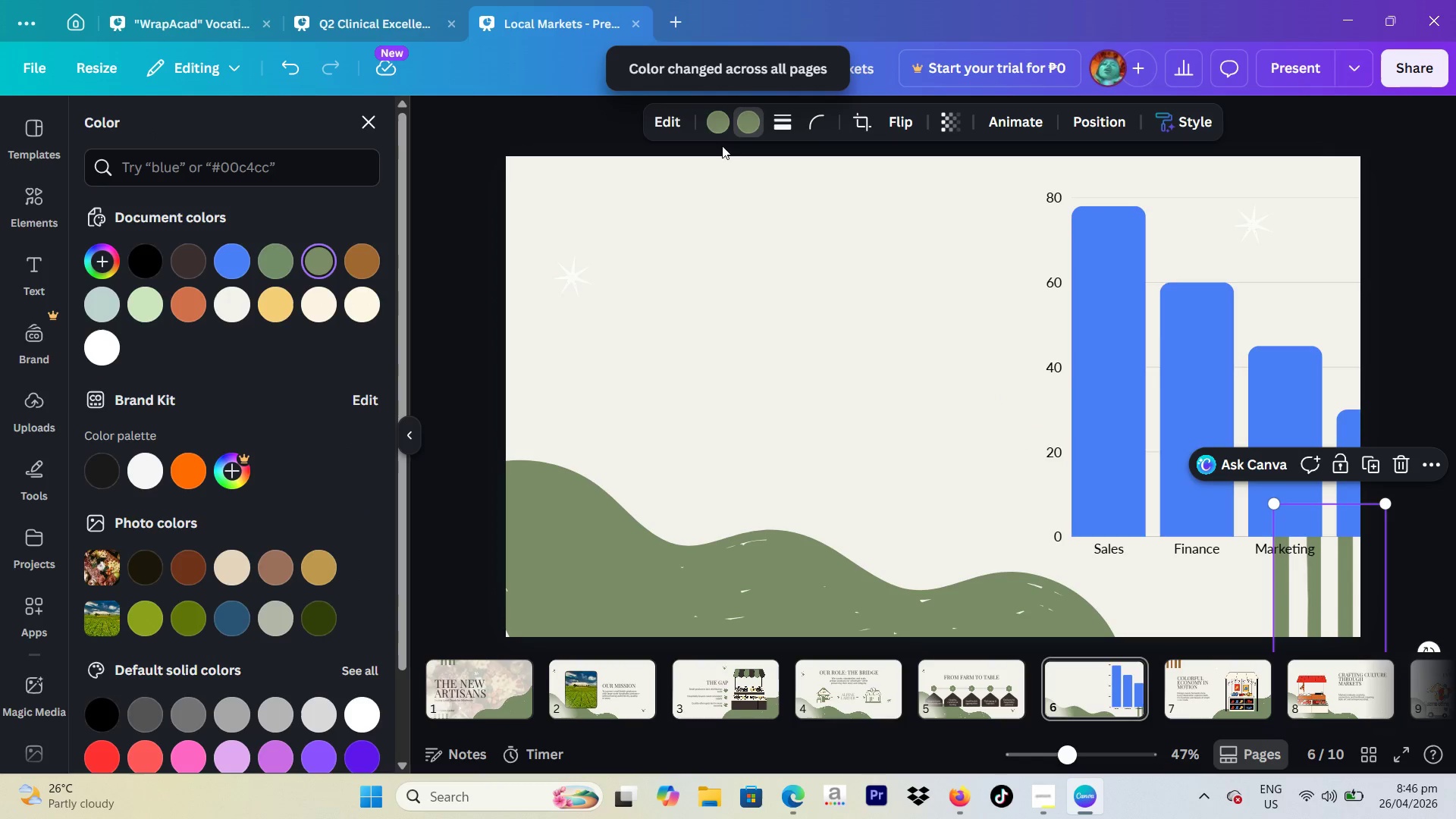 
left_click([710, 105])
 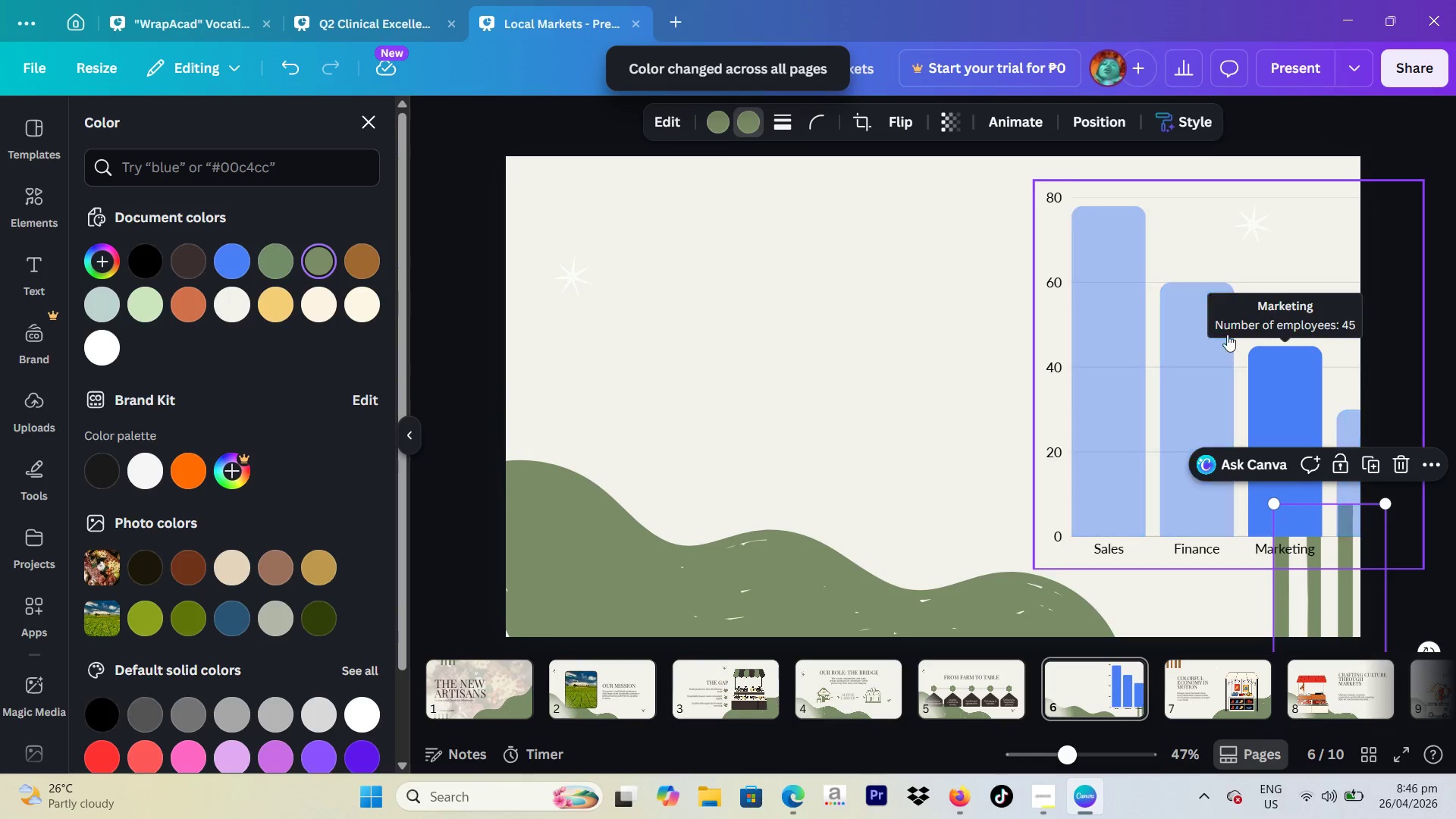 
left_click_drag(start_coordinate=[1209, 334], to_coordinate=[1040, 348])
 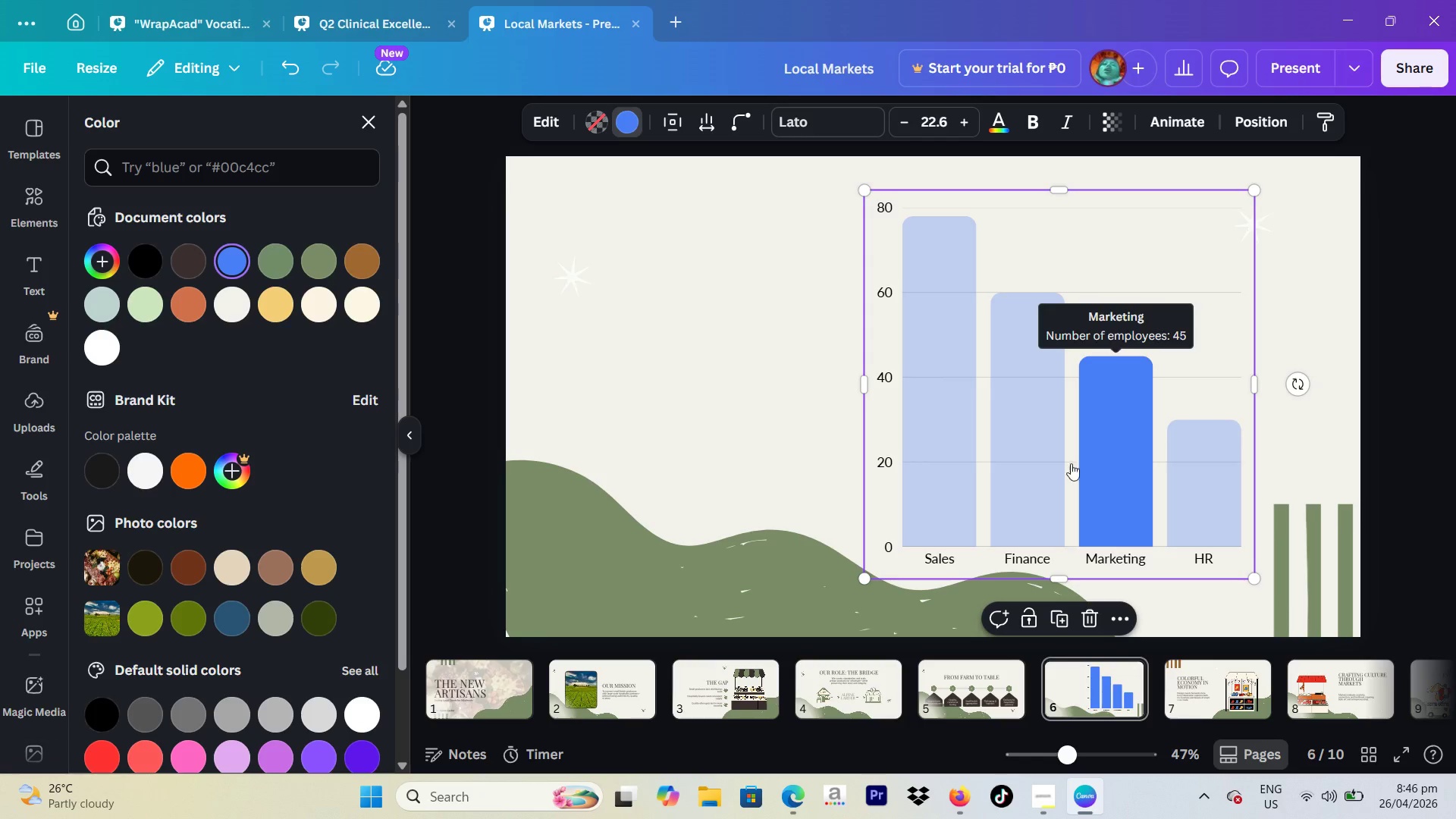 
wait(5.69)
 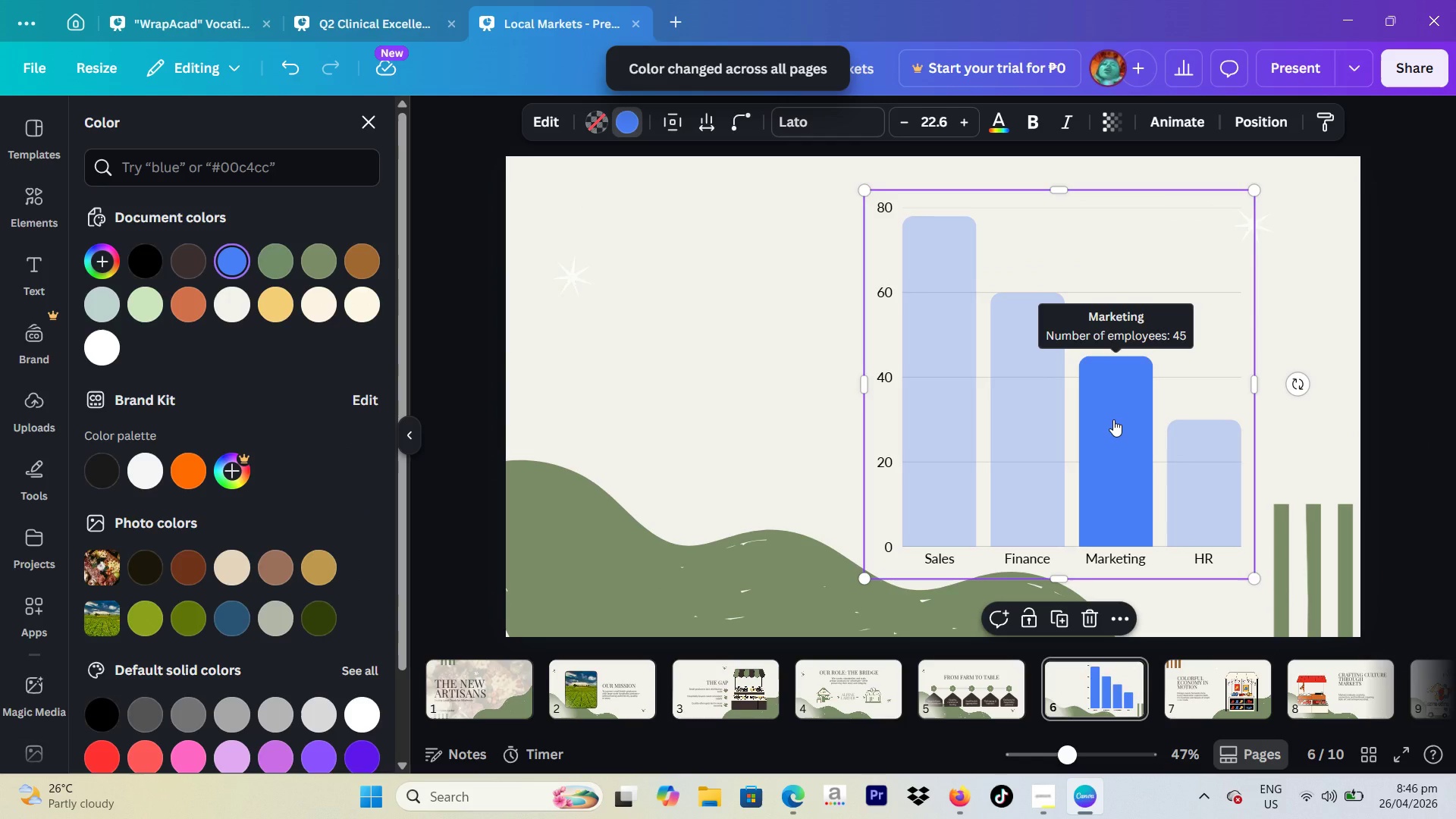 
left_click([717, 686])
 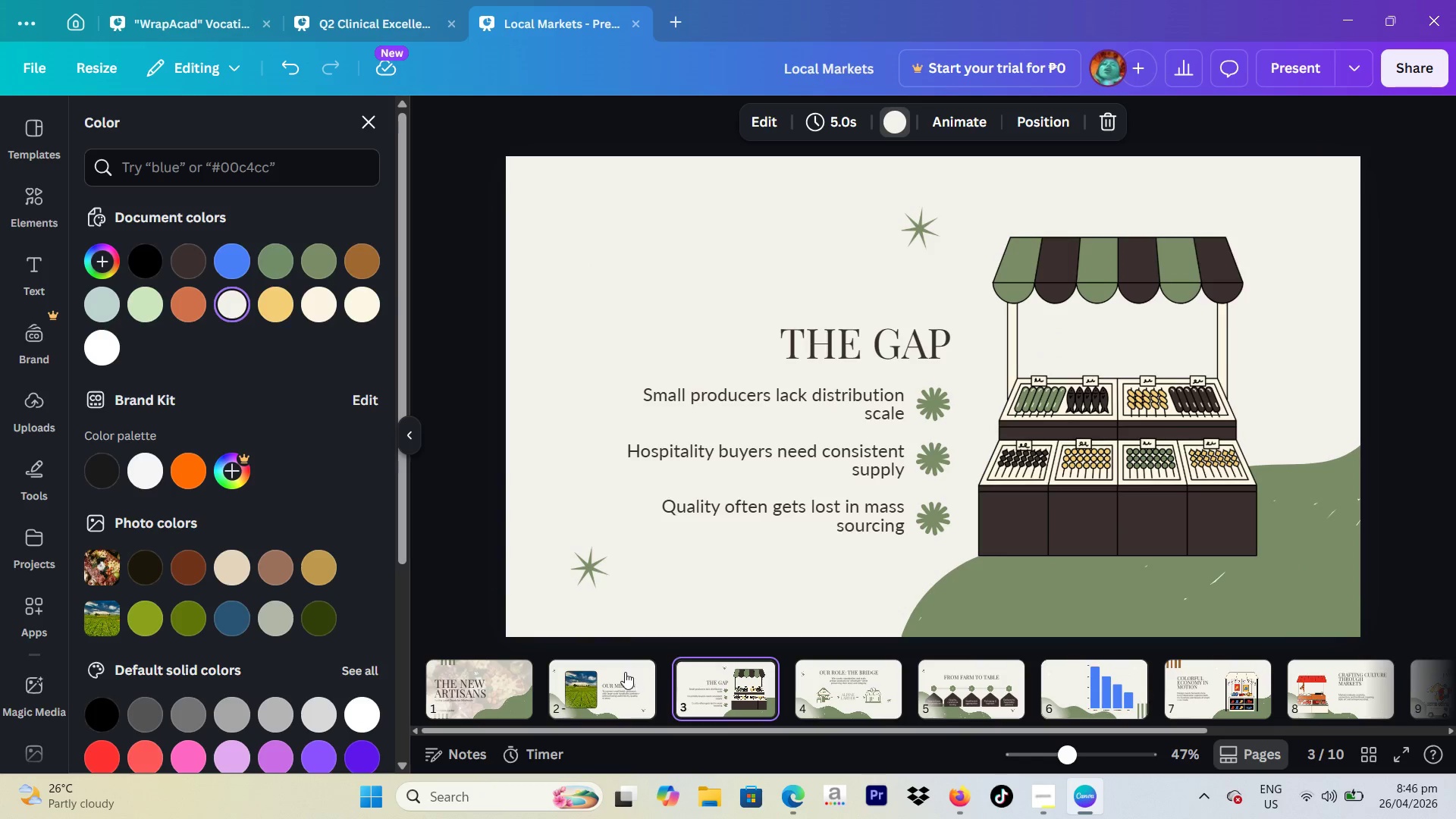 
left_click([1076, 397])
 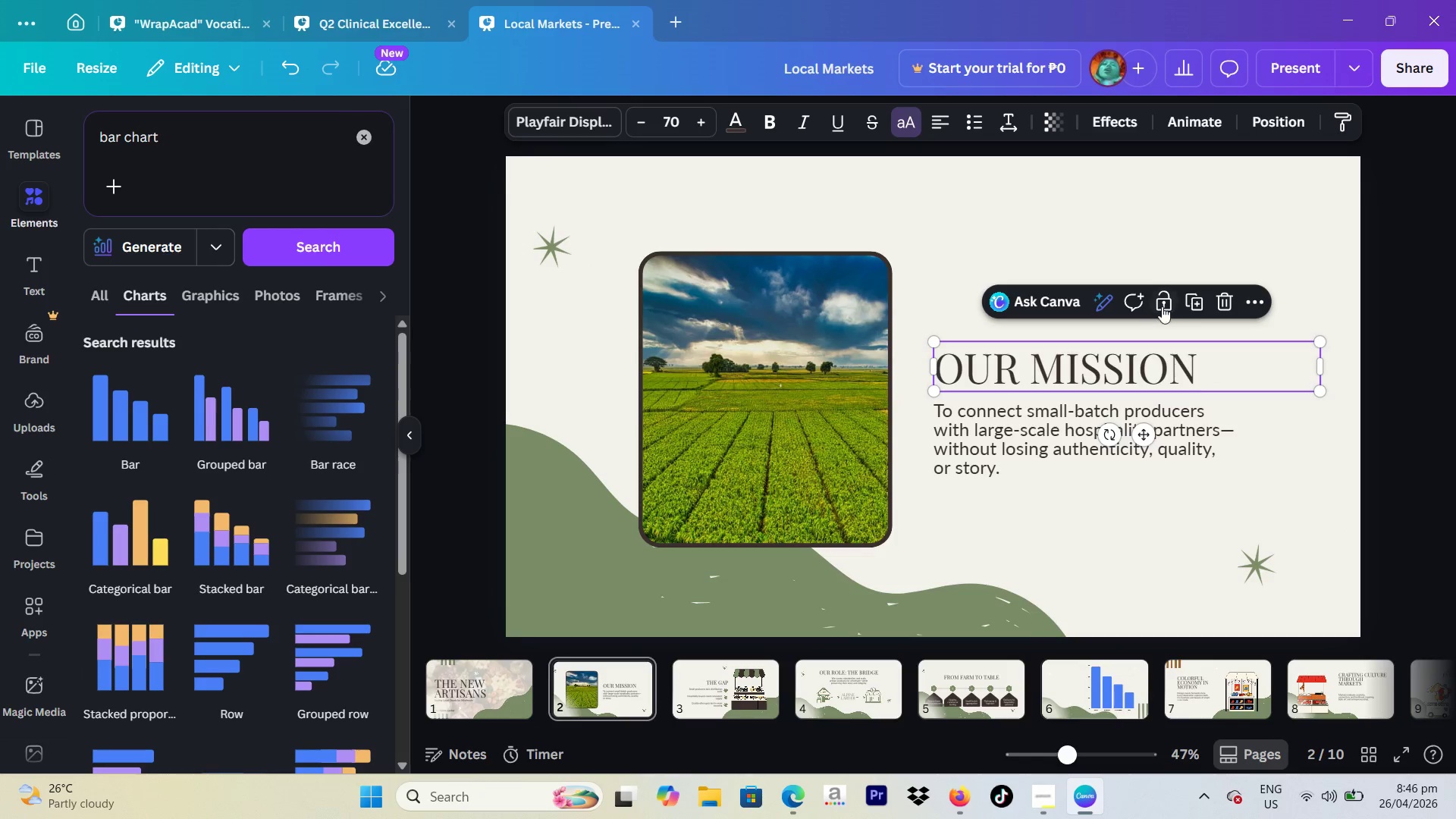 
left_click([1191, 301])
 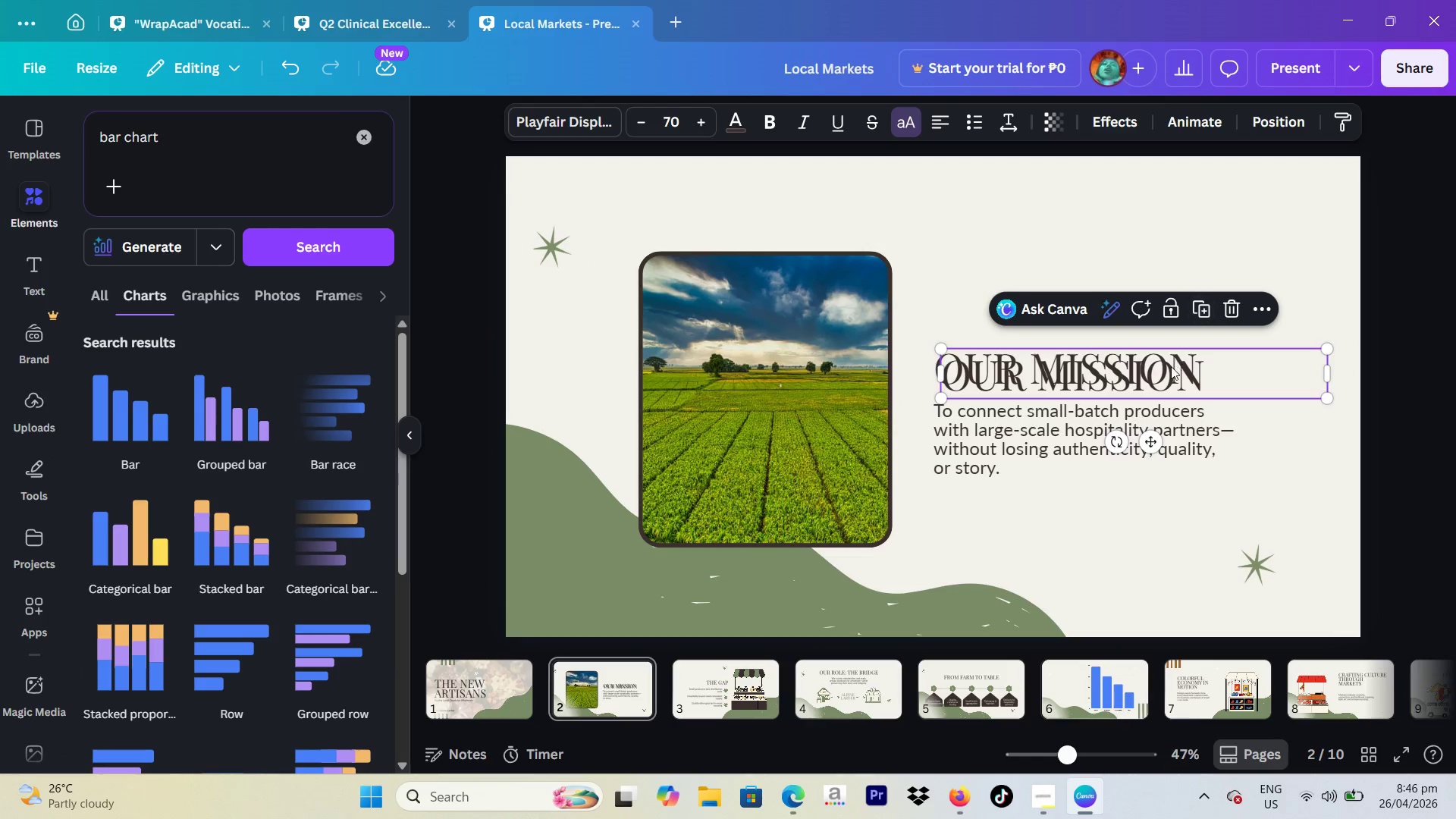 
left_click_drag(start_coordinate=[1163, 378], to_coordinate=[1054, 698])
 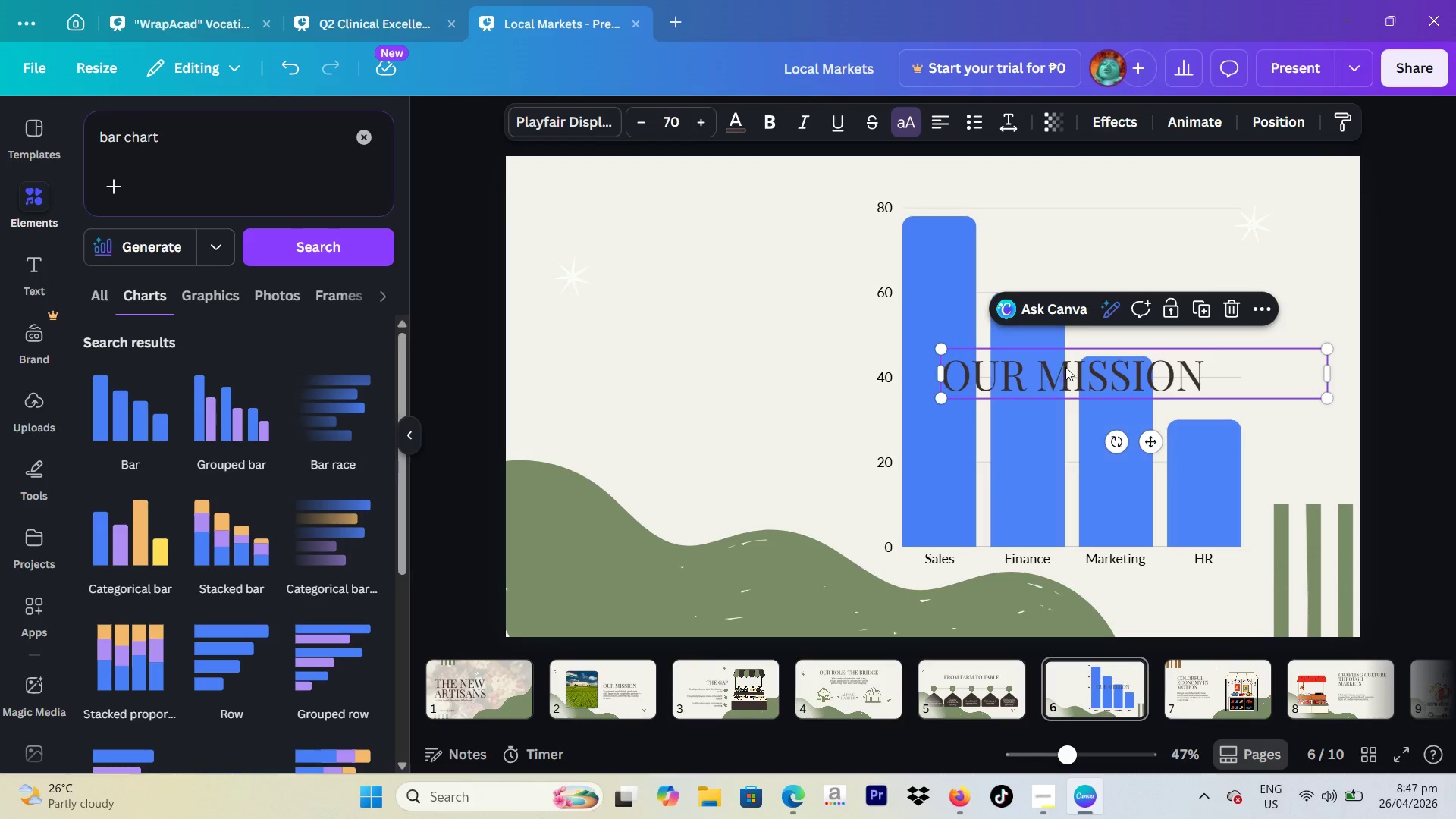 
left_click_drag(start_coordinate=[1084, 356], to_coordinate=[731, 306])
 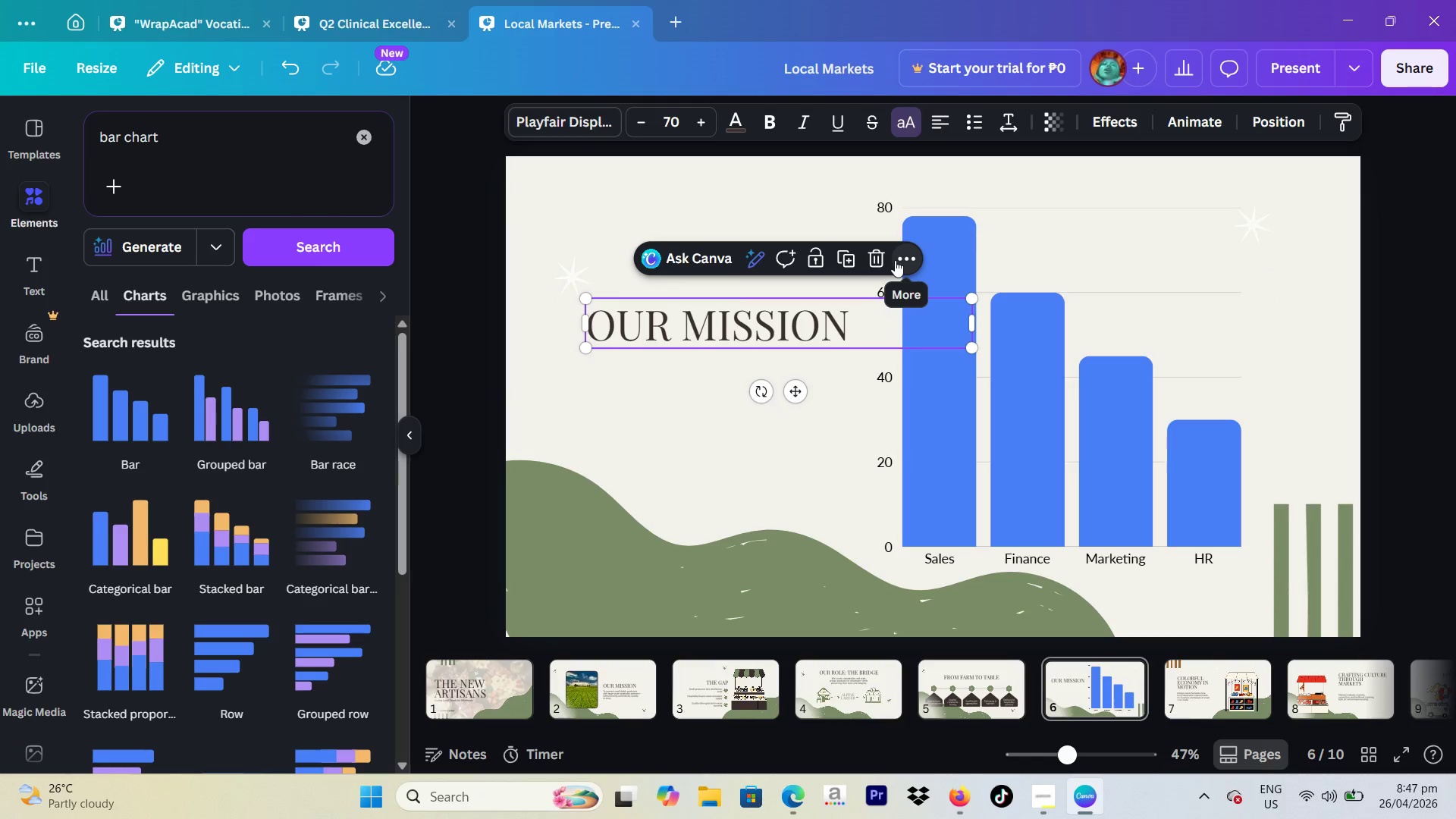 
left_click([880, 260])
 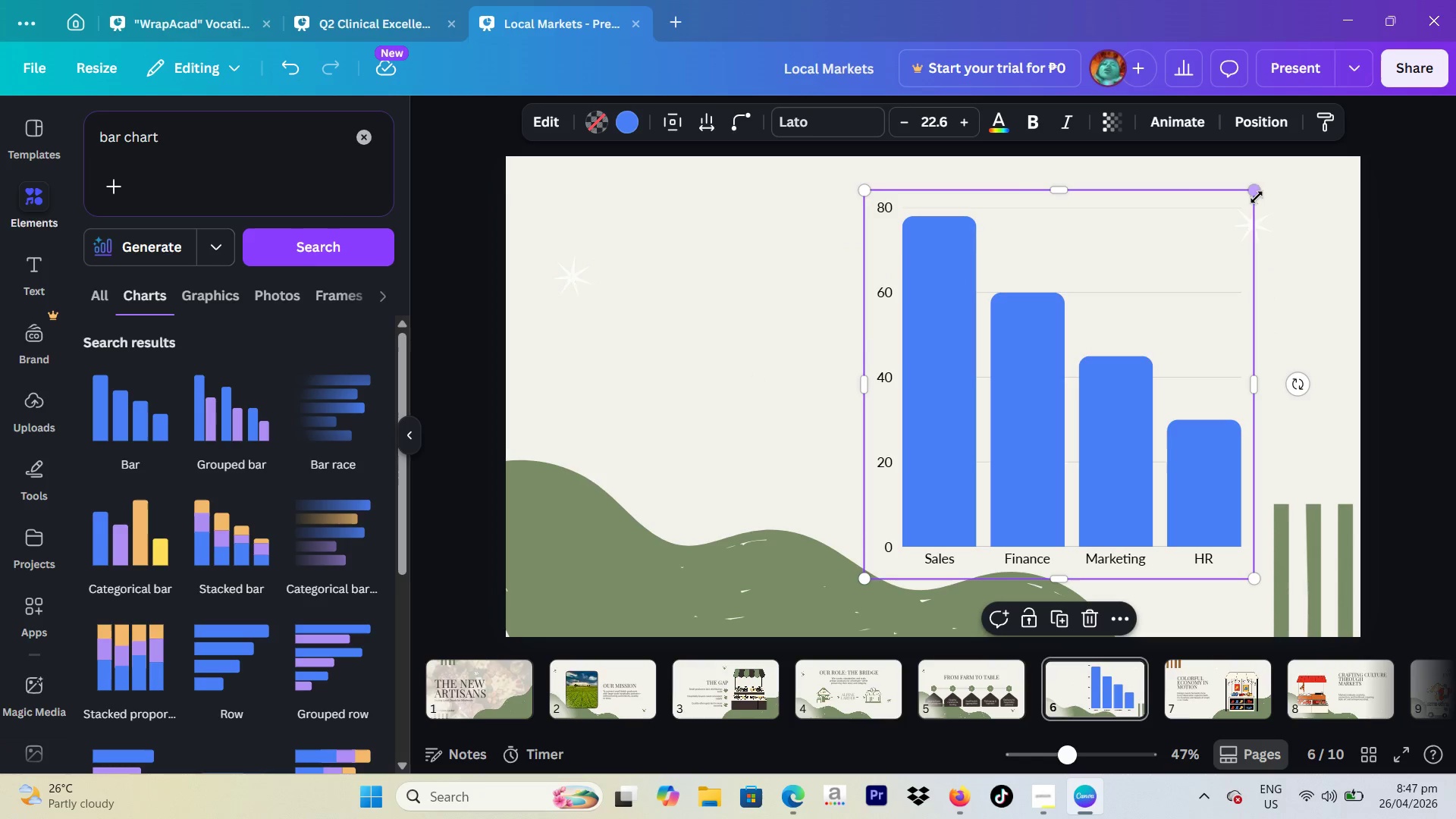 
left_click_drag(start_coordinate=[1254, 197], to_coordinate=[1137, 334])
 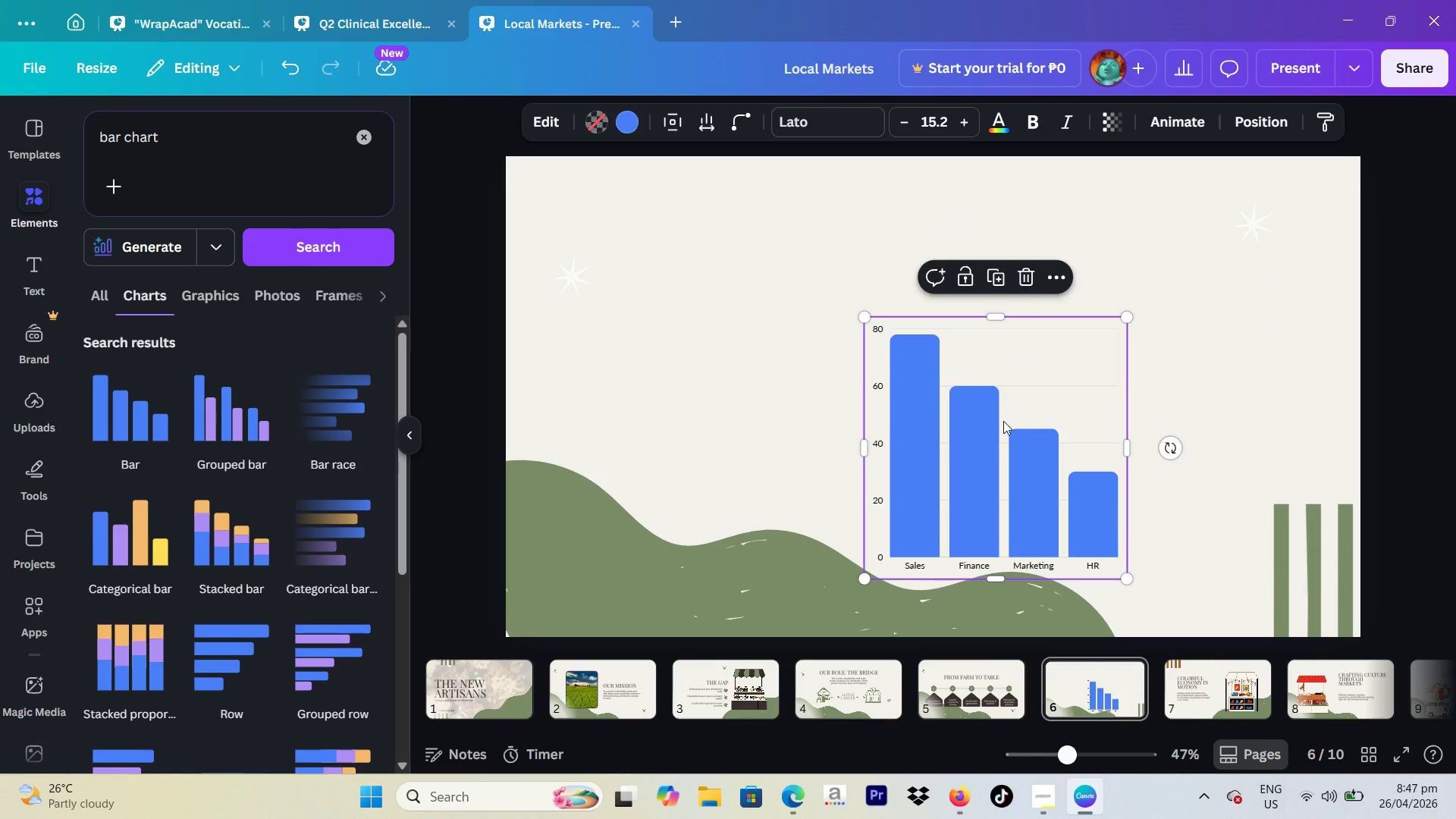 
left_click_drag(start_coordinate=[1003, 421], to_coordinate=[1106, 375])
 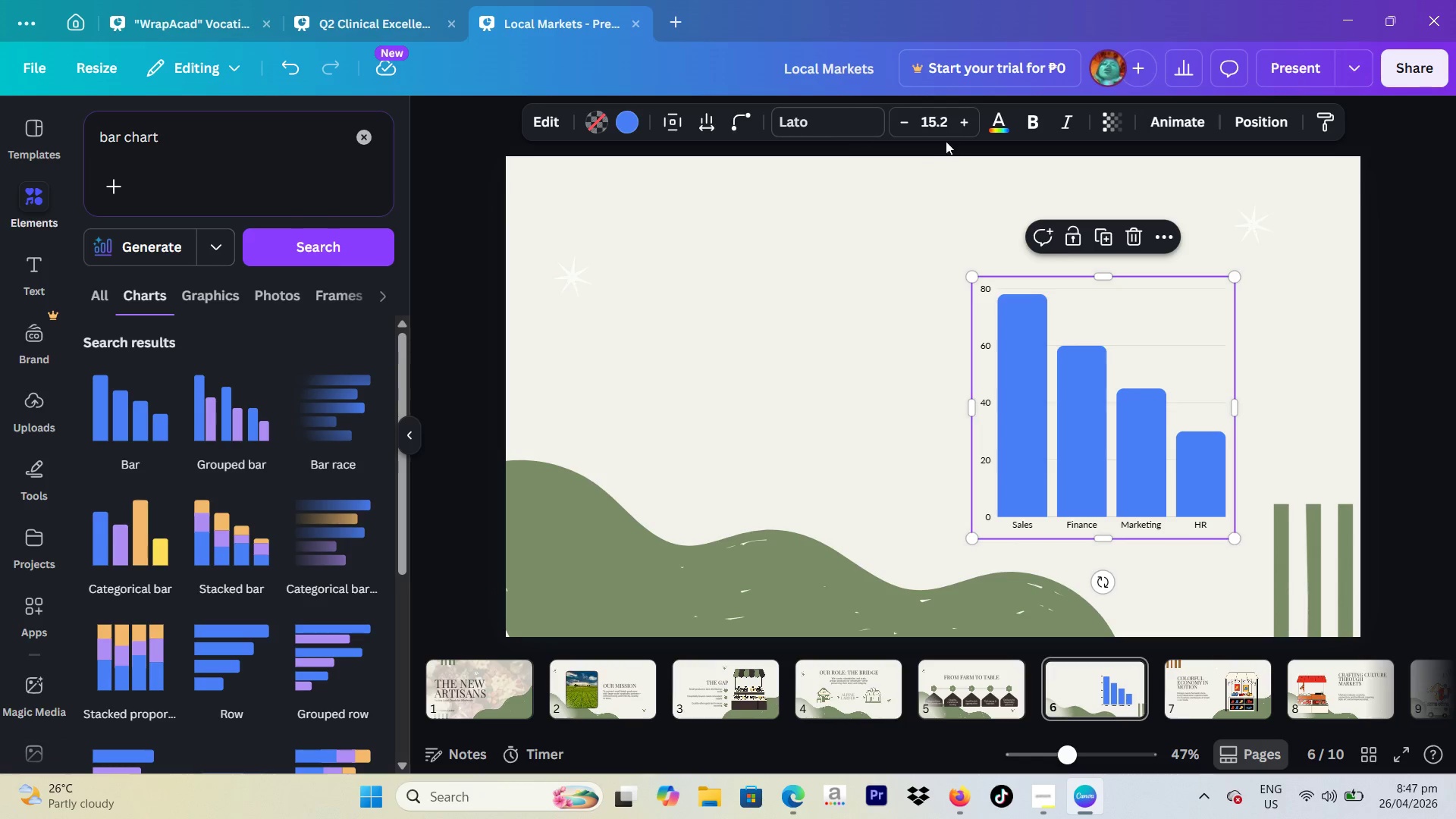 
left_click_drag(start_coordinate=[946, 124], to_coordinate=[903, 123])
 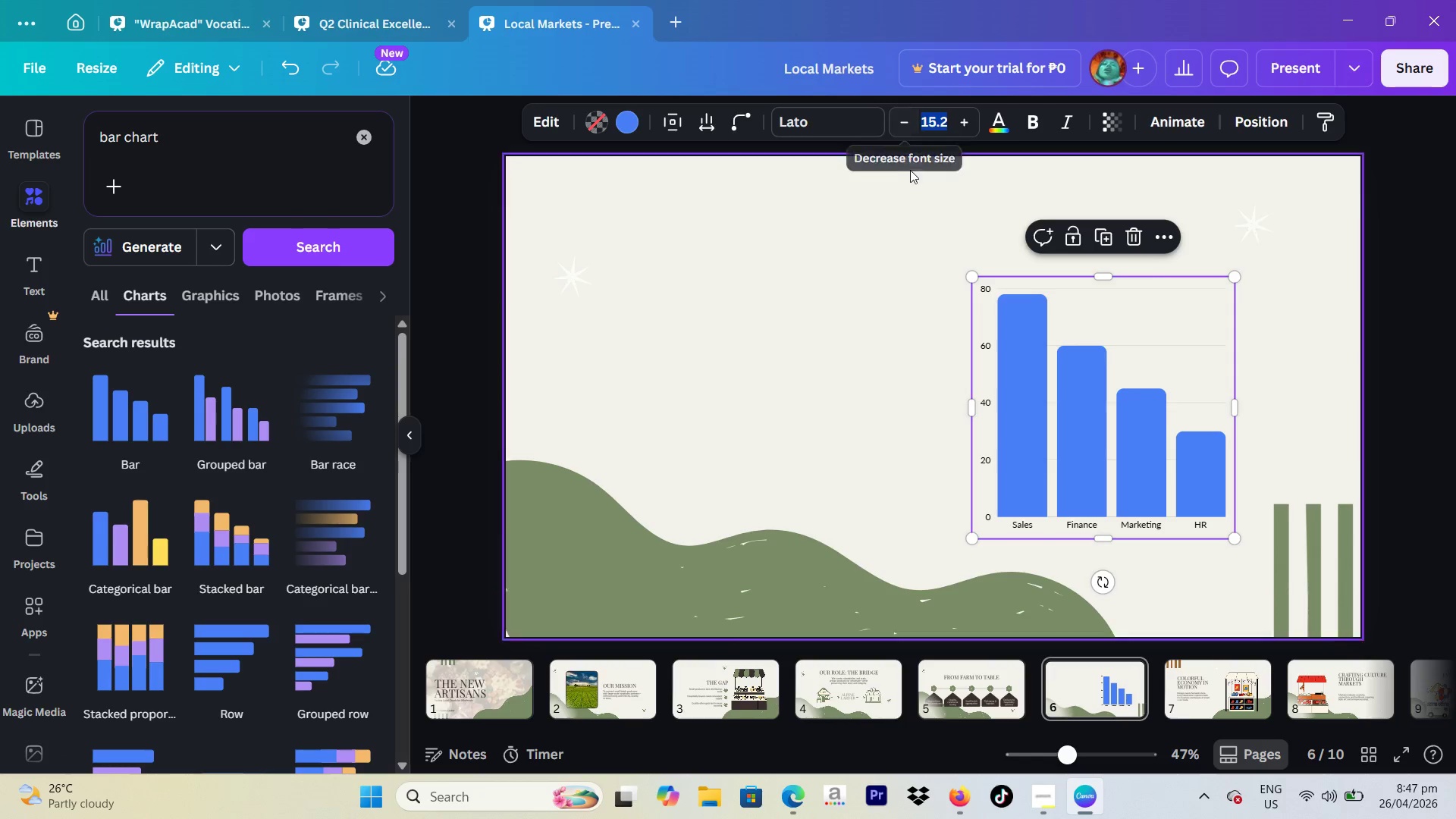 
type(31)
 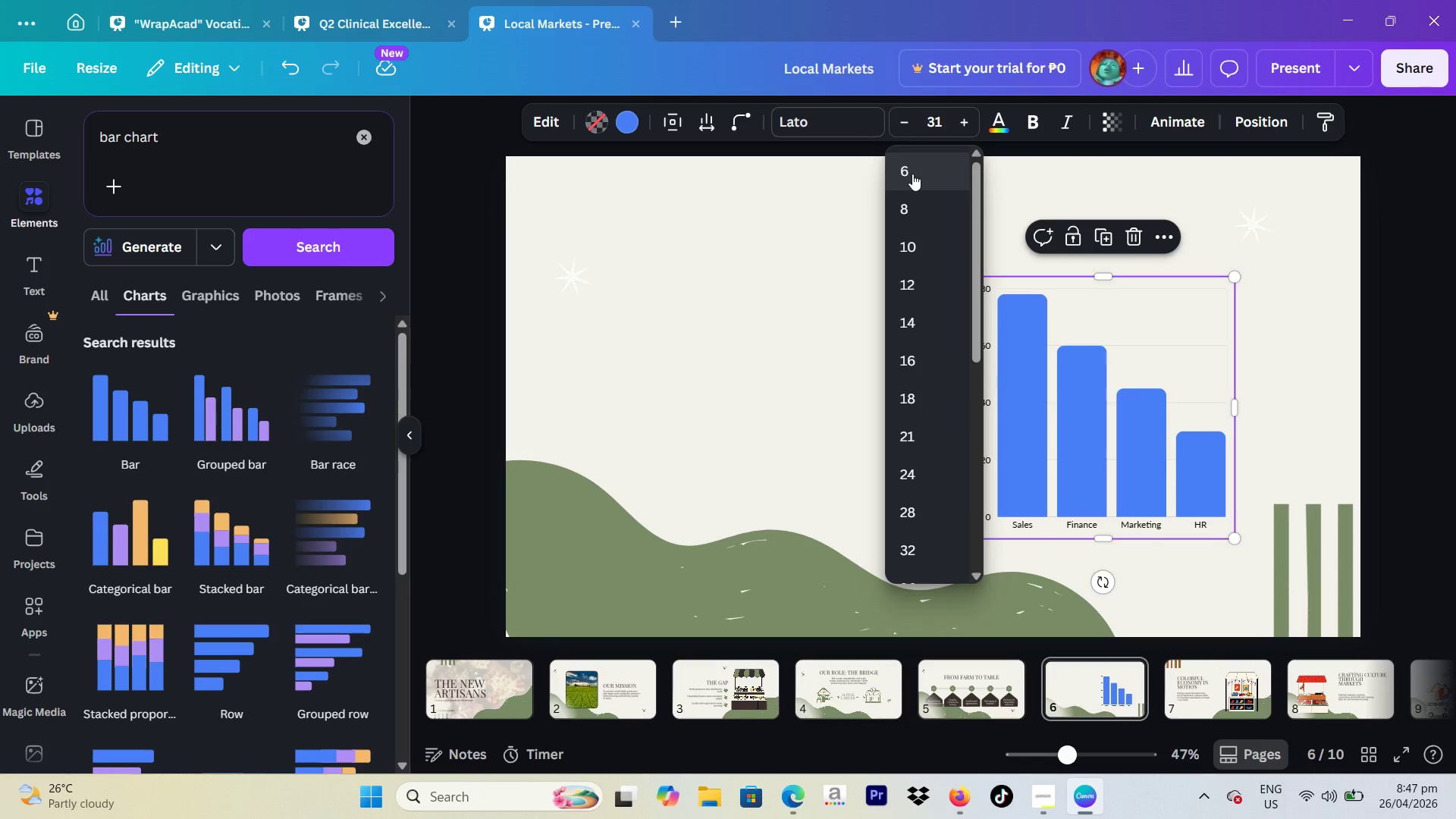 
key(Enter)
 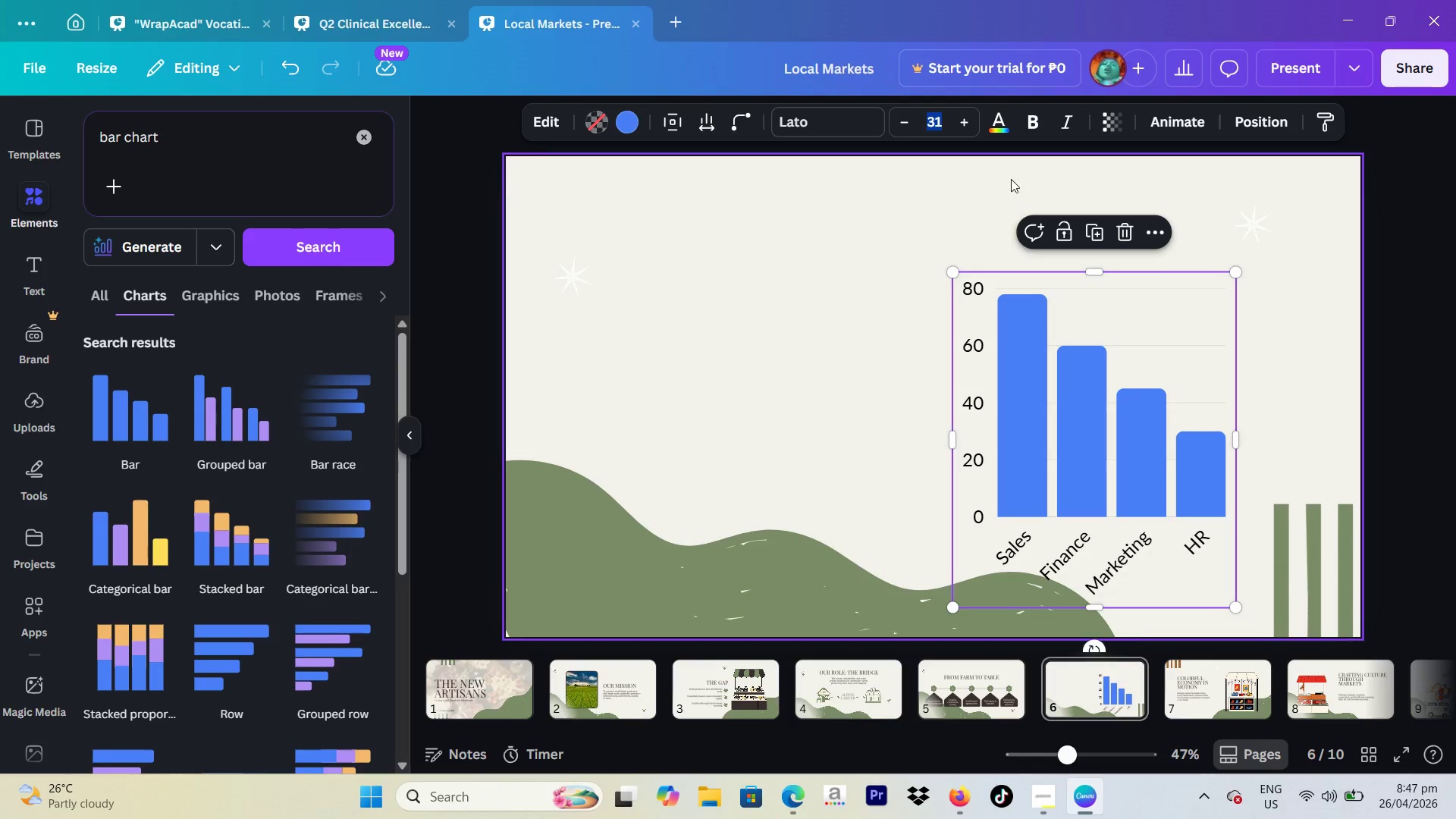 
left_click_drag(start_coordinate=[1455, 325], to_coordinate=[1455, 330])
 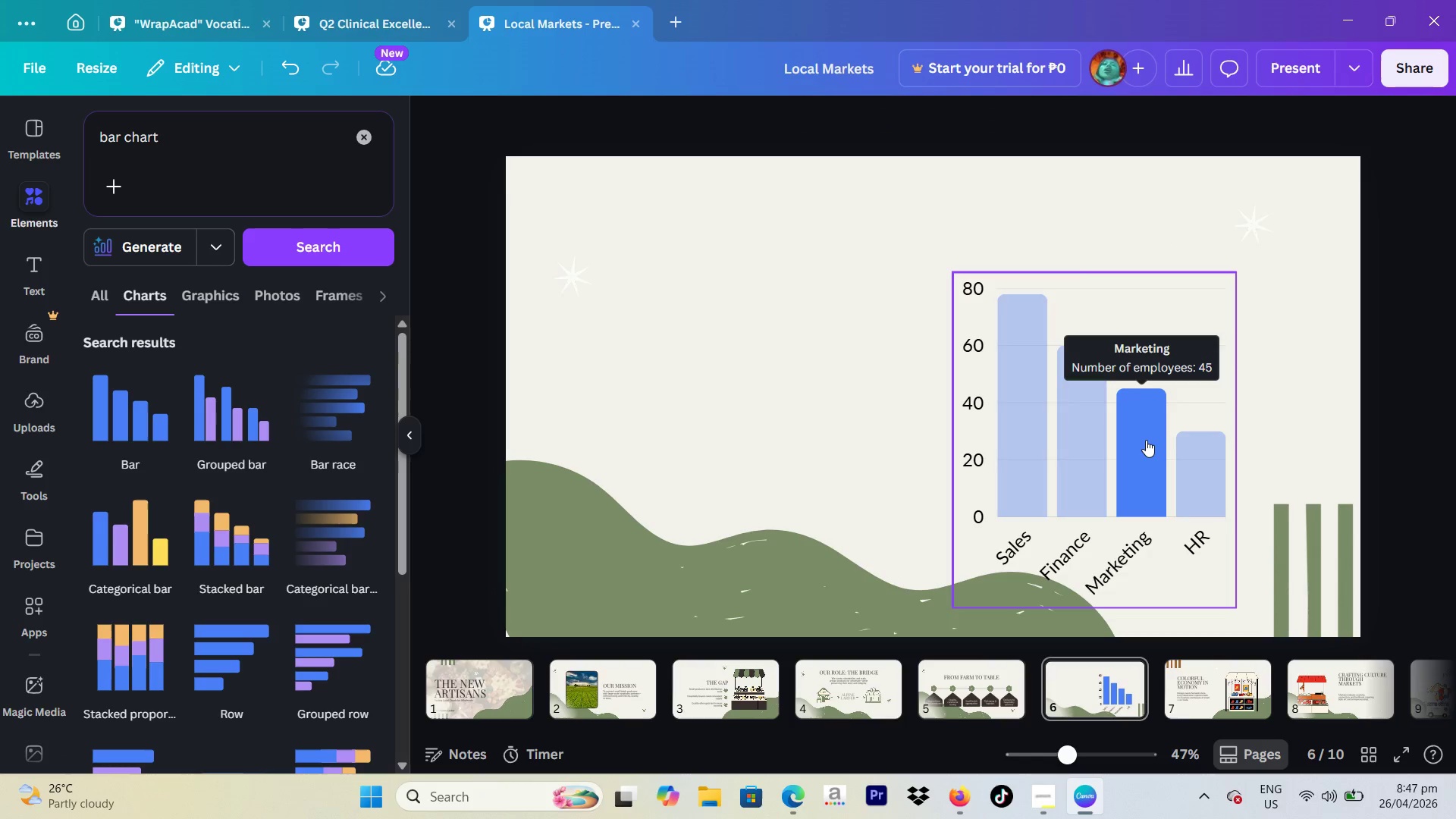 
left_click_drag(start_coordinate=[1146, 440], to_coordinate=[1163, 432])
 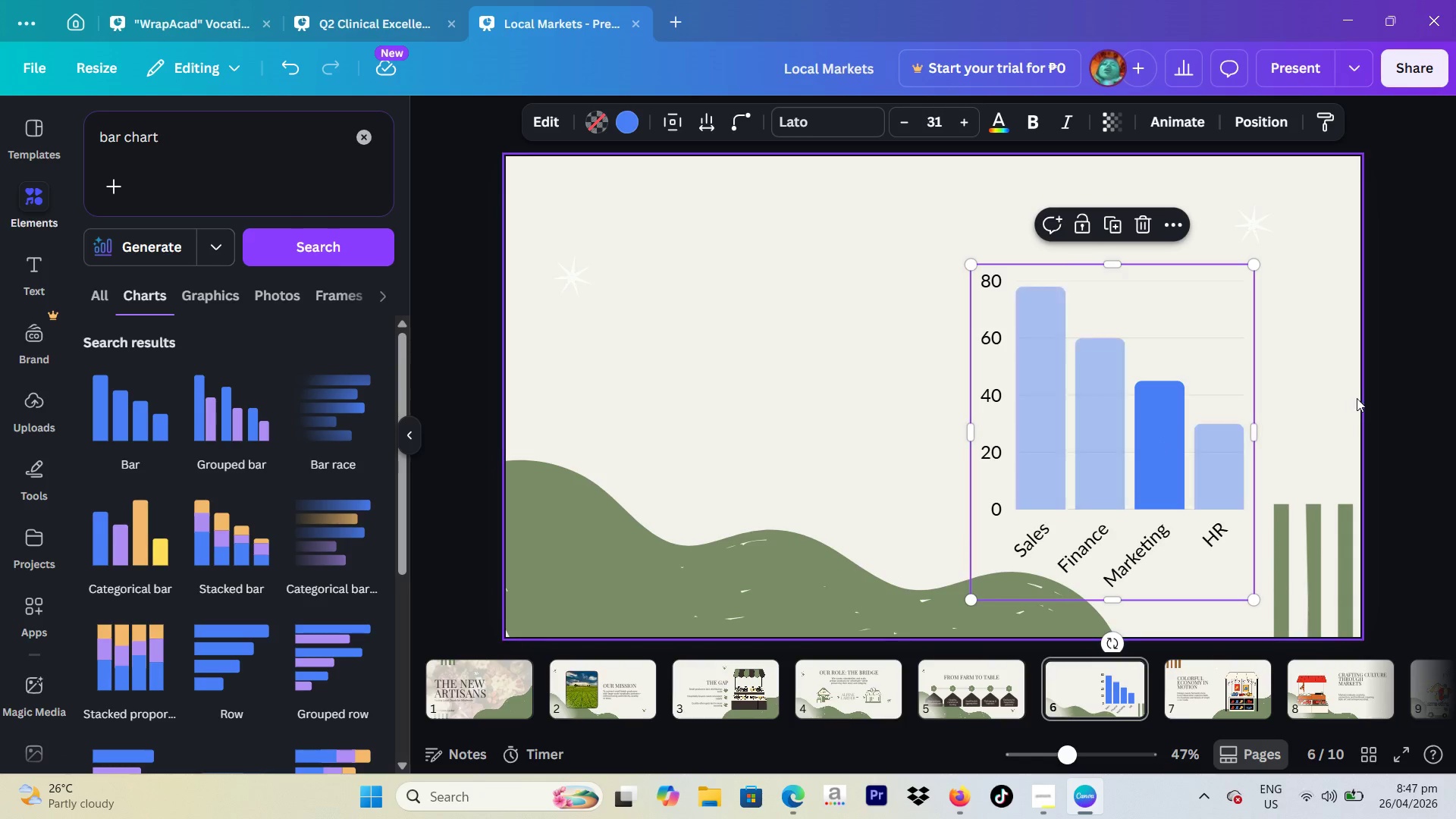 
left_click([1357, 398])
 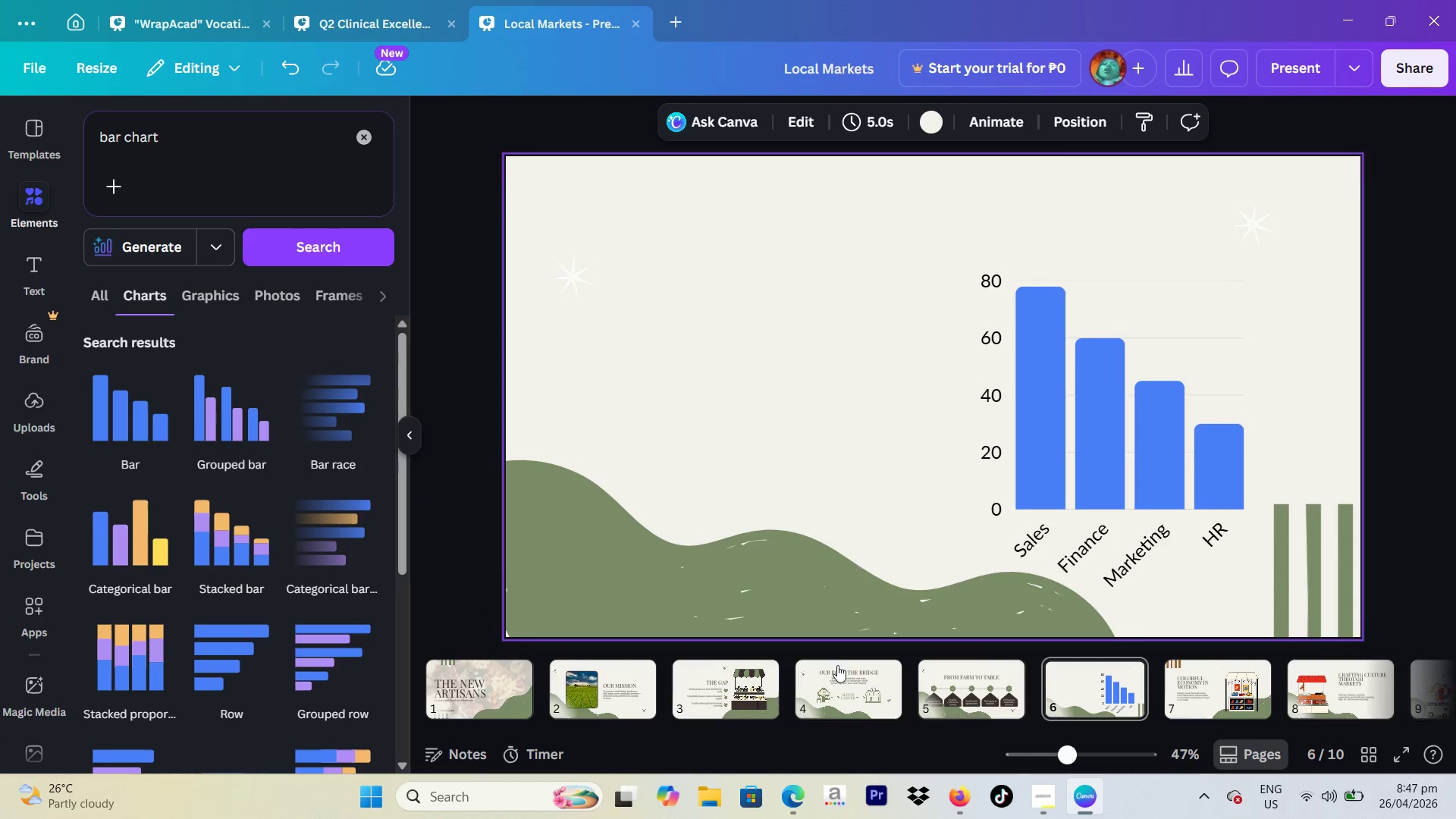 
left_click([825, 692])
 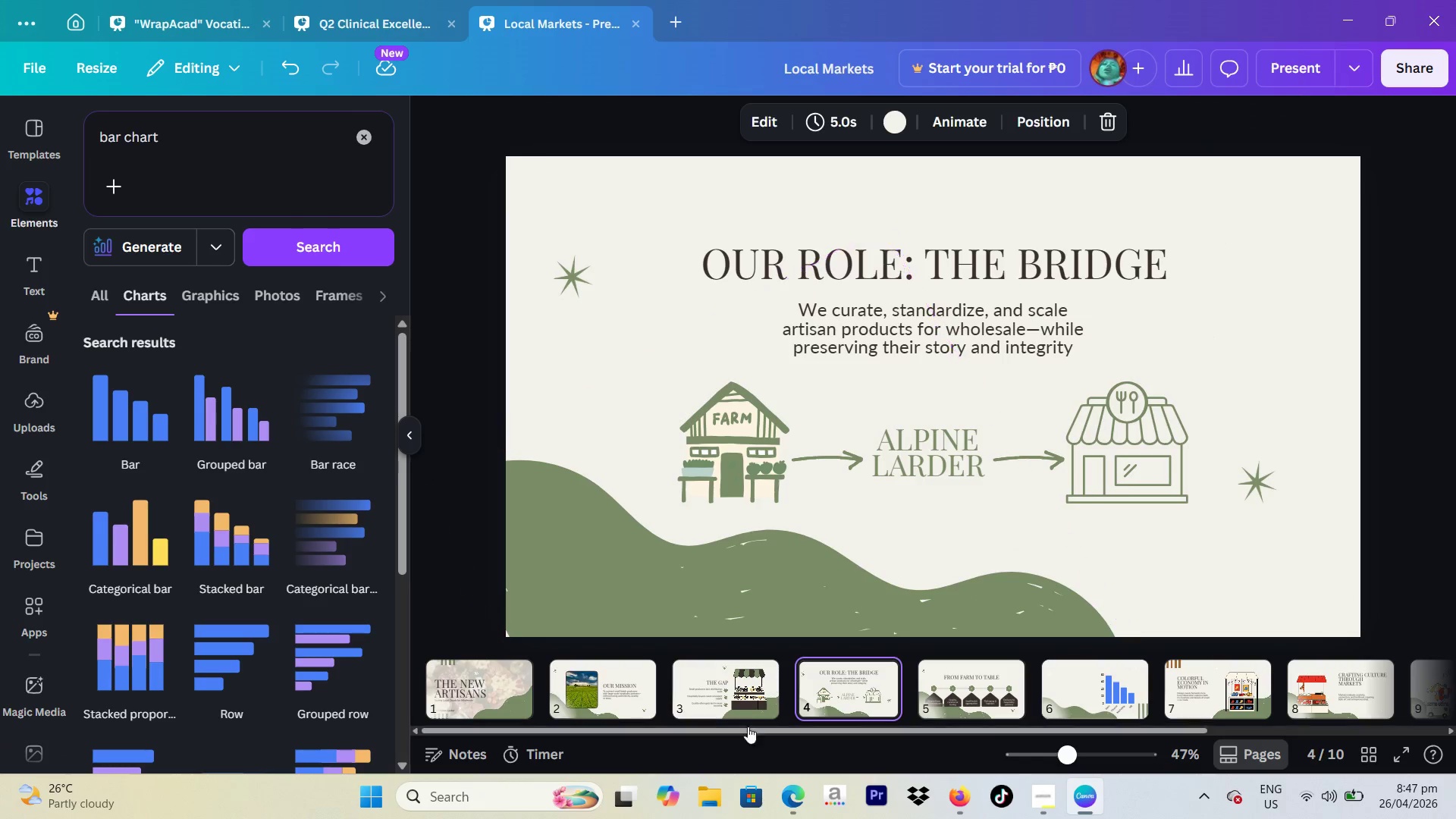 
left_click([736, 692])
 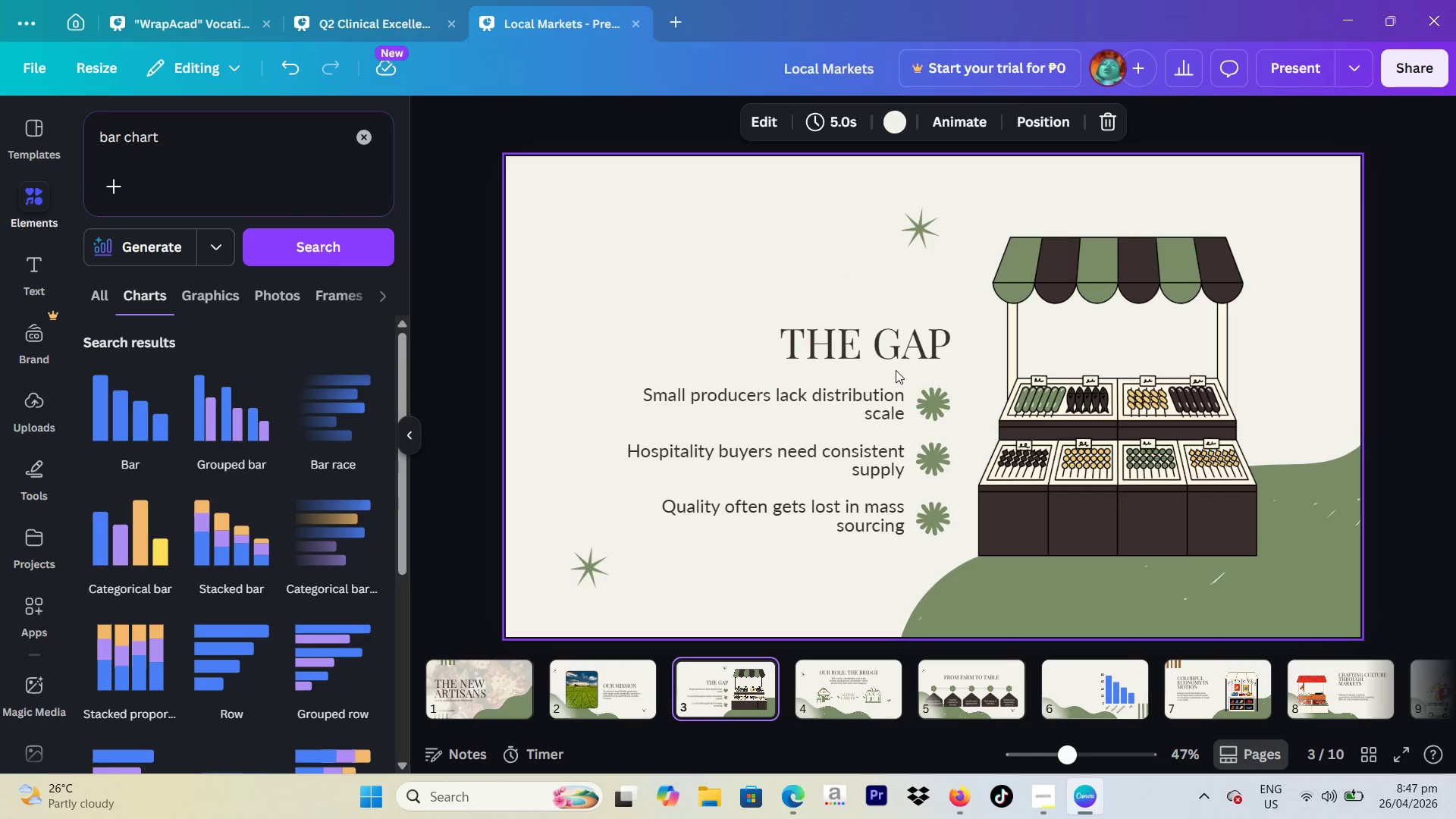 
double_click([899, 345])
 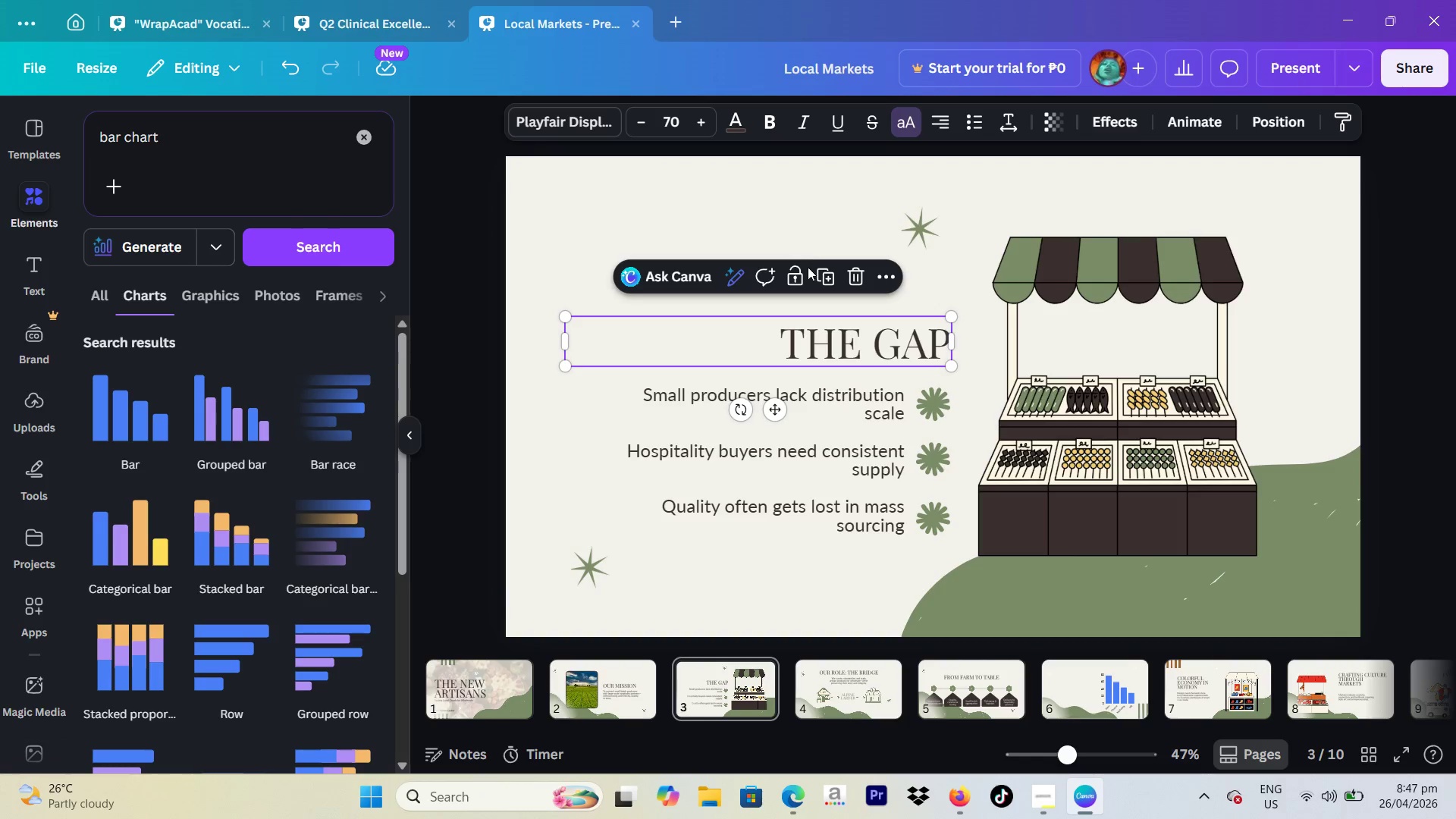 
left_click([827, 270])
 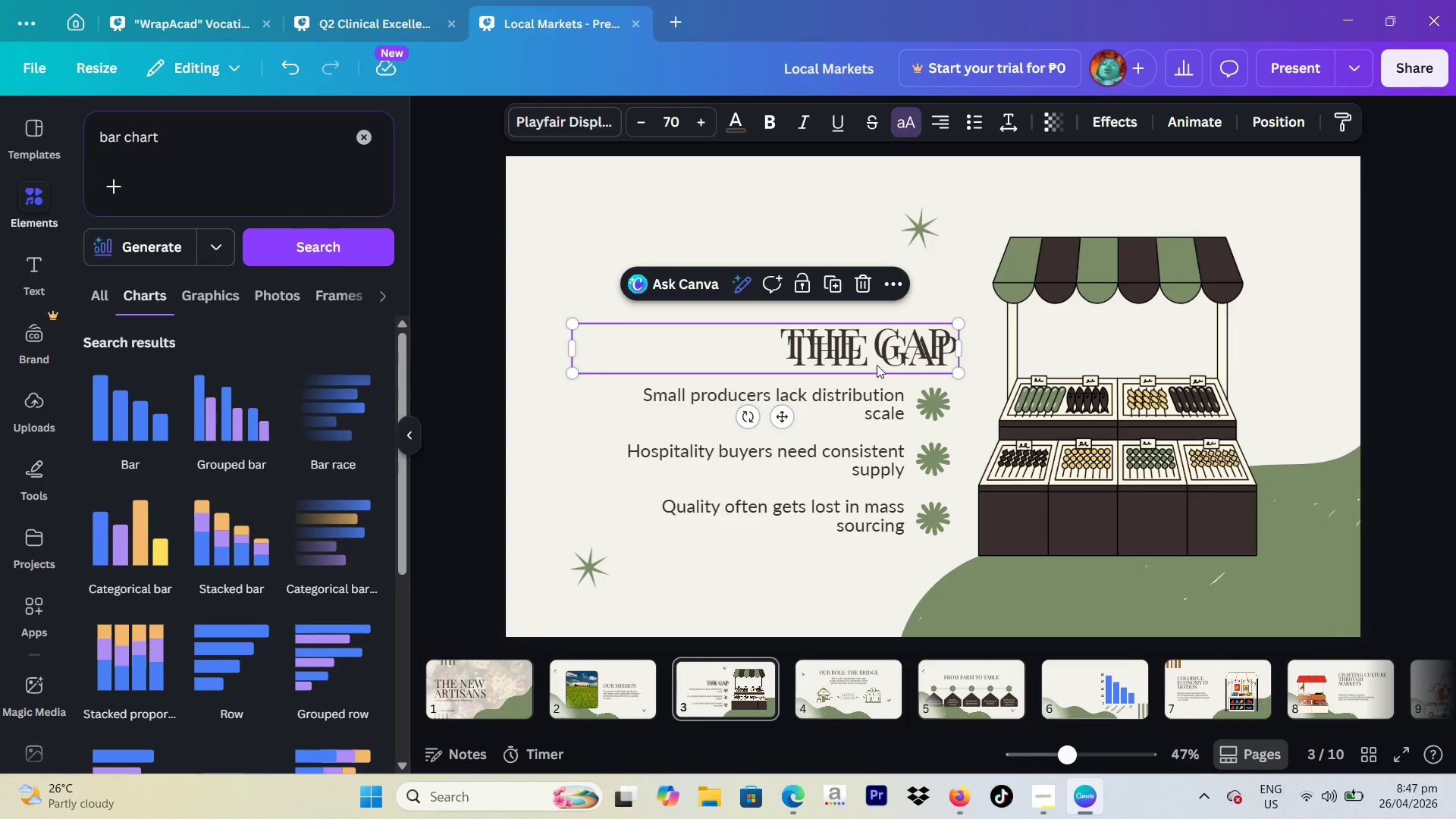 
left_click_drag(start_coordinate=[878, 359], to_coordinate=[1098, 685])
 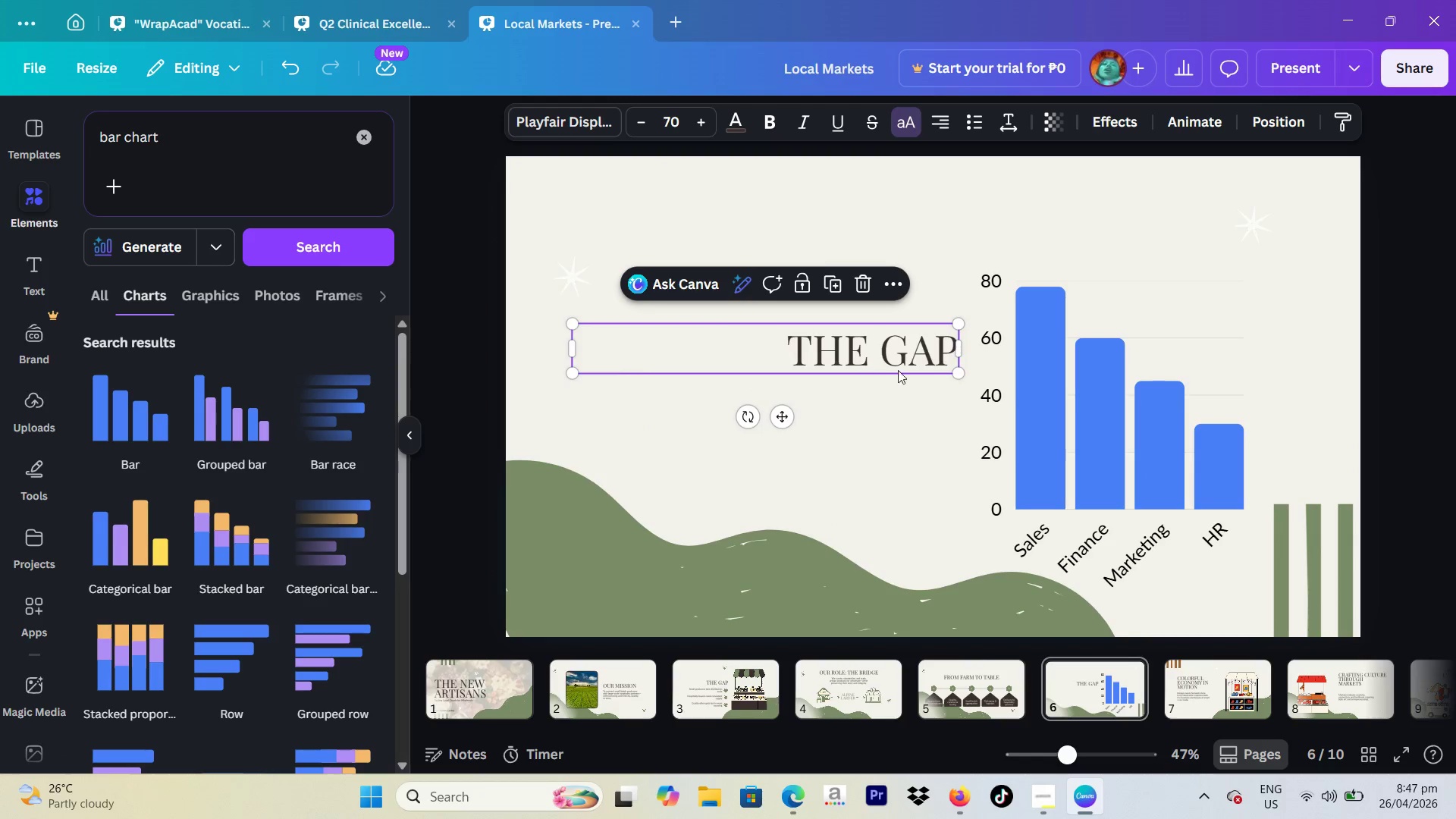 
left_click([1426, 378])
 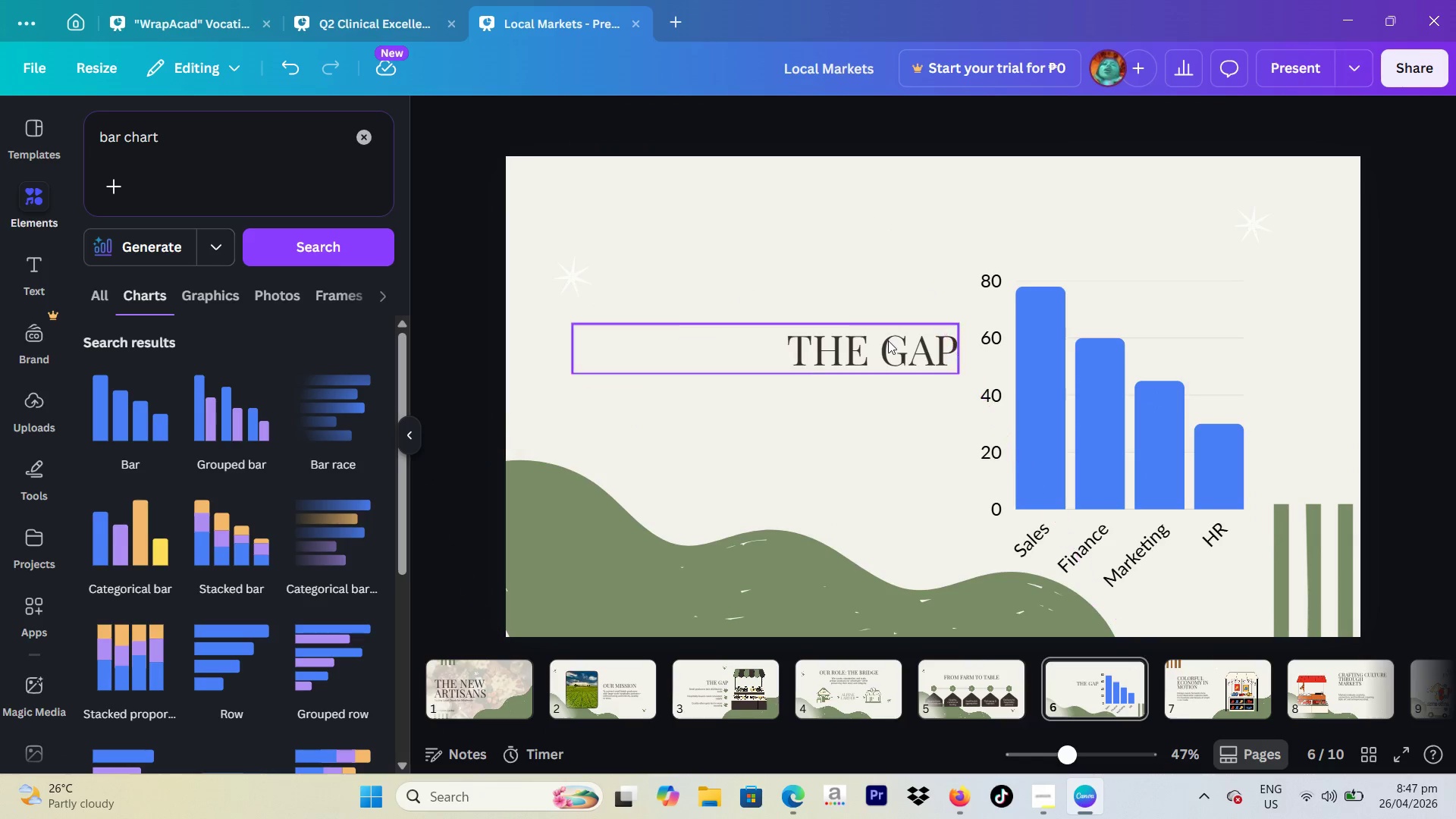 
double_click([888, 343])
 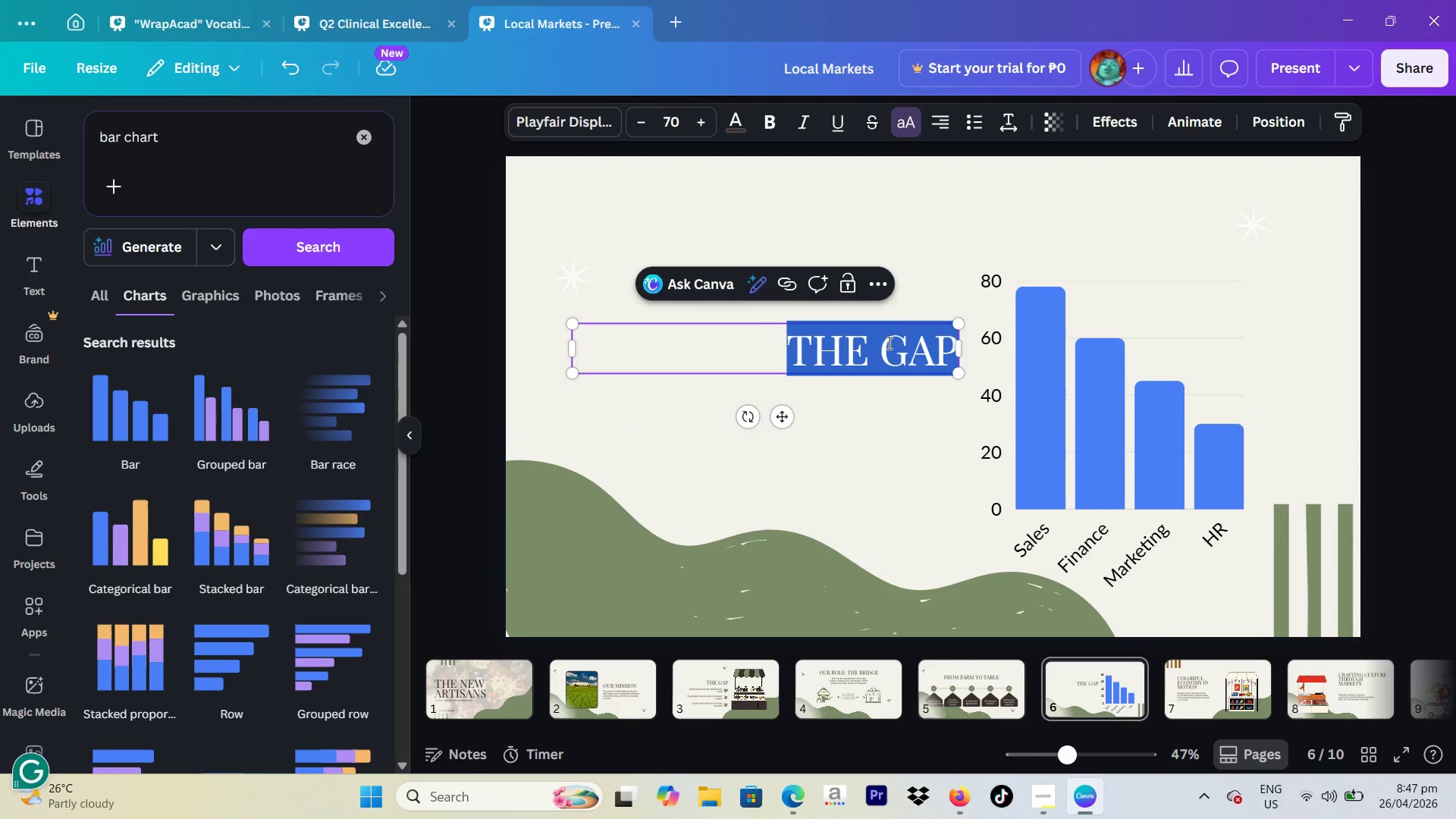 
type(growing our local network)
 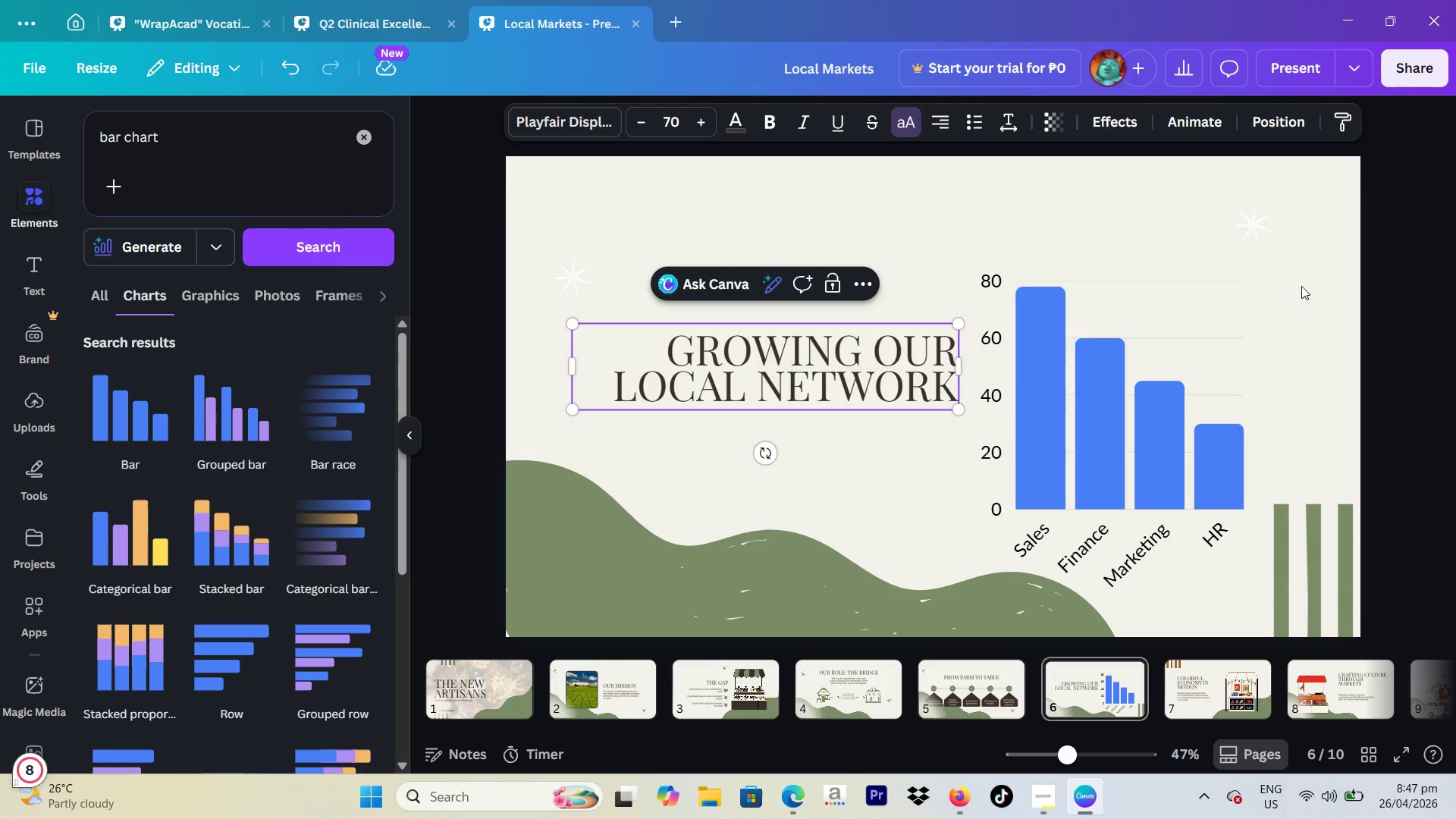 
left_click([1455, 266])
 